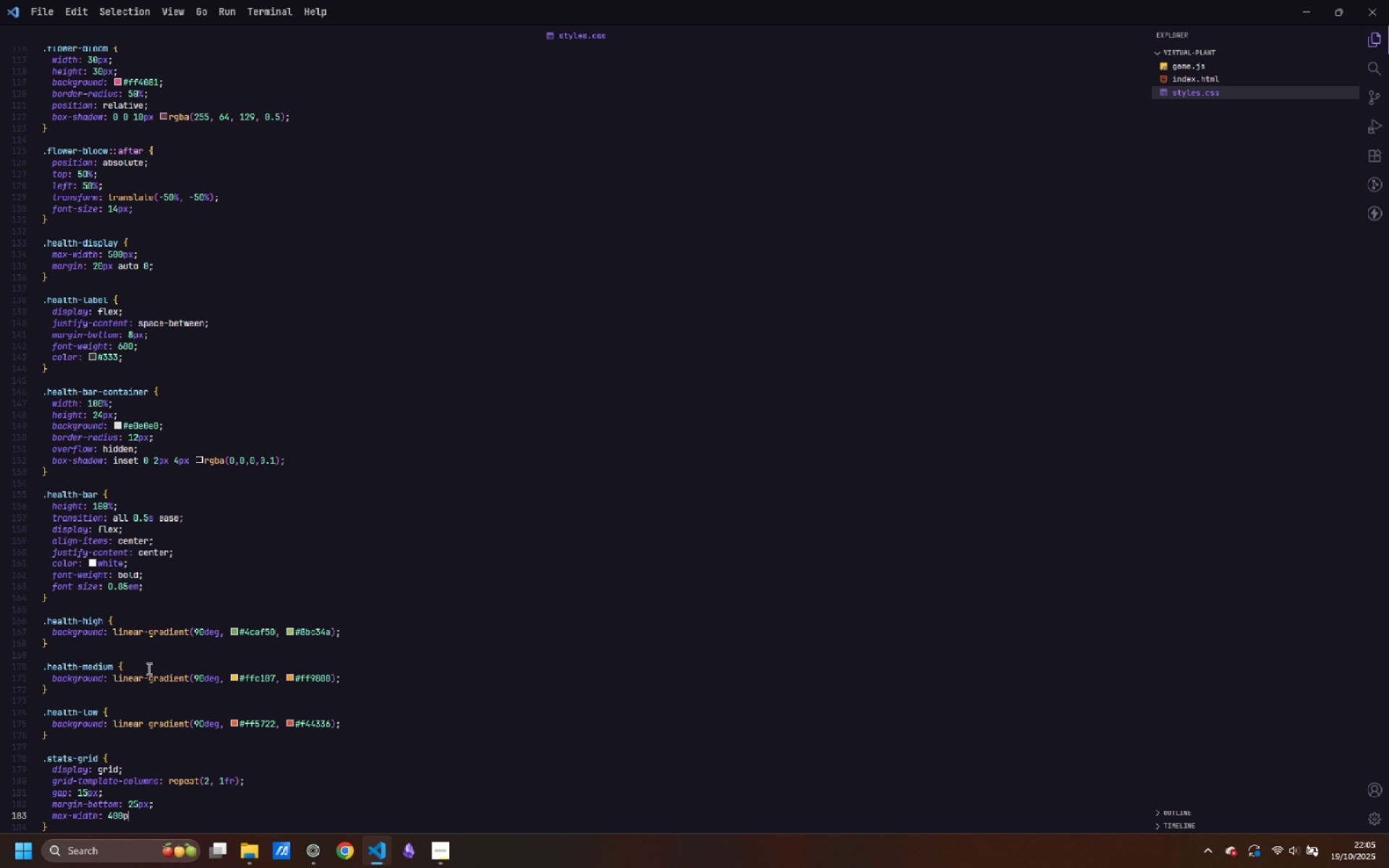 
key(Enter)
 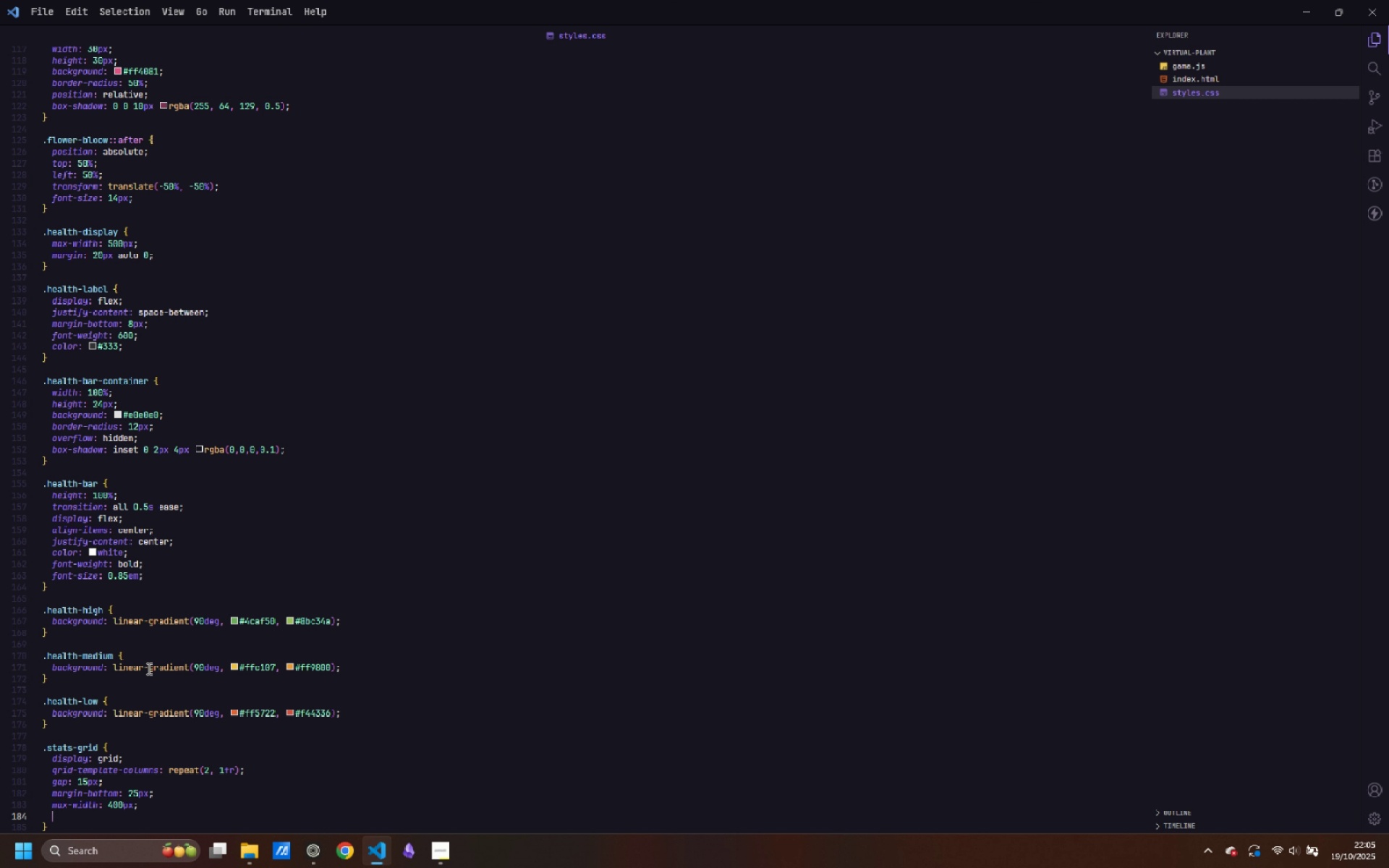 
wait(5.14)
 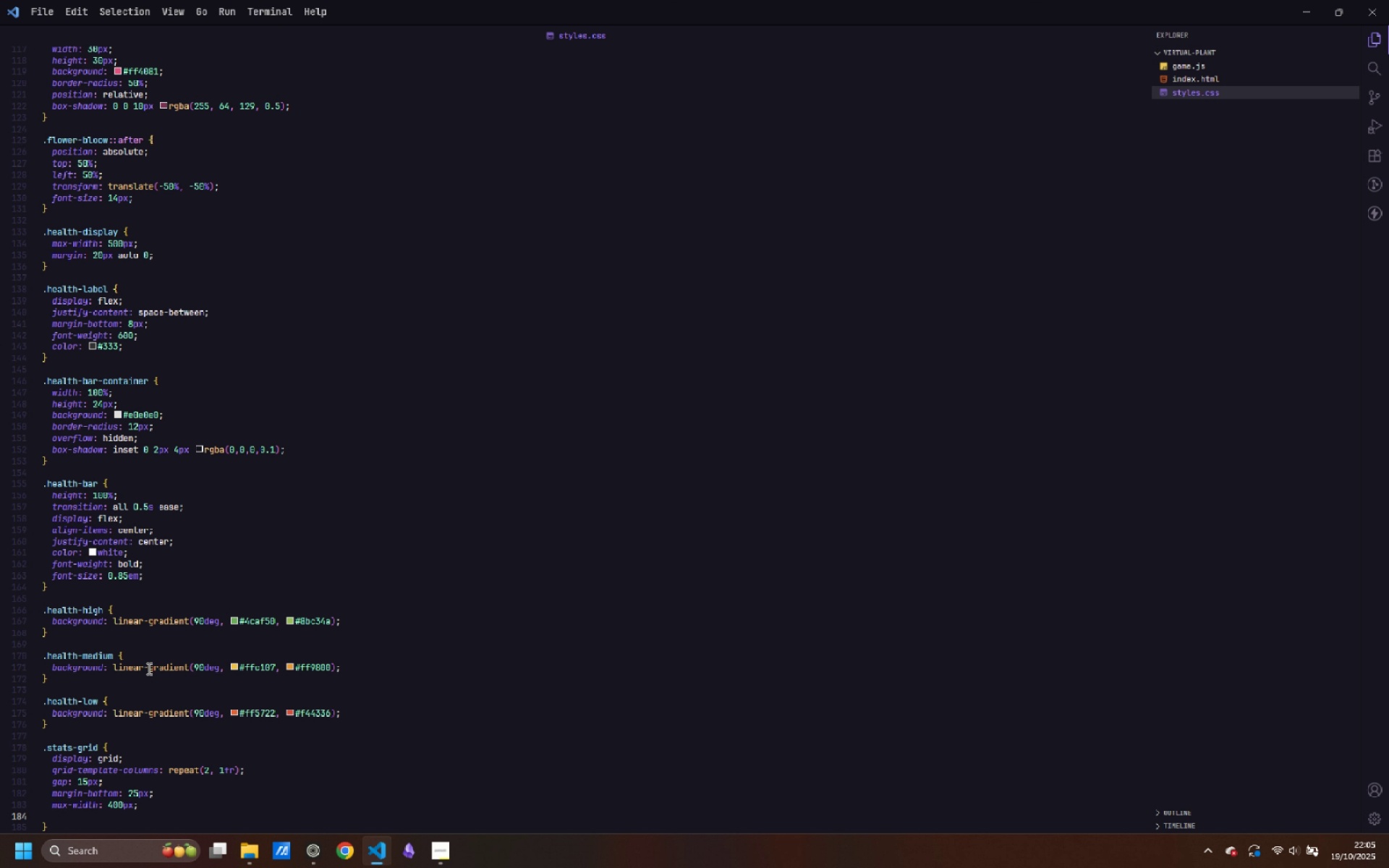 
type(margin-left: auto;)
 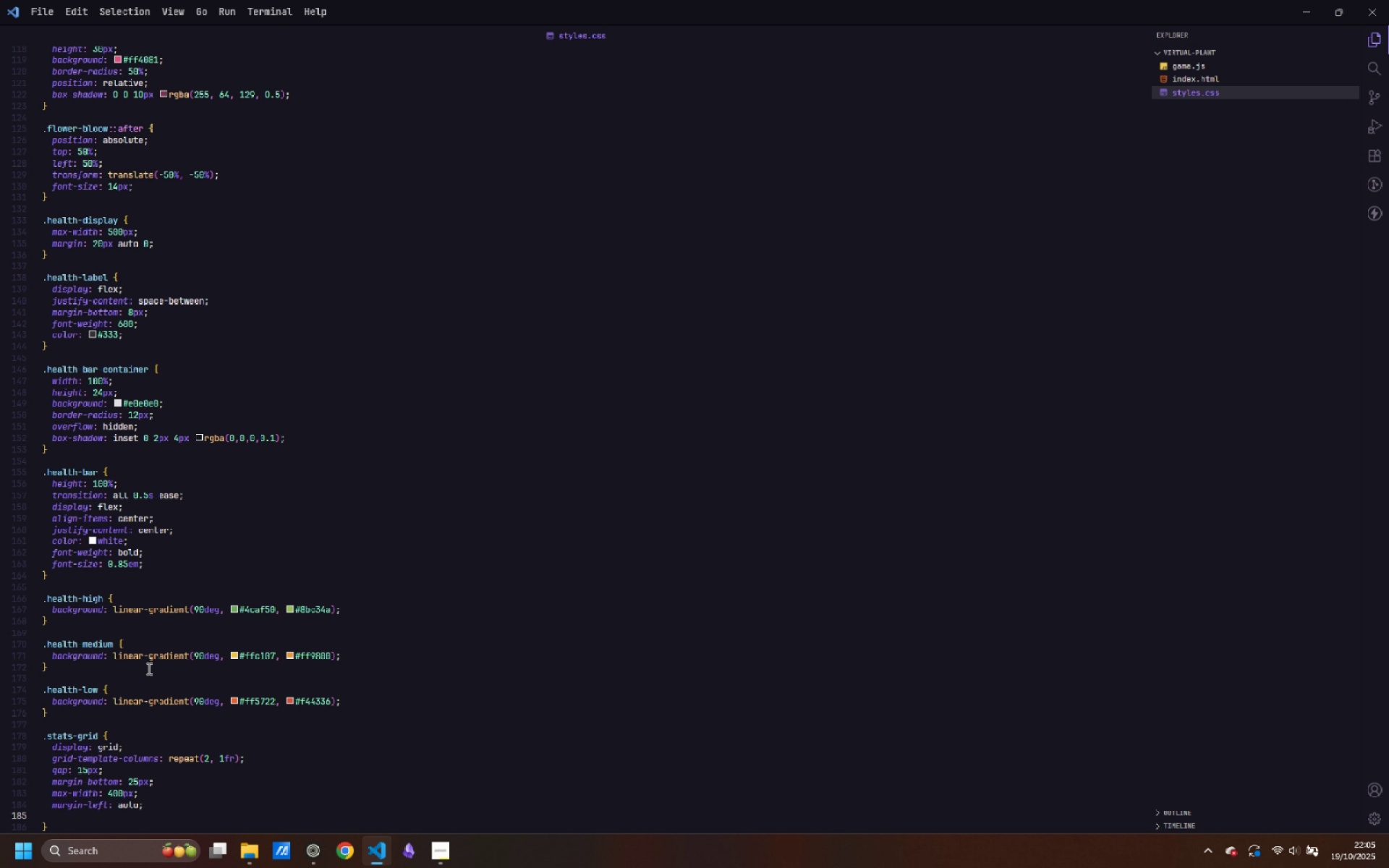 
 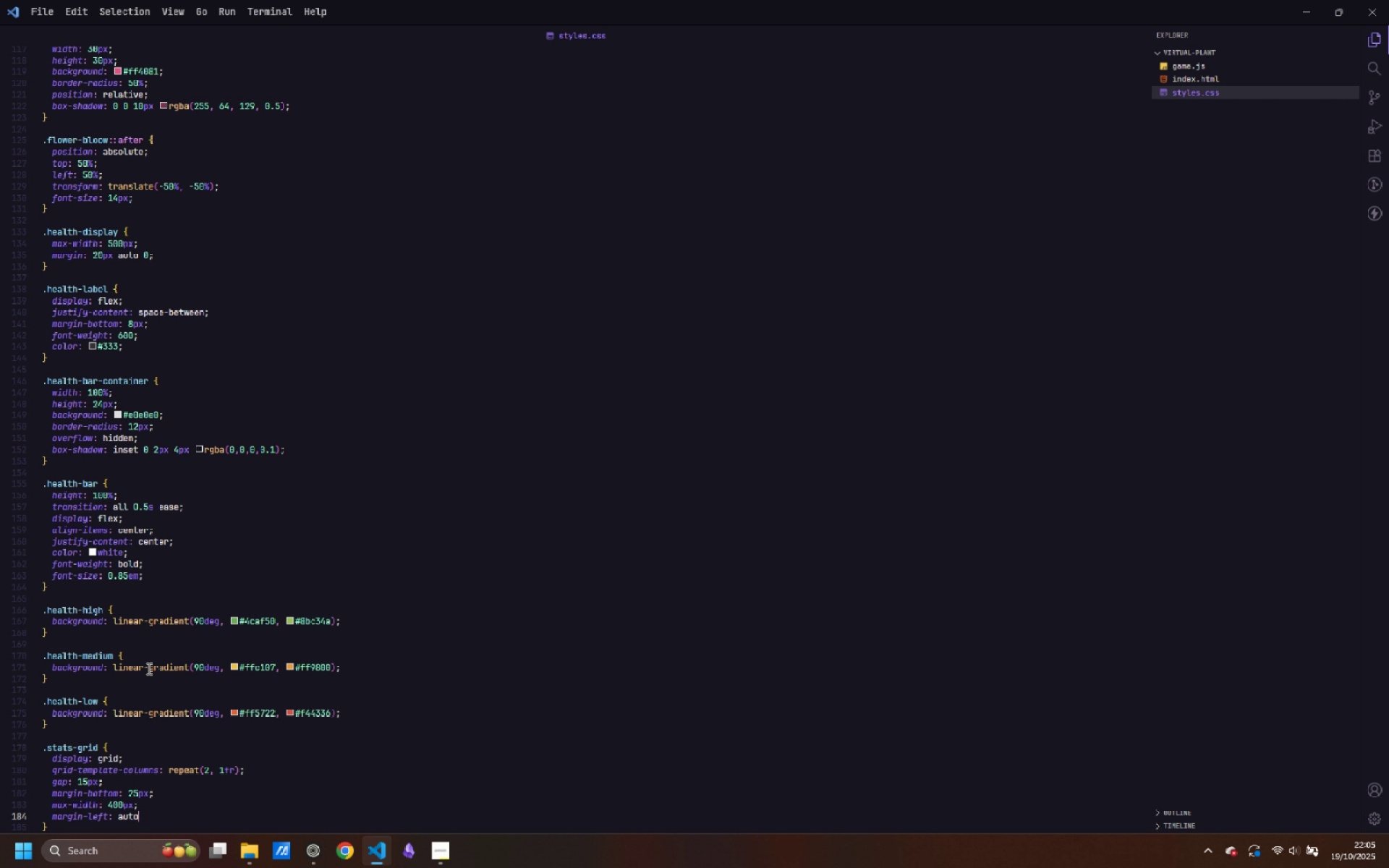 
key(Enter)
 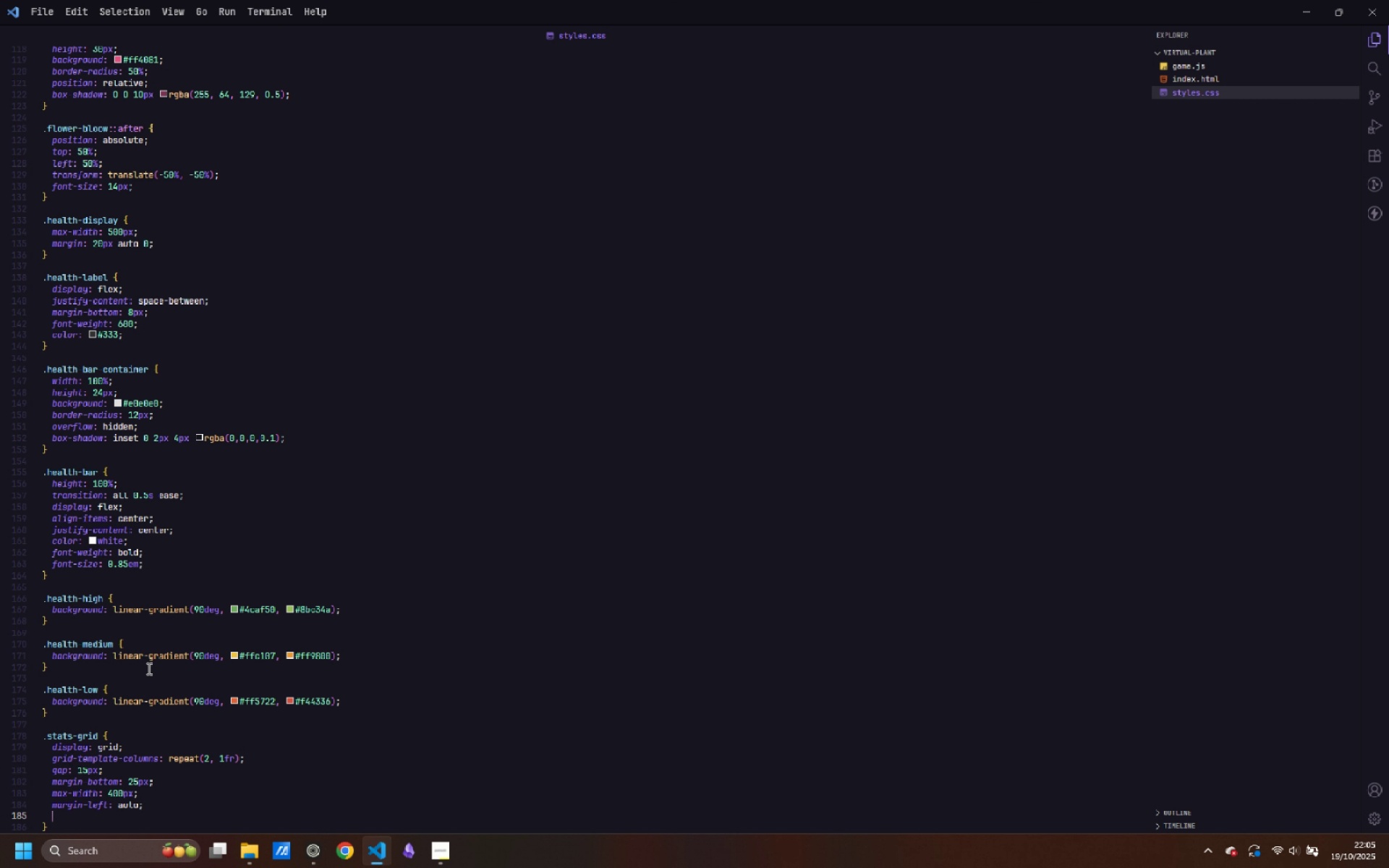 
type(margin-right: auto;)
 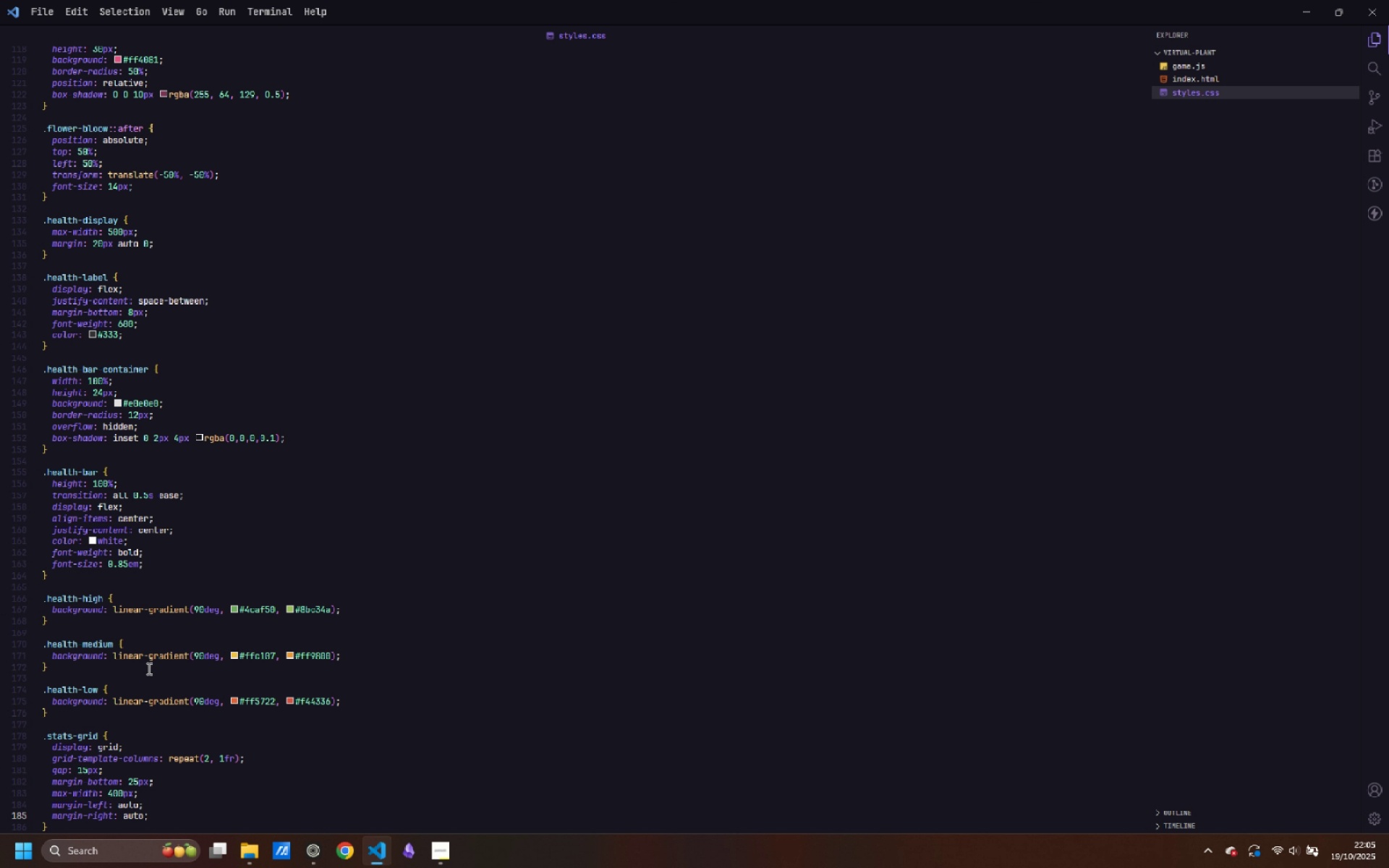 
key(ArrowDown)
 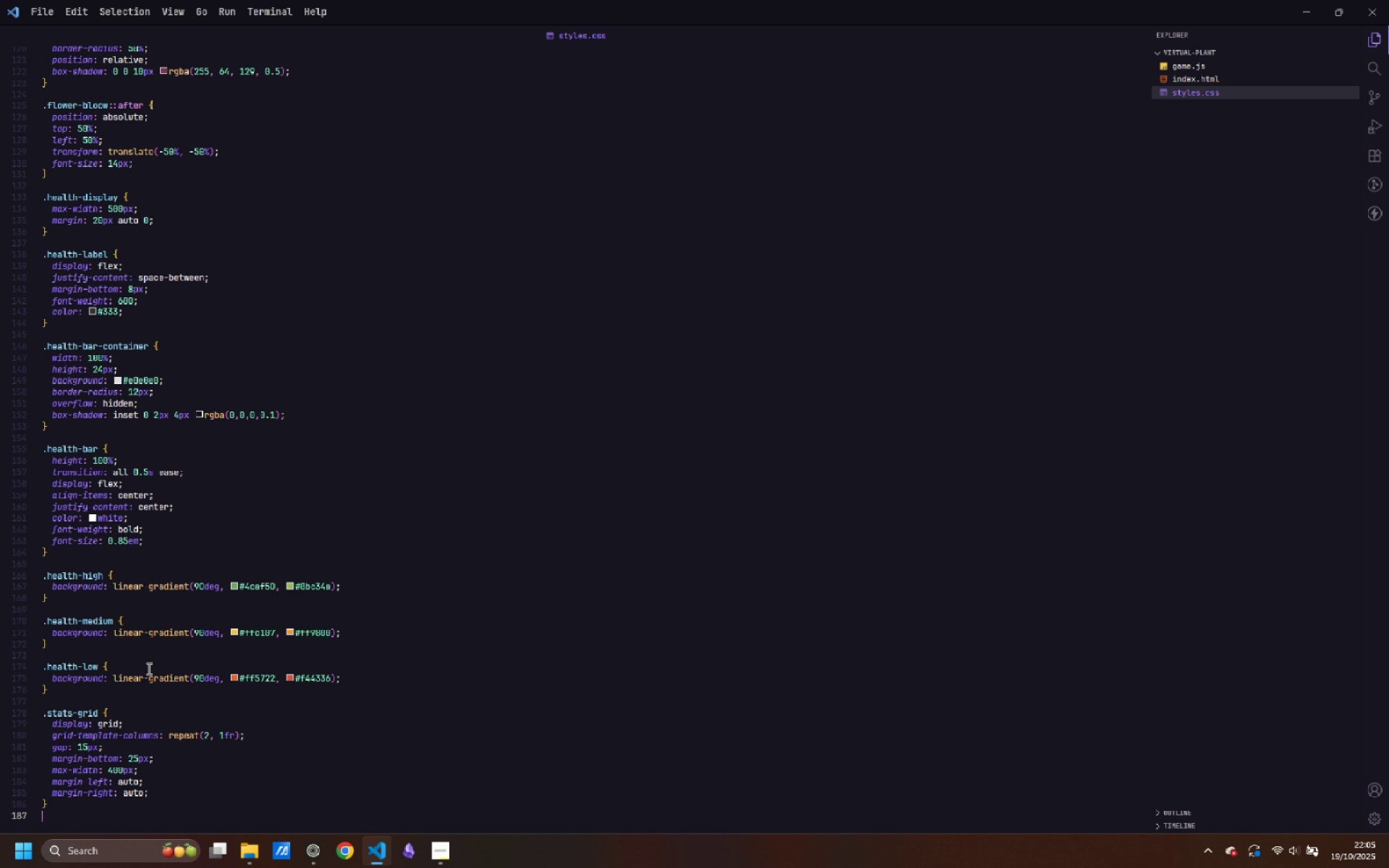 
key(Enter)
 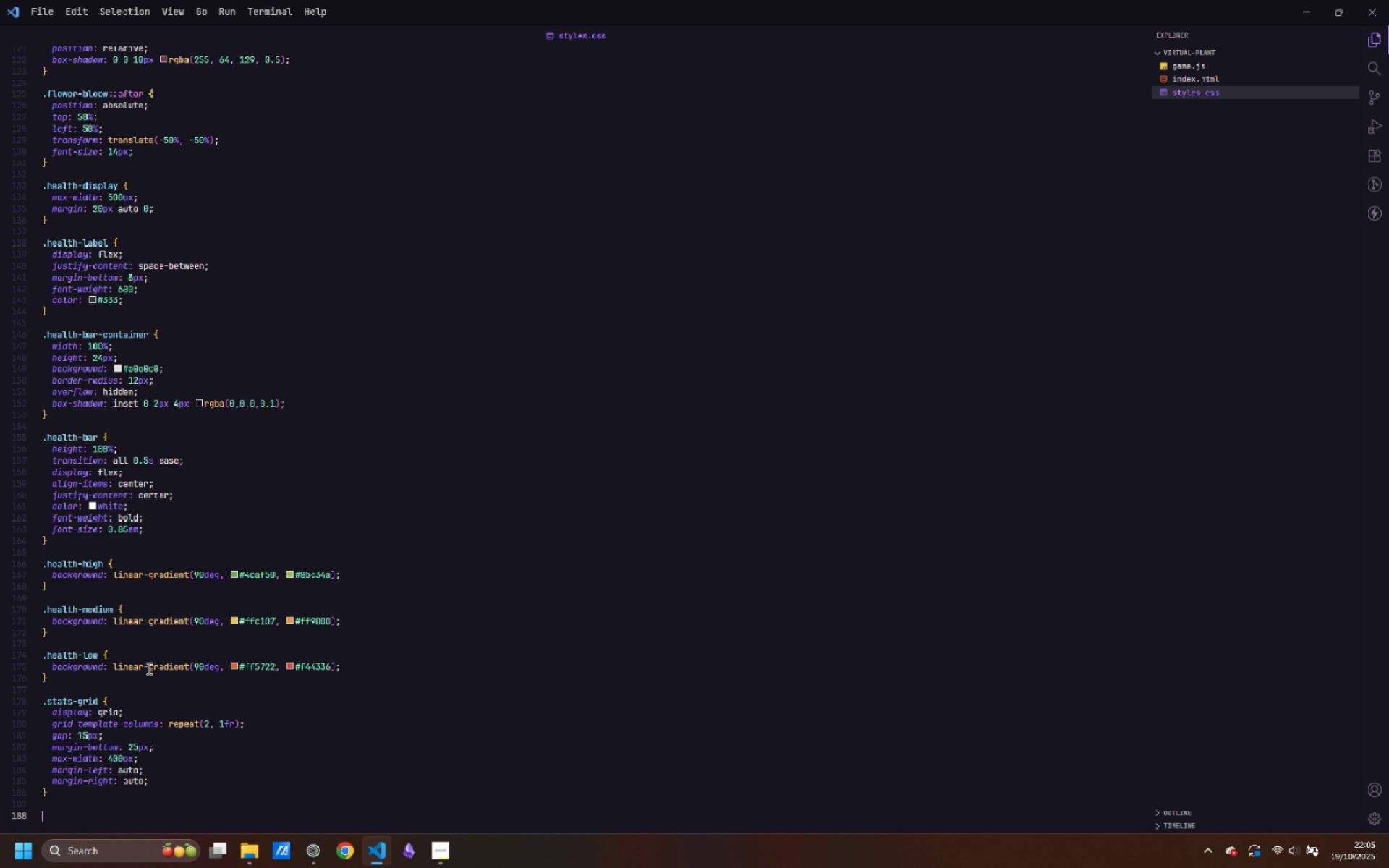 
key(Enter)
 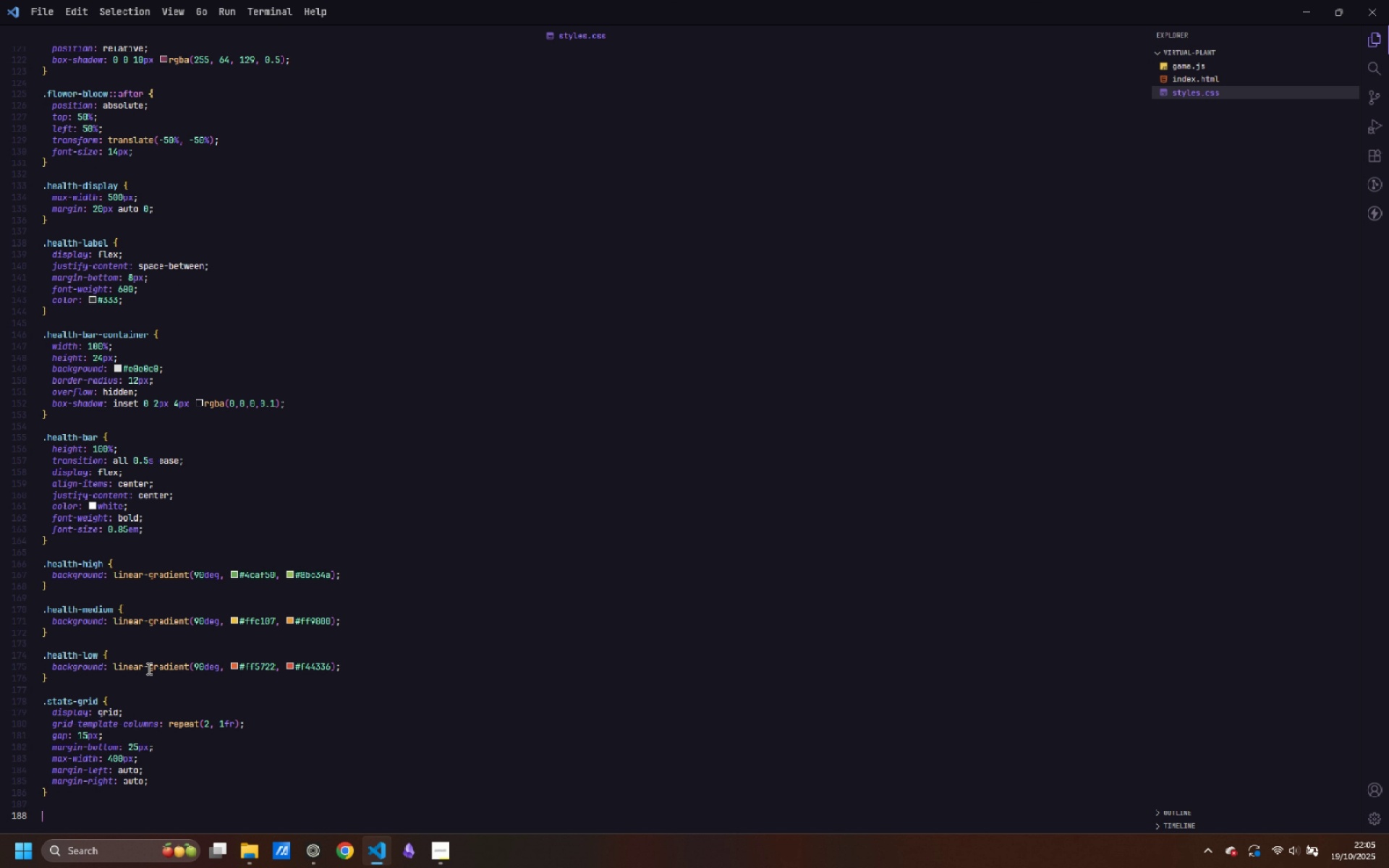 
type(.stats)
key(Backspace)
type(-box {)
 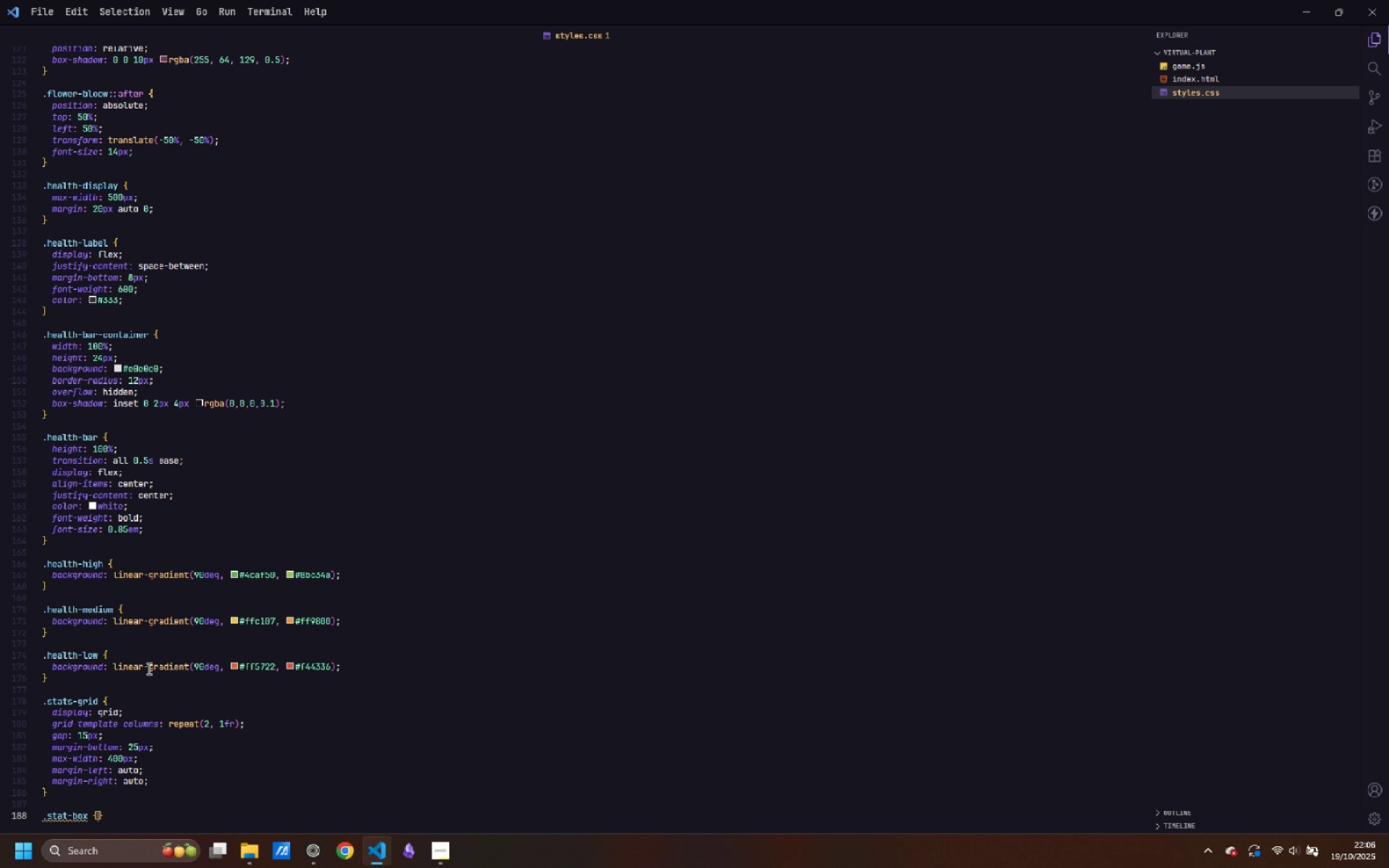 
key(Enter)
 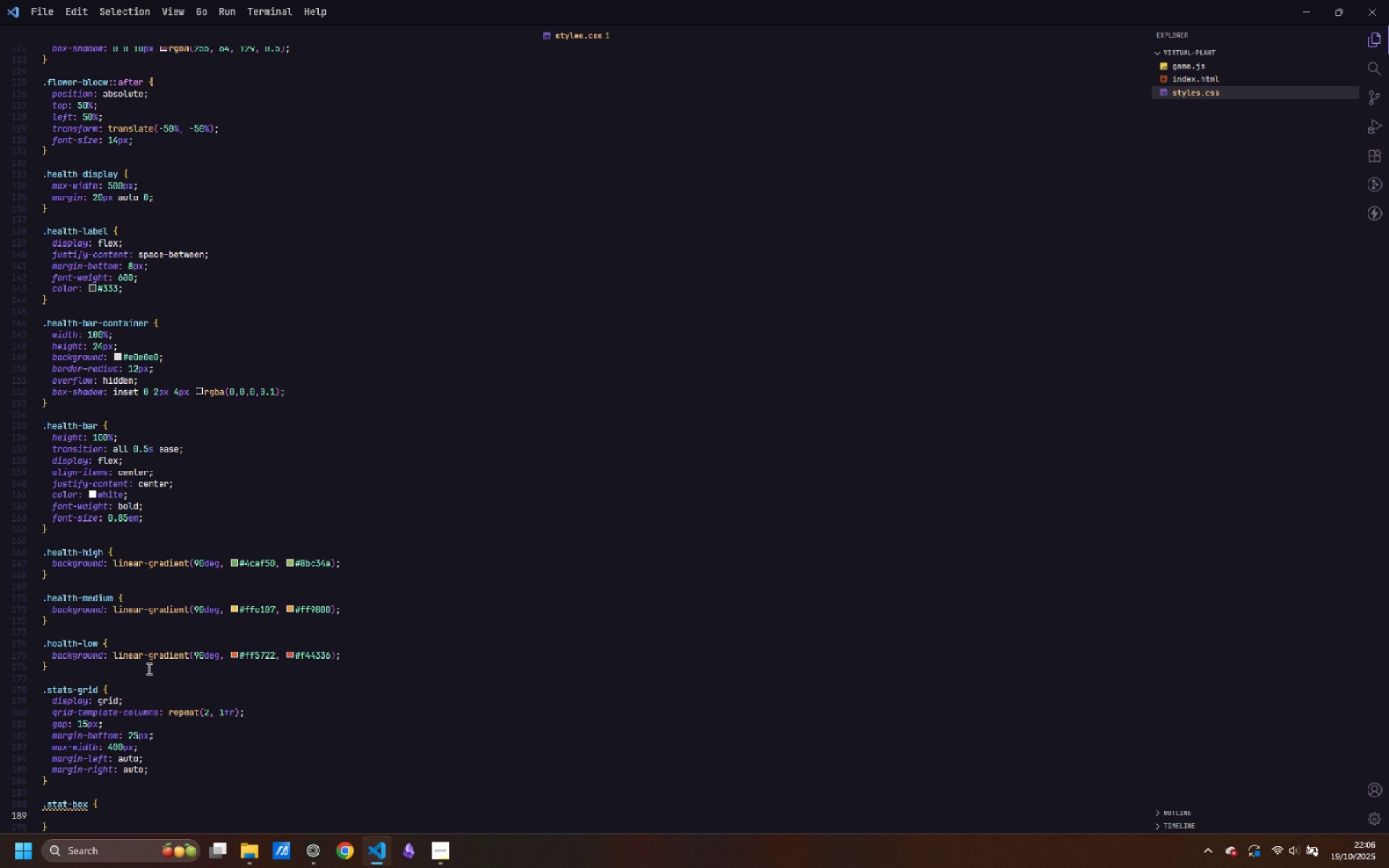 
type(background: white;)
 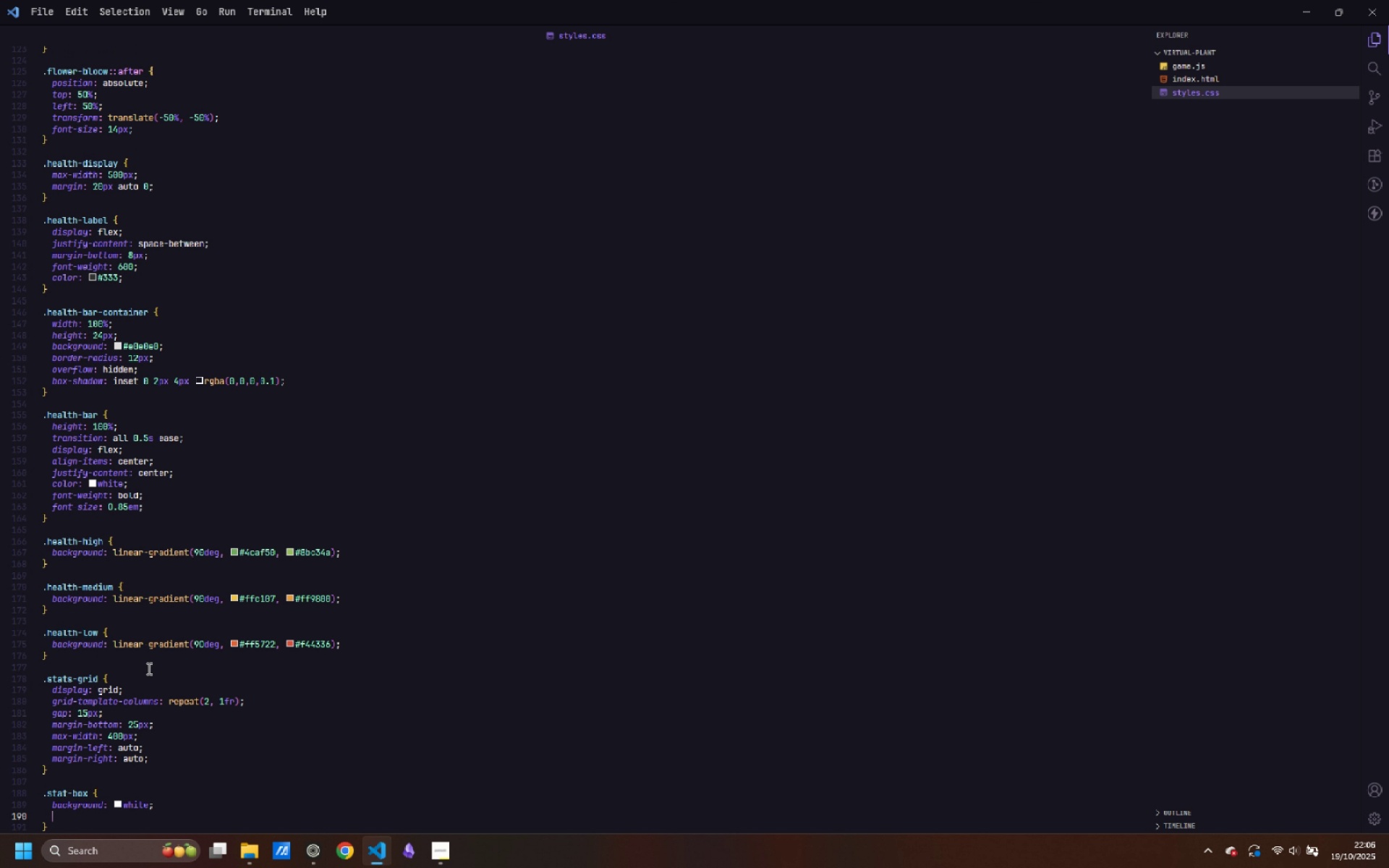 
key(Enter)
 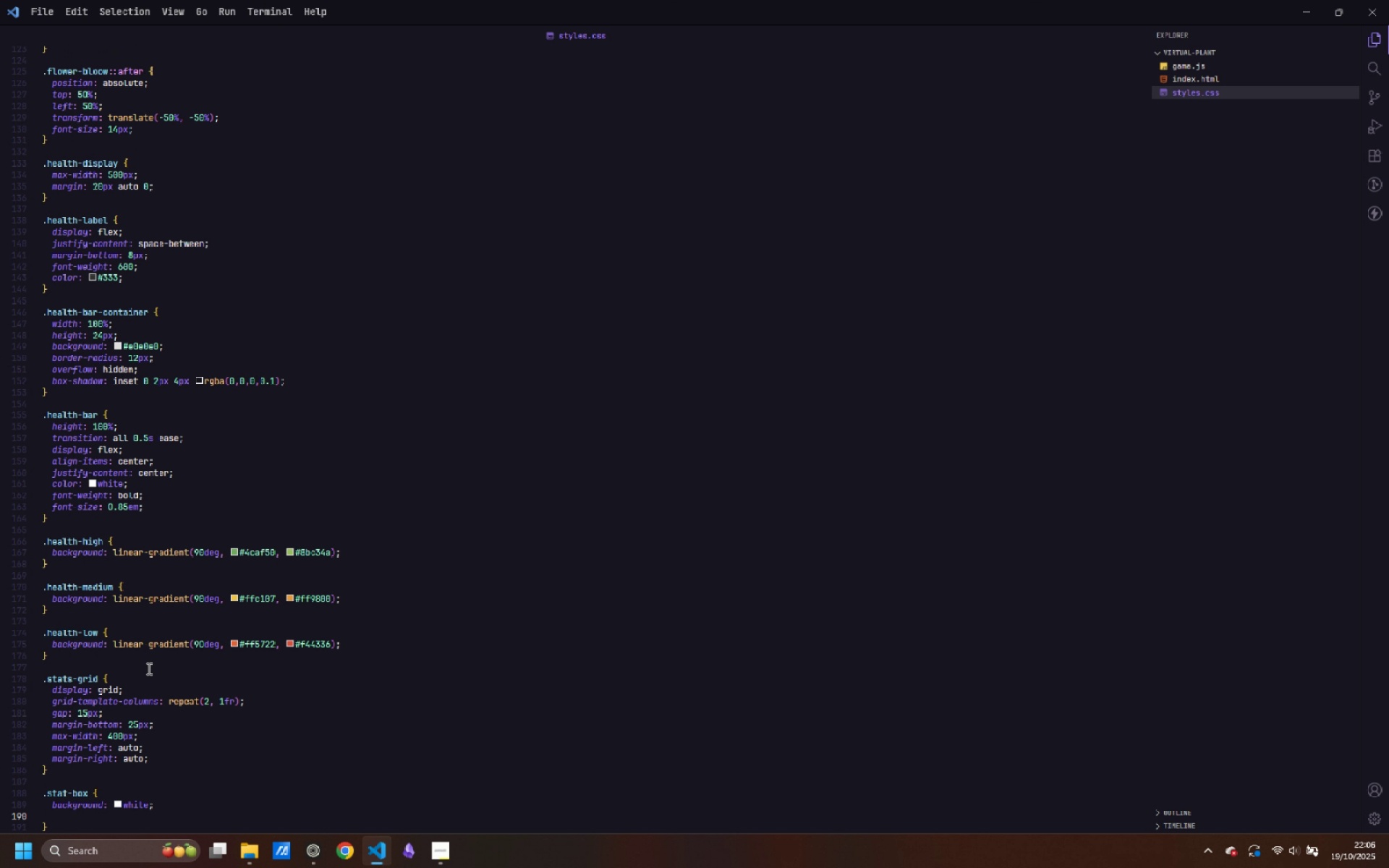 
type(borderL )
key(Backspace)
key(Backspace)
type(: 2px solid #e0e0e0;)
 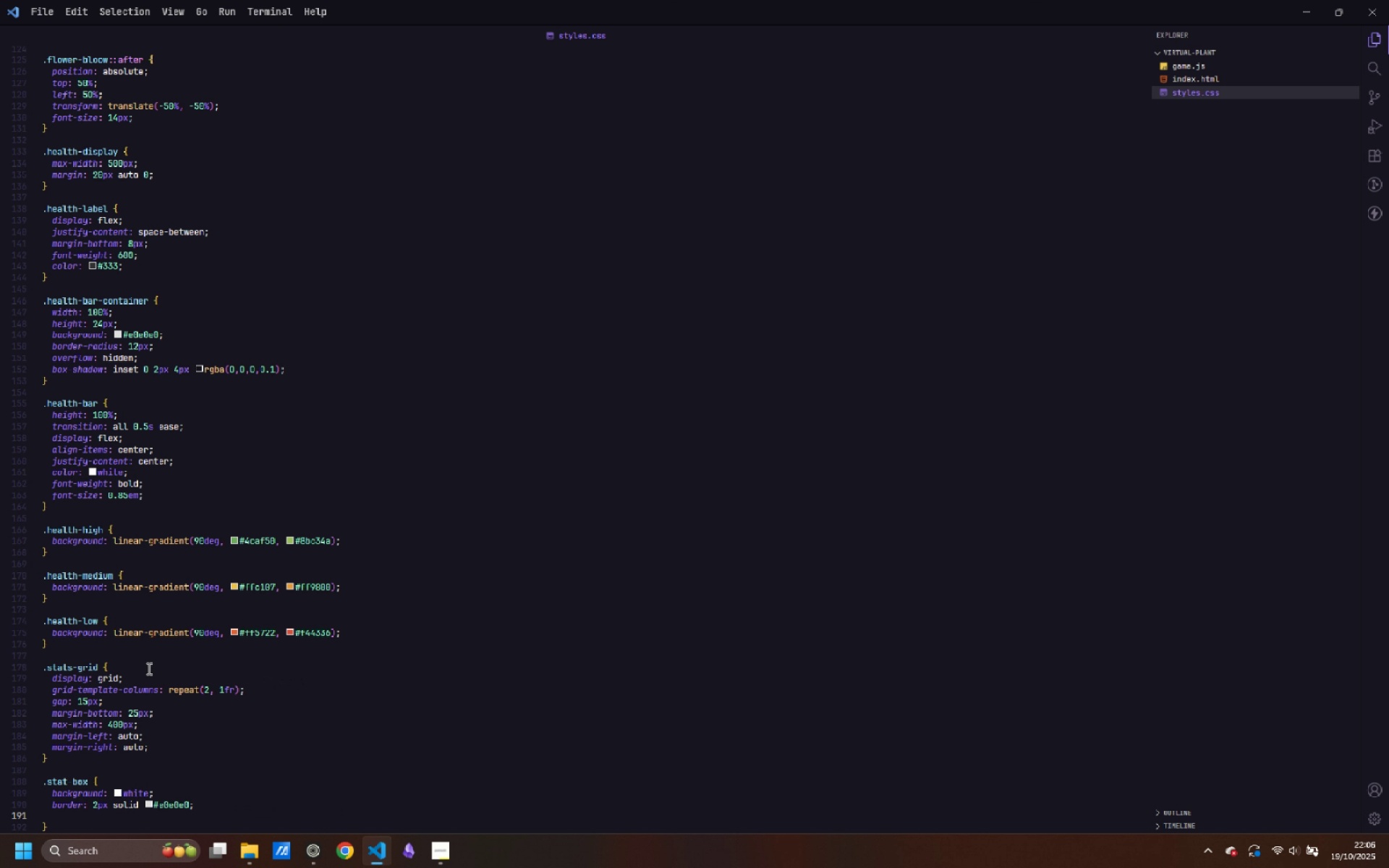 
 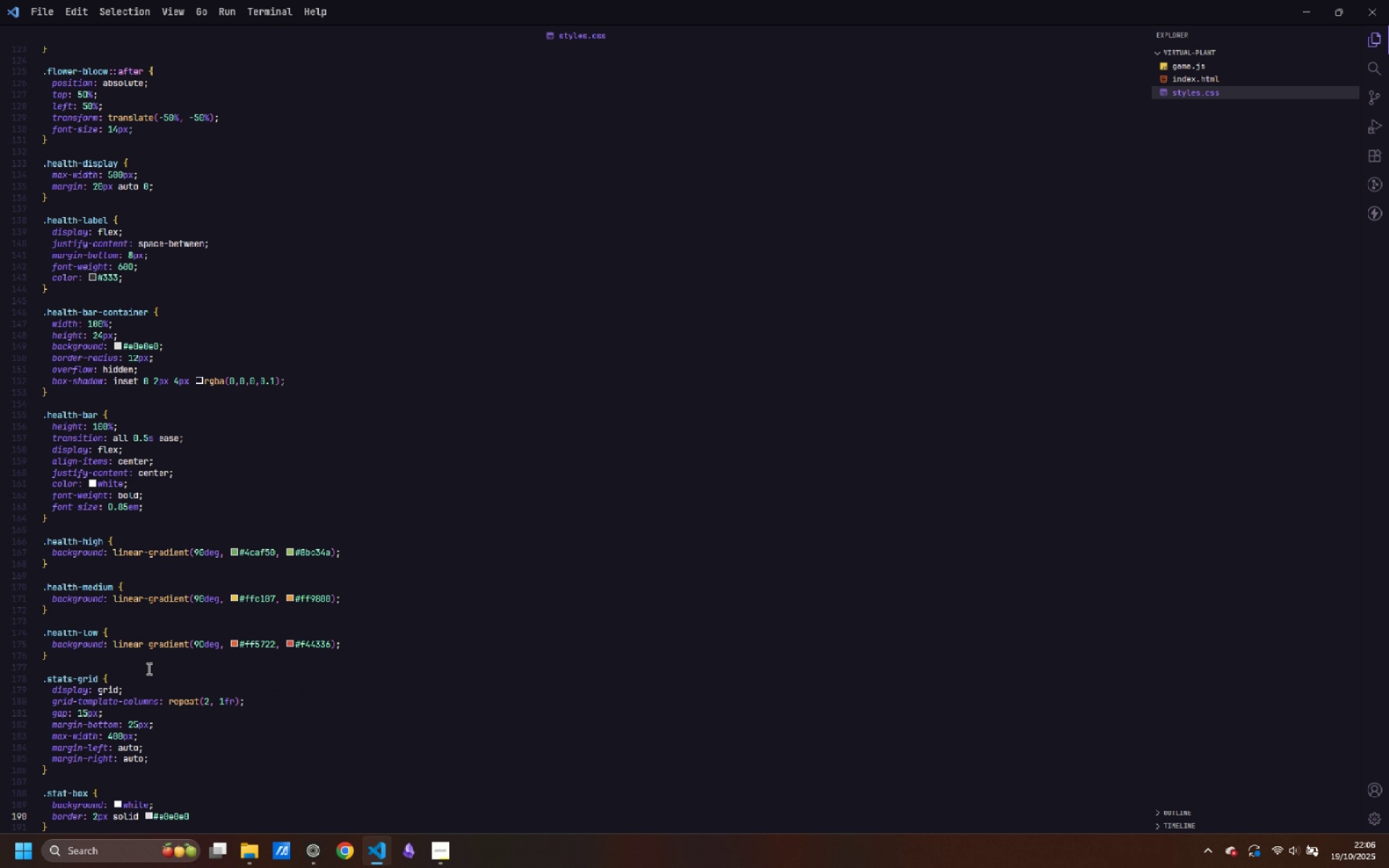 
key(Enter)
 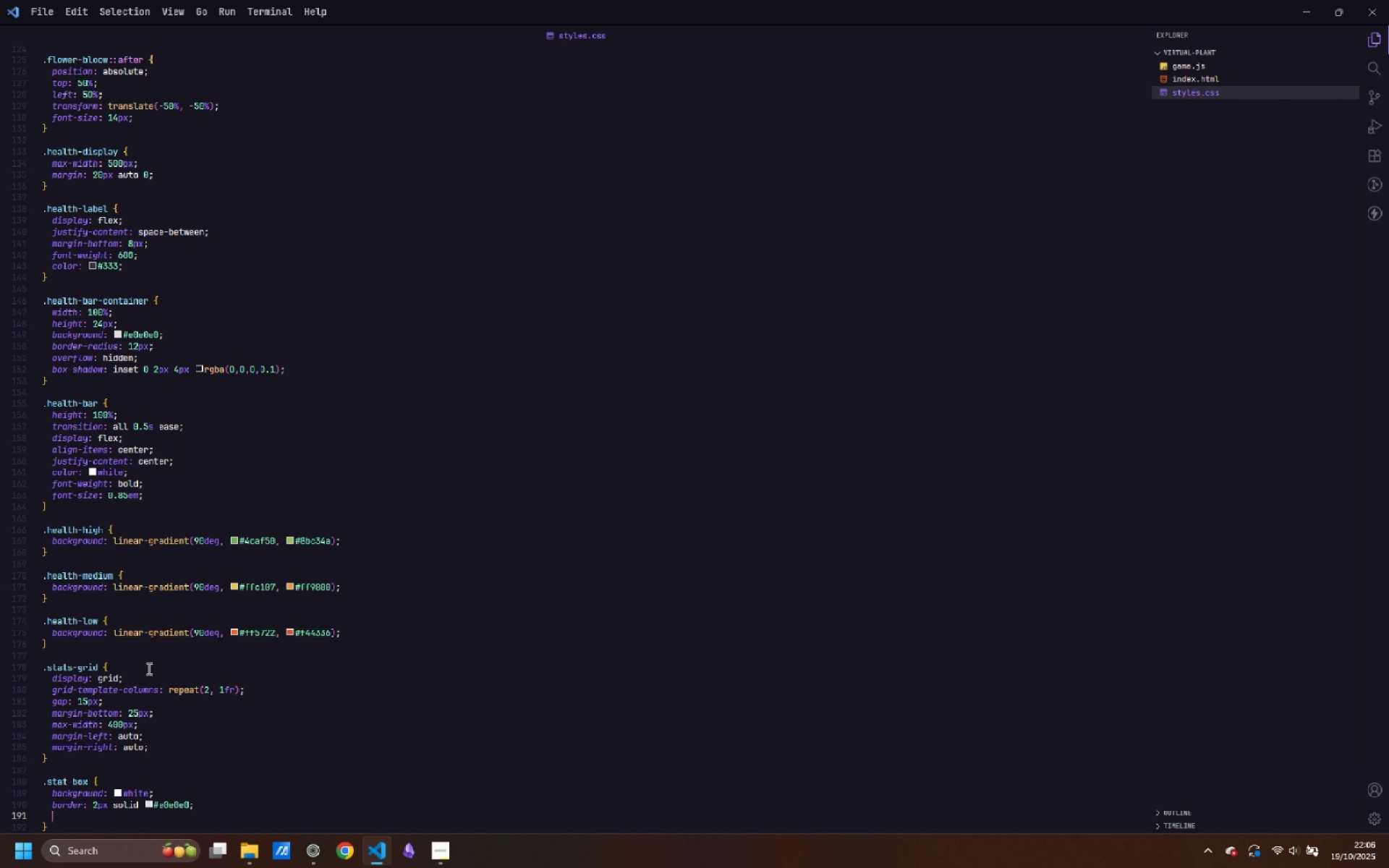 
type(border-radius: 12px;)
 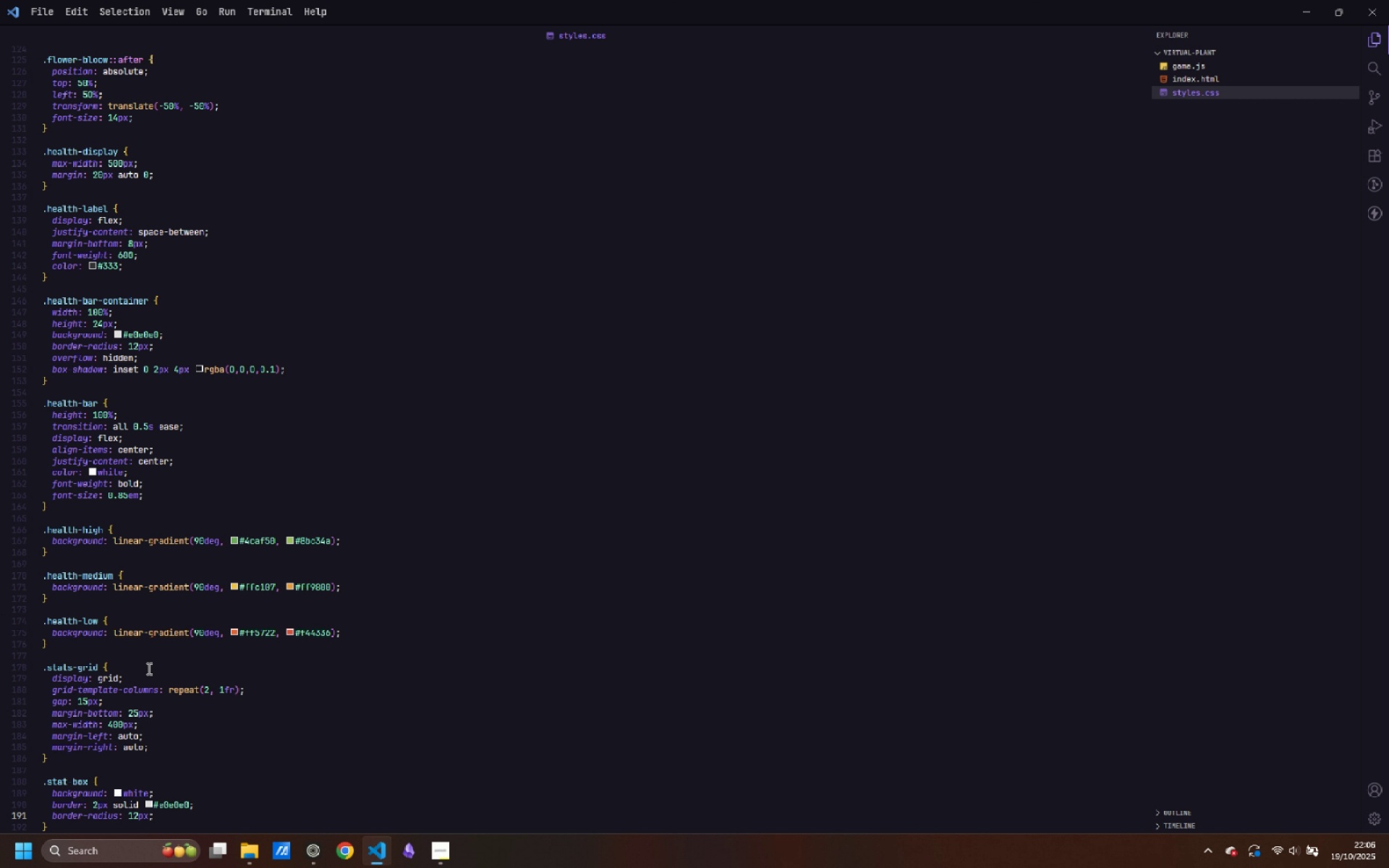 
key(Enter)
 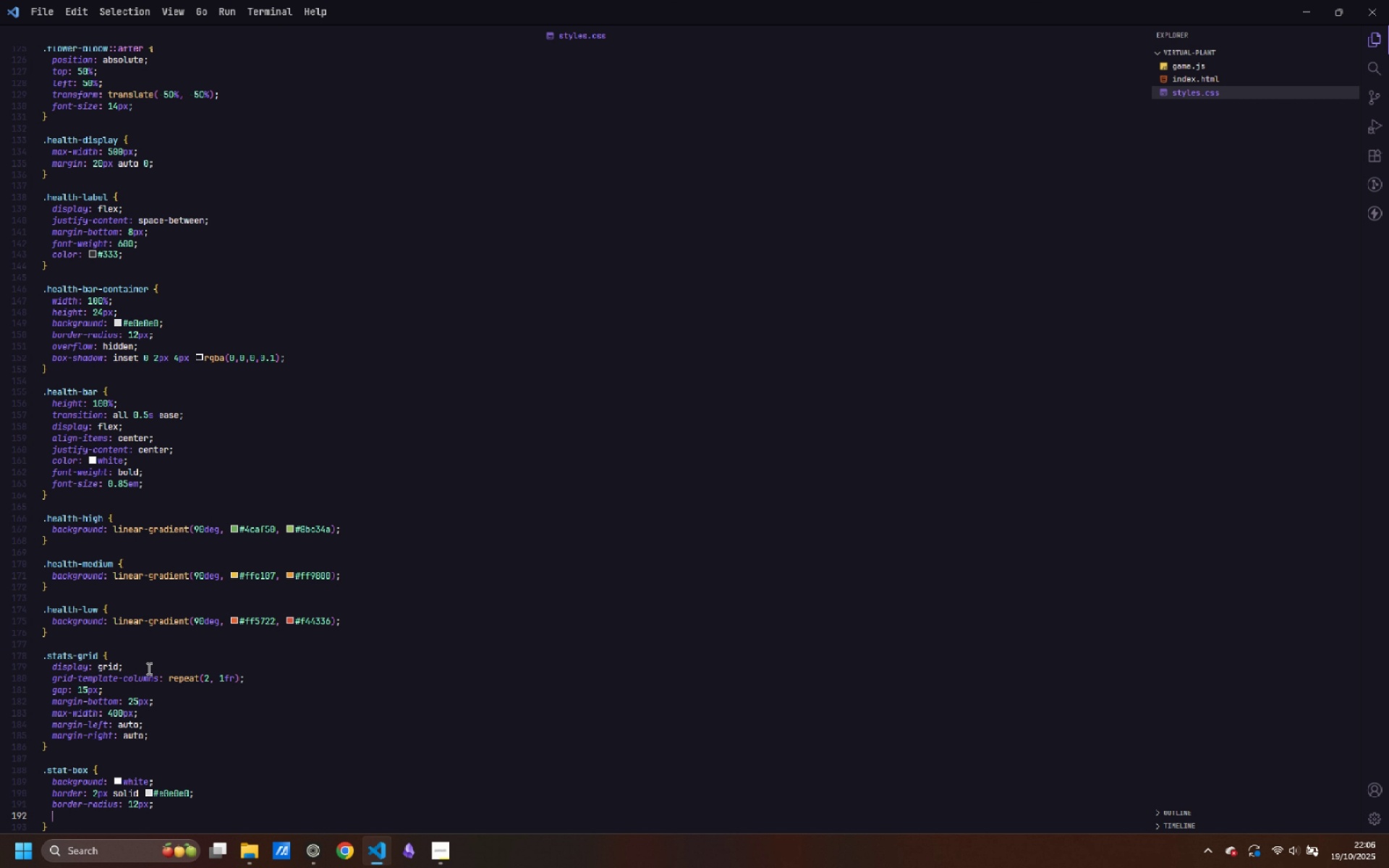 
type(padding: 15px;)
 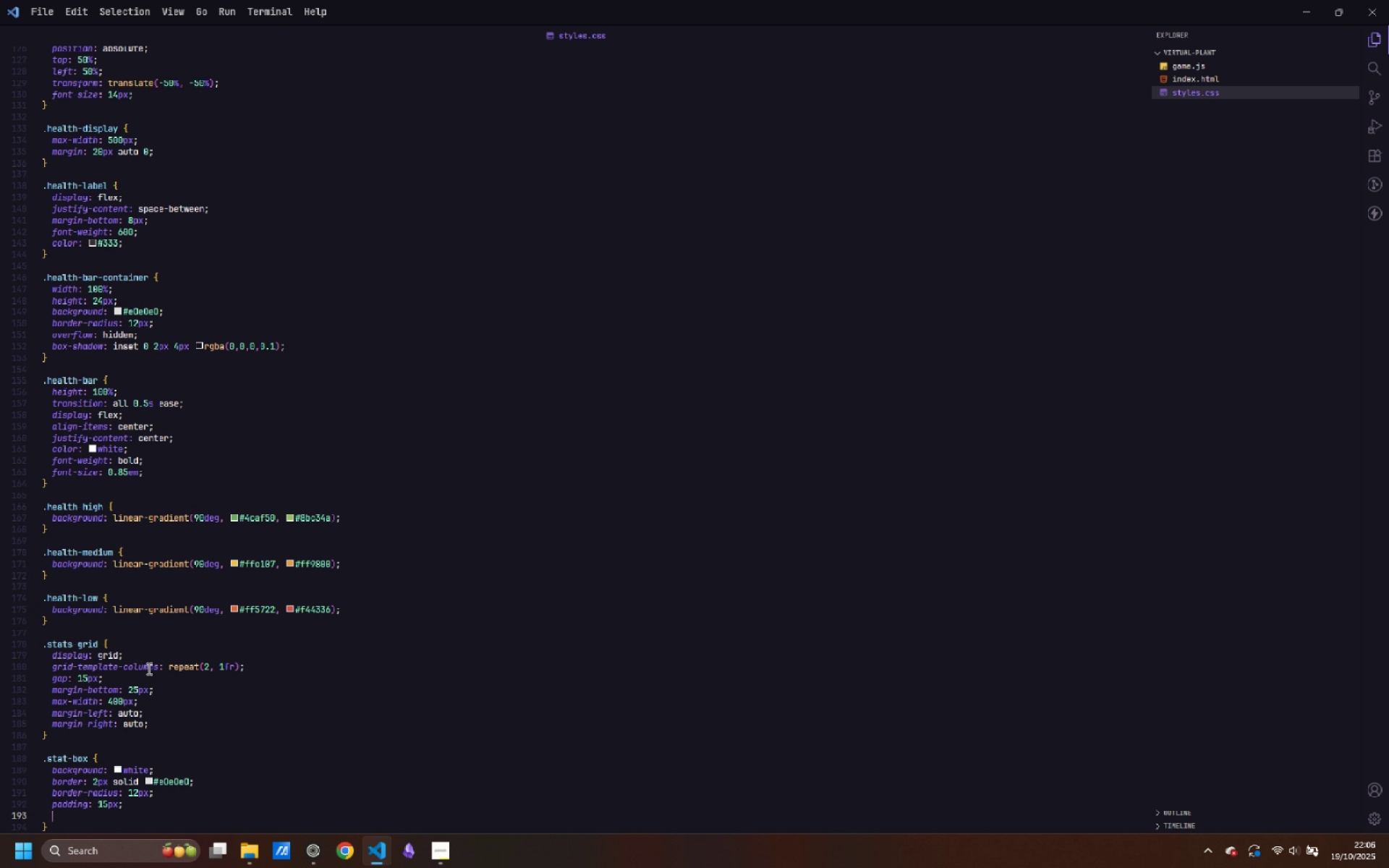 
key(Enter)
 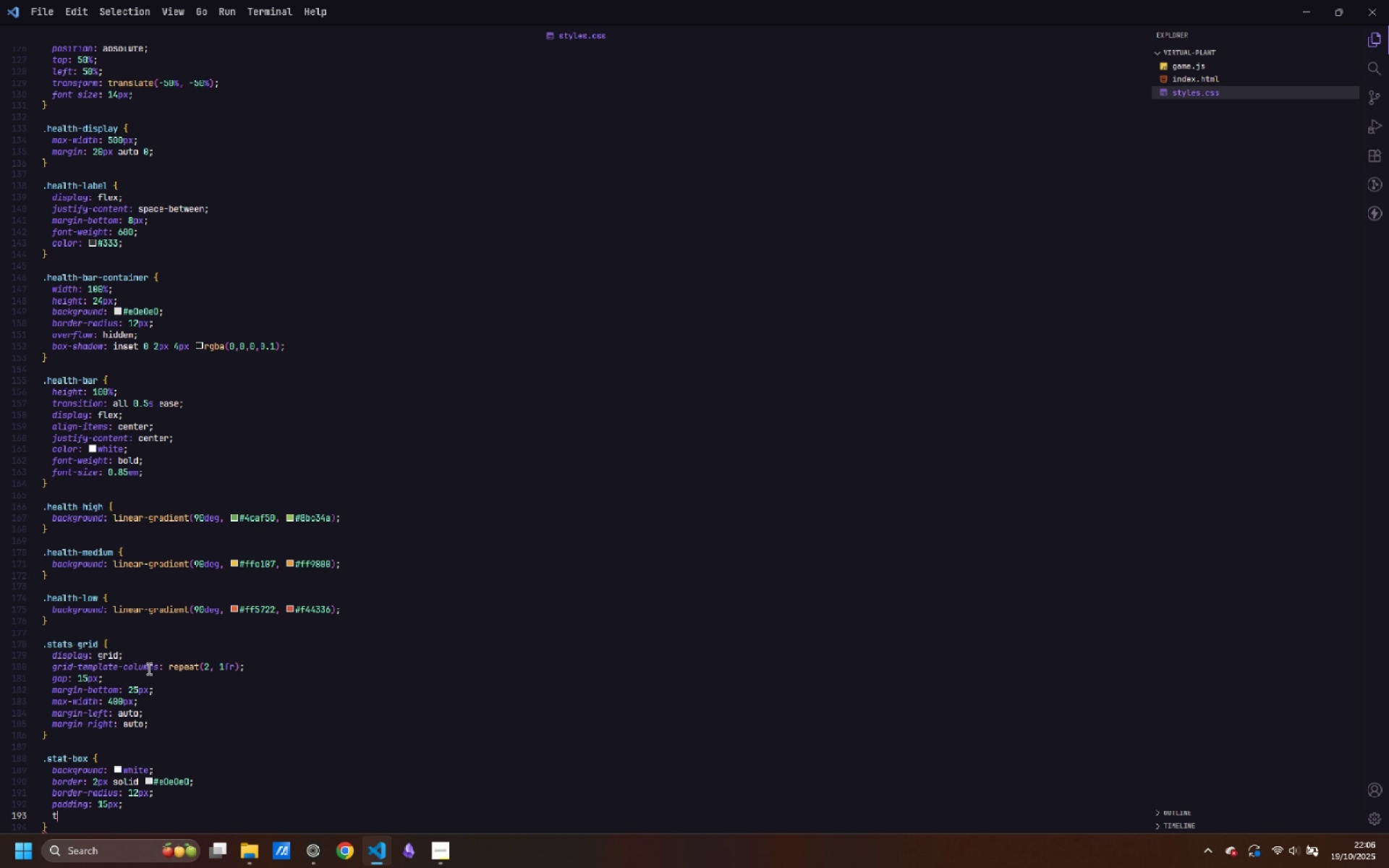 
type(text-align: center;)
 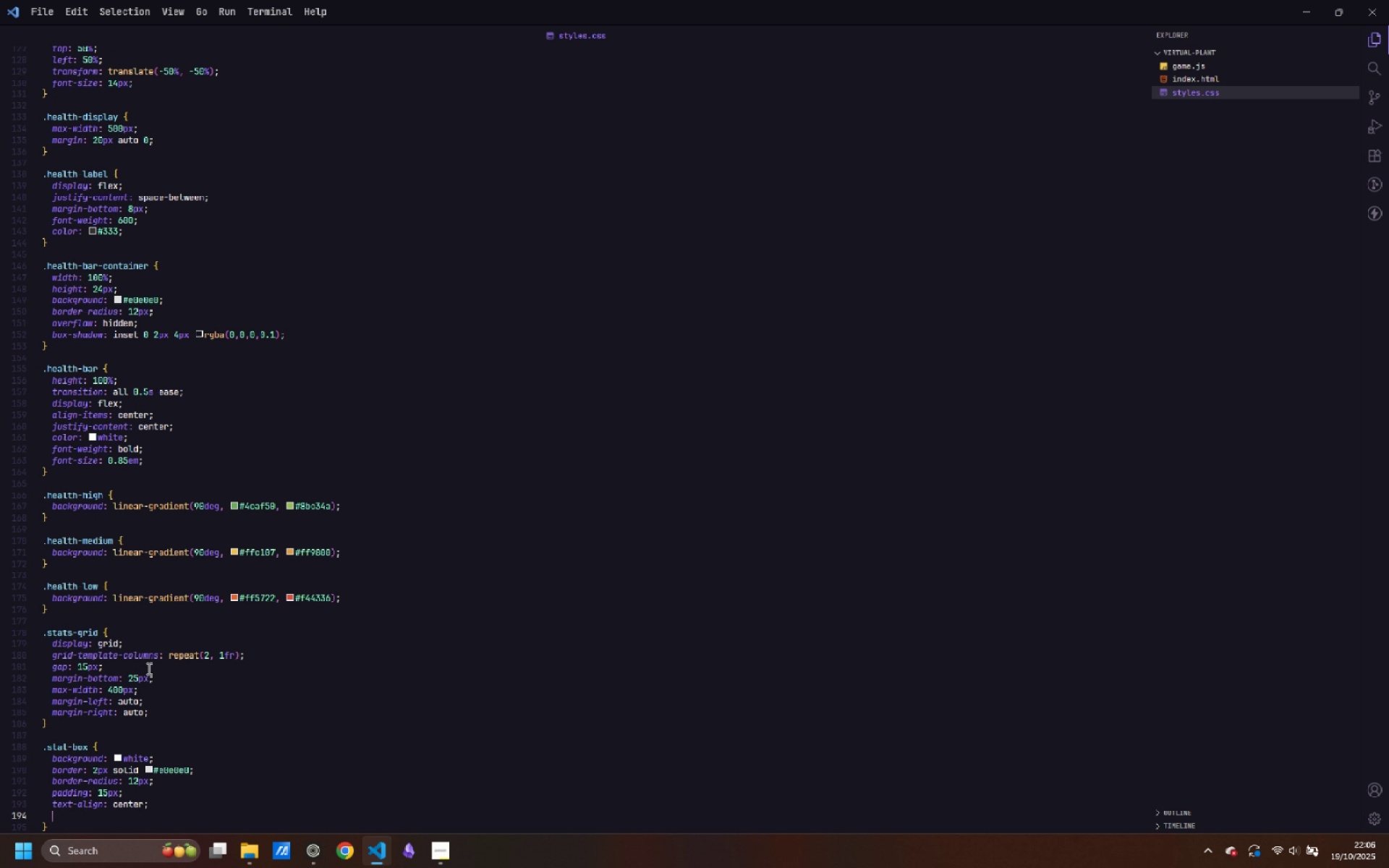 
key(Enter)
 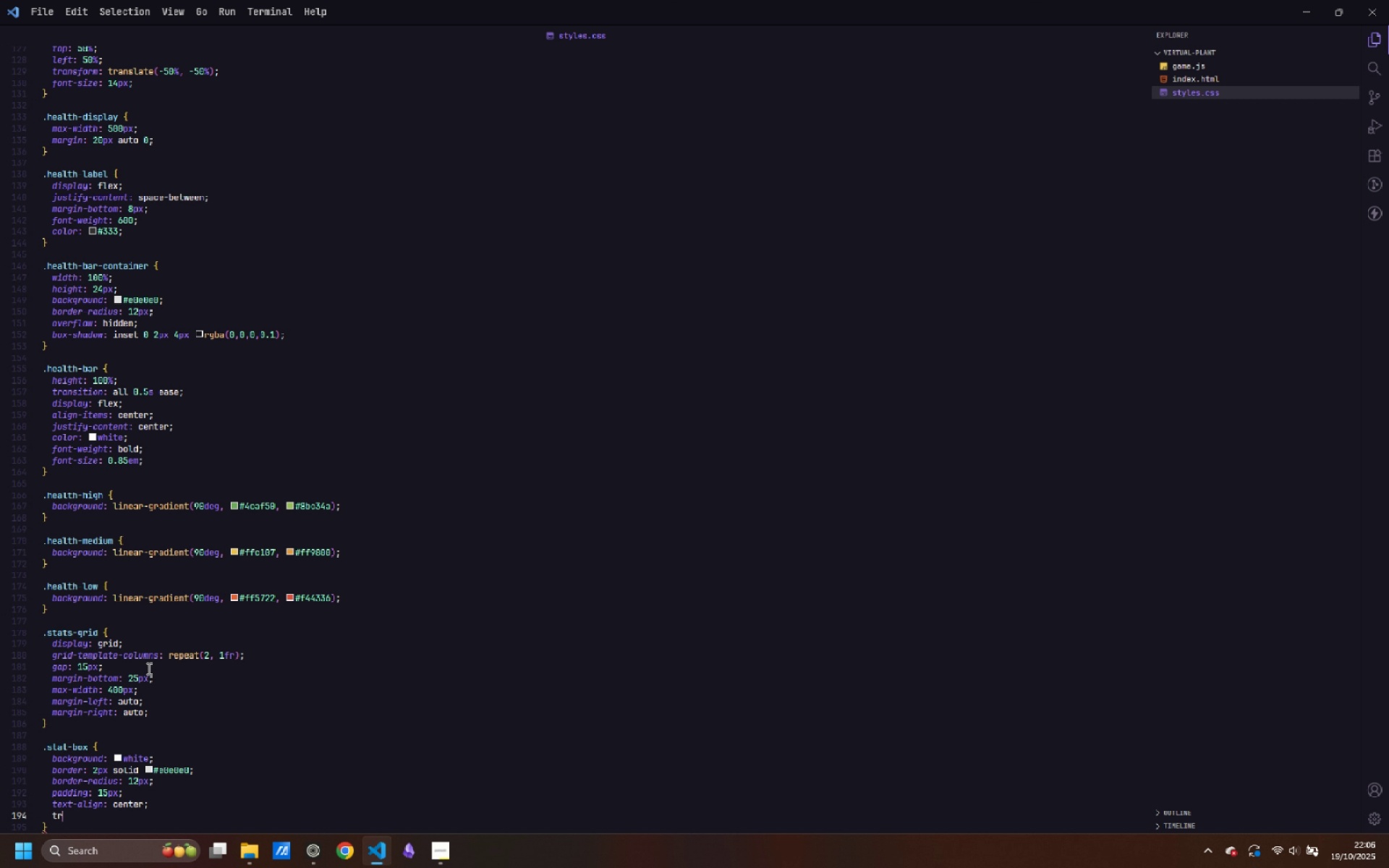 
type(transition: all 0.3s ease;)
 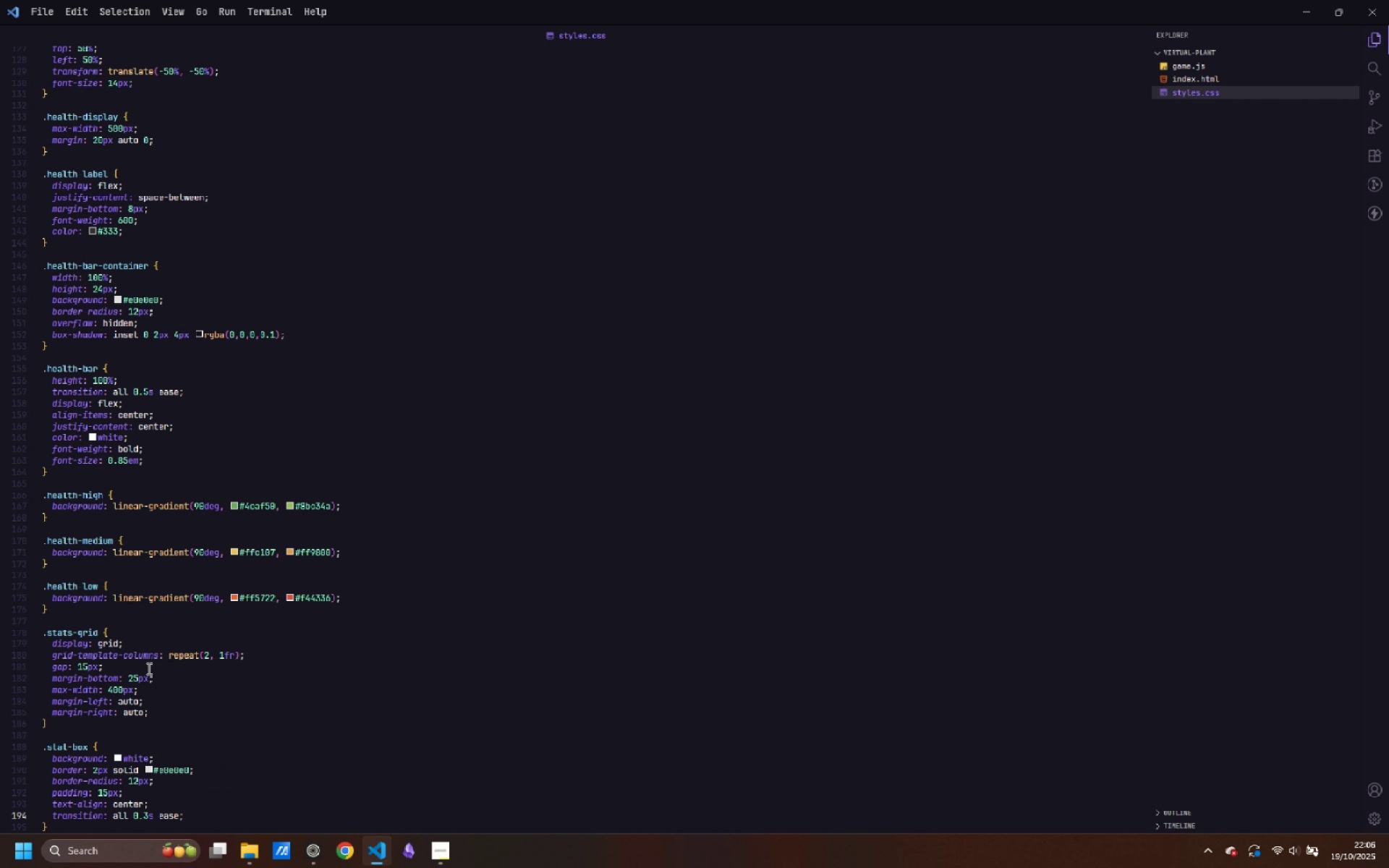 
key(ArrowDown)
 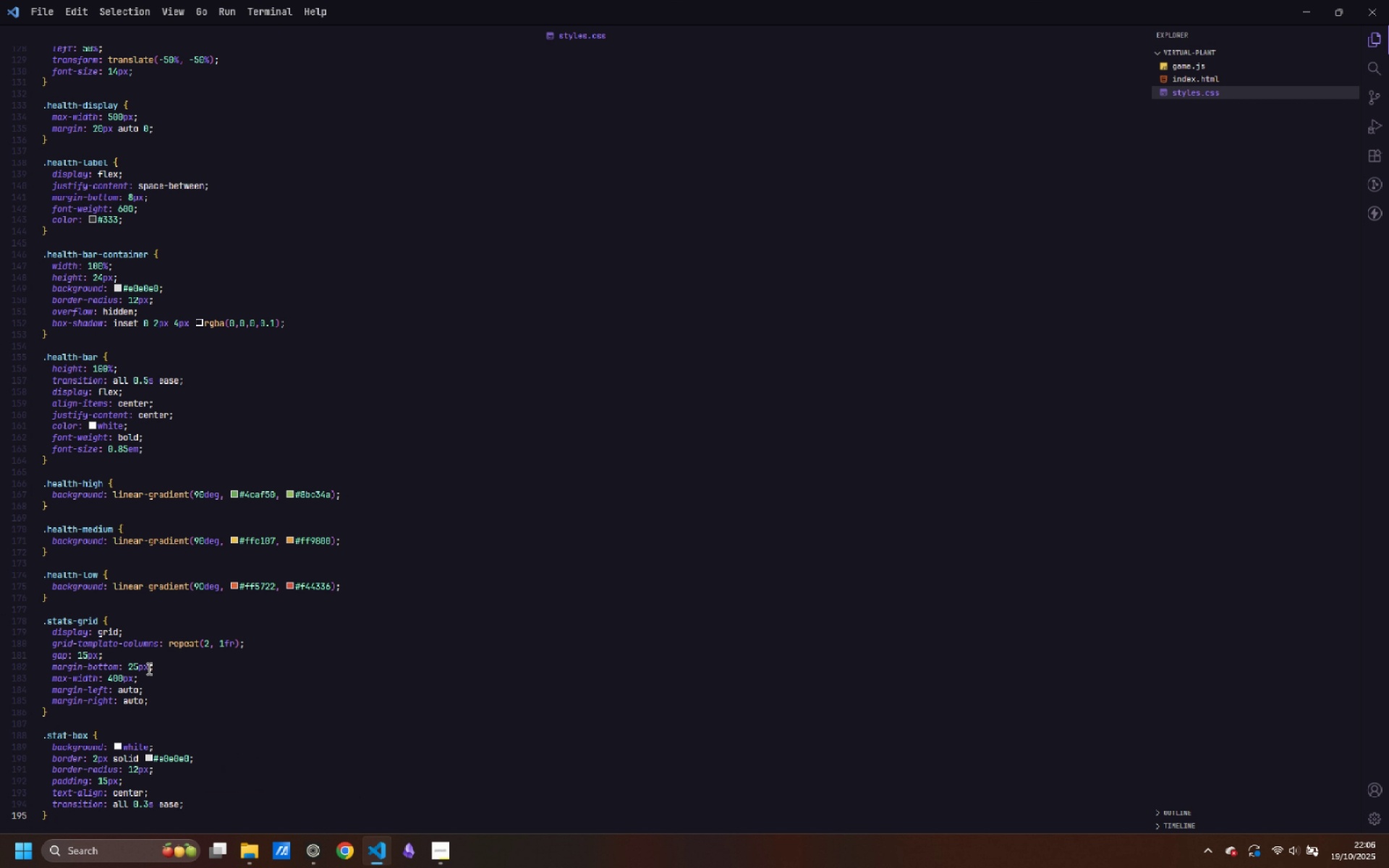 
key(Enter)
 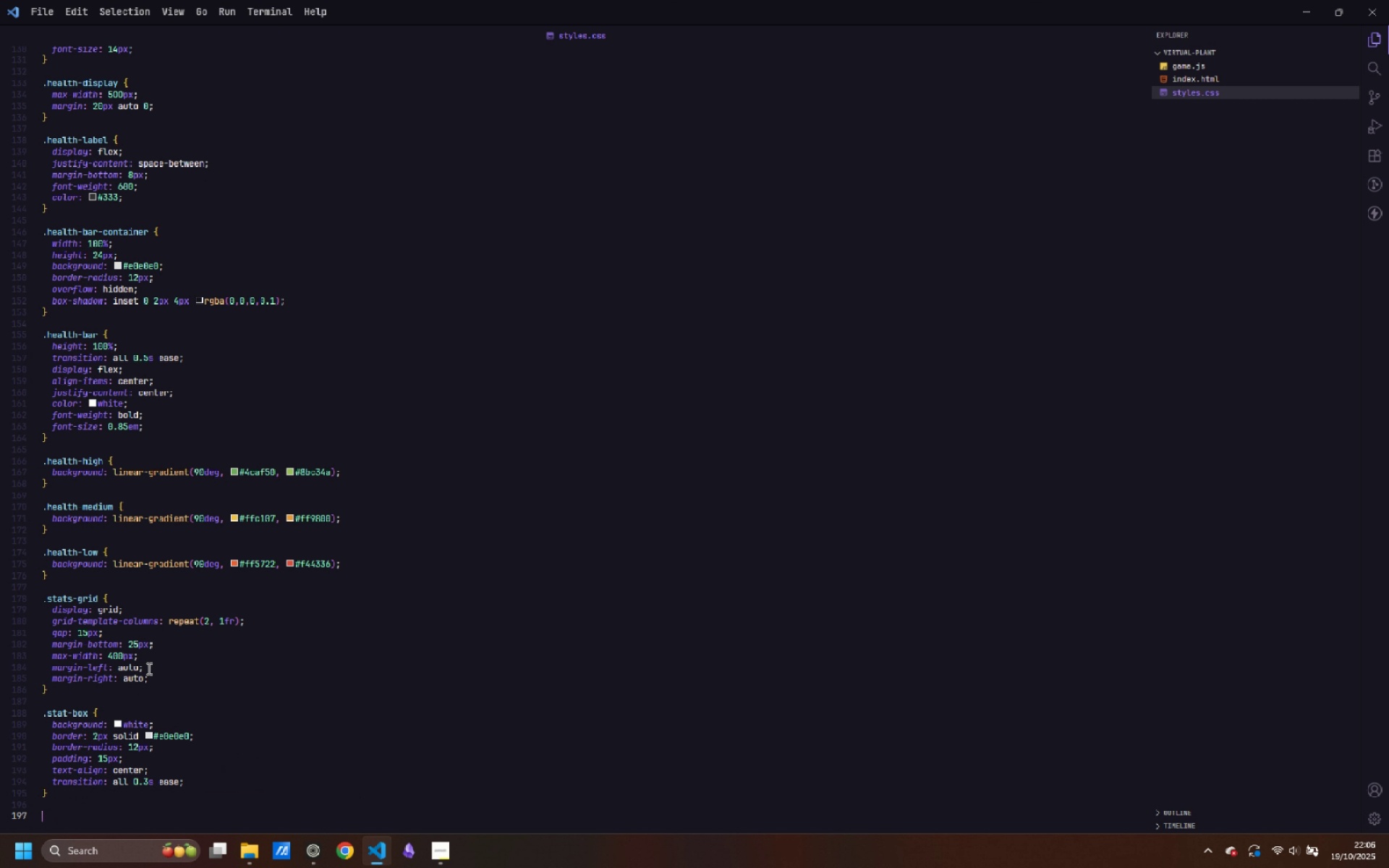 
key(Enter)
 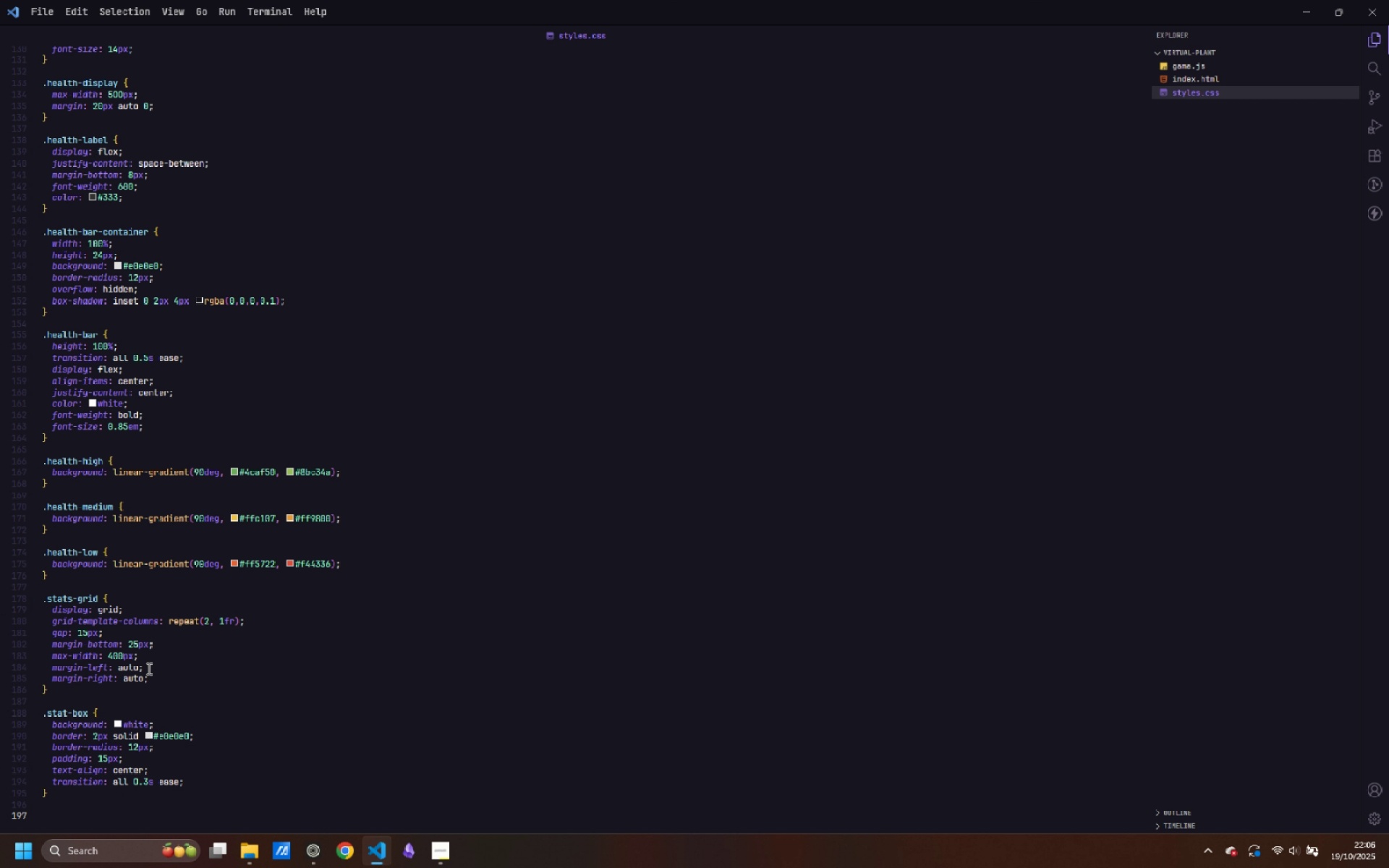 
wait(9.46)
 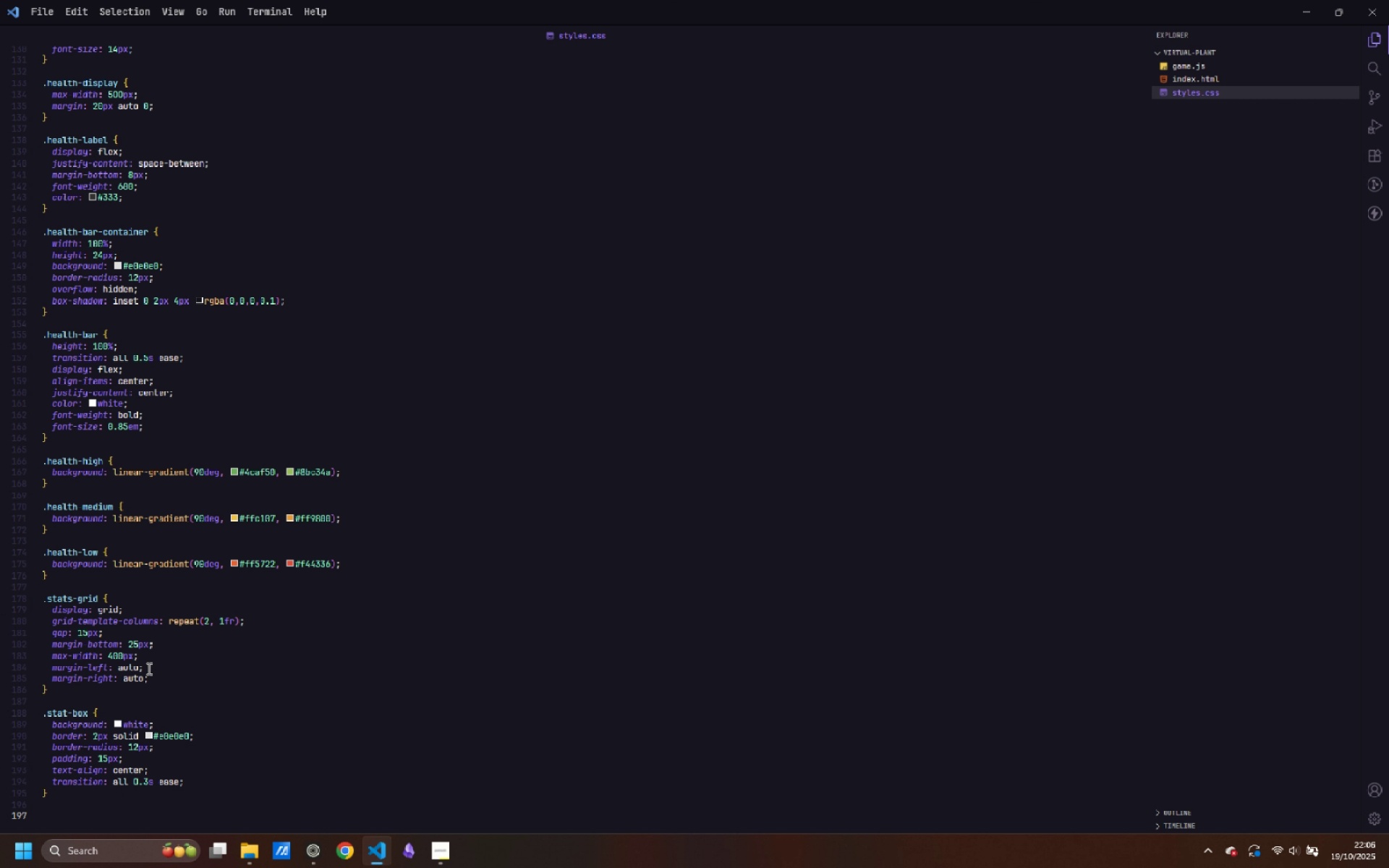 
type(.stas)
key(Backspace)
type(t:)
key(Backspace)
type(-box:hover {)
 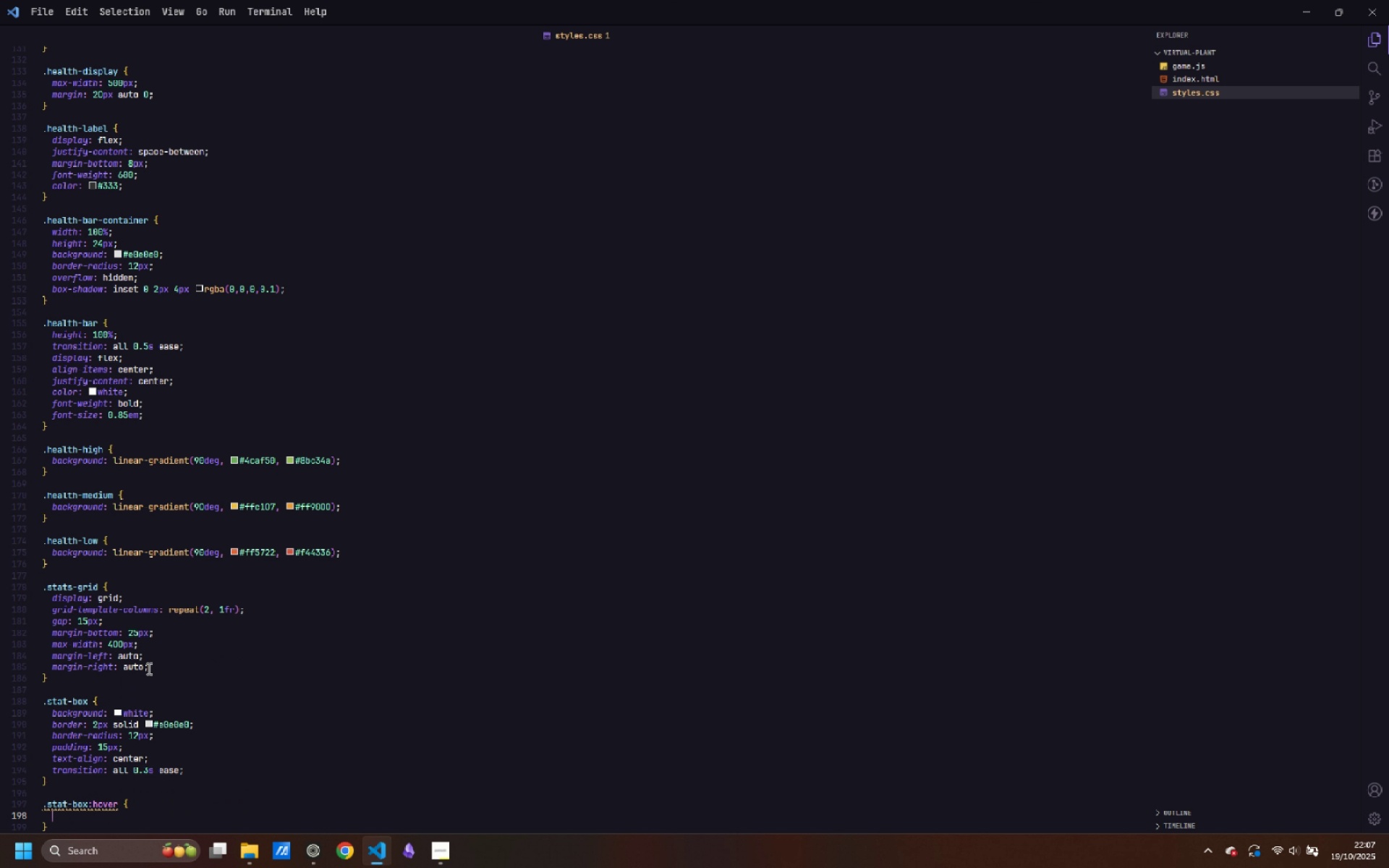 
 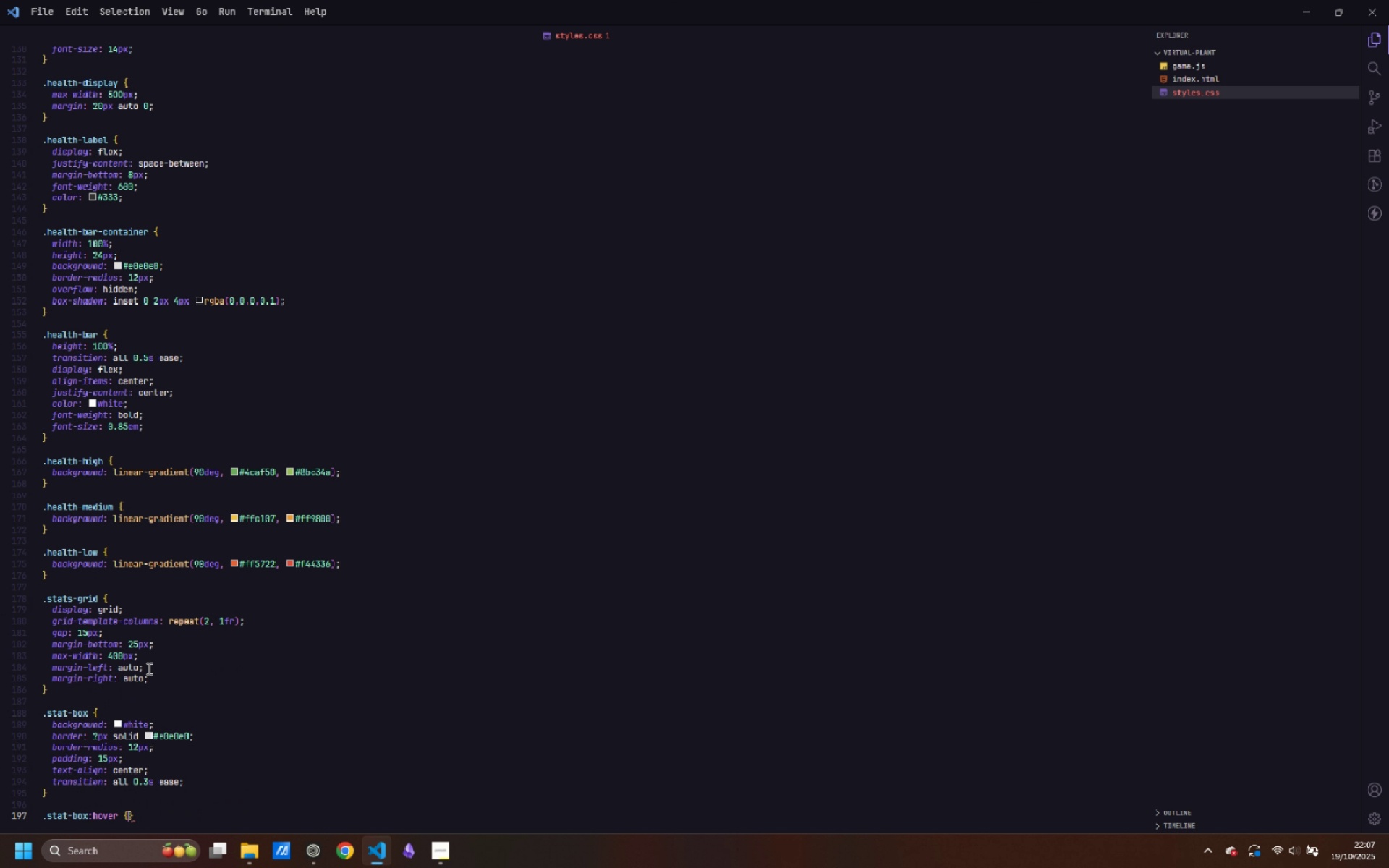 
key(Enter)
 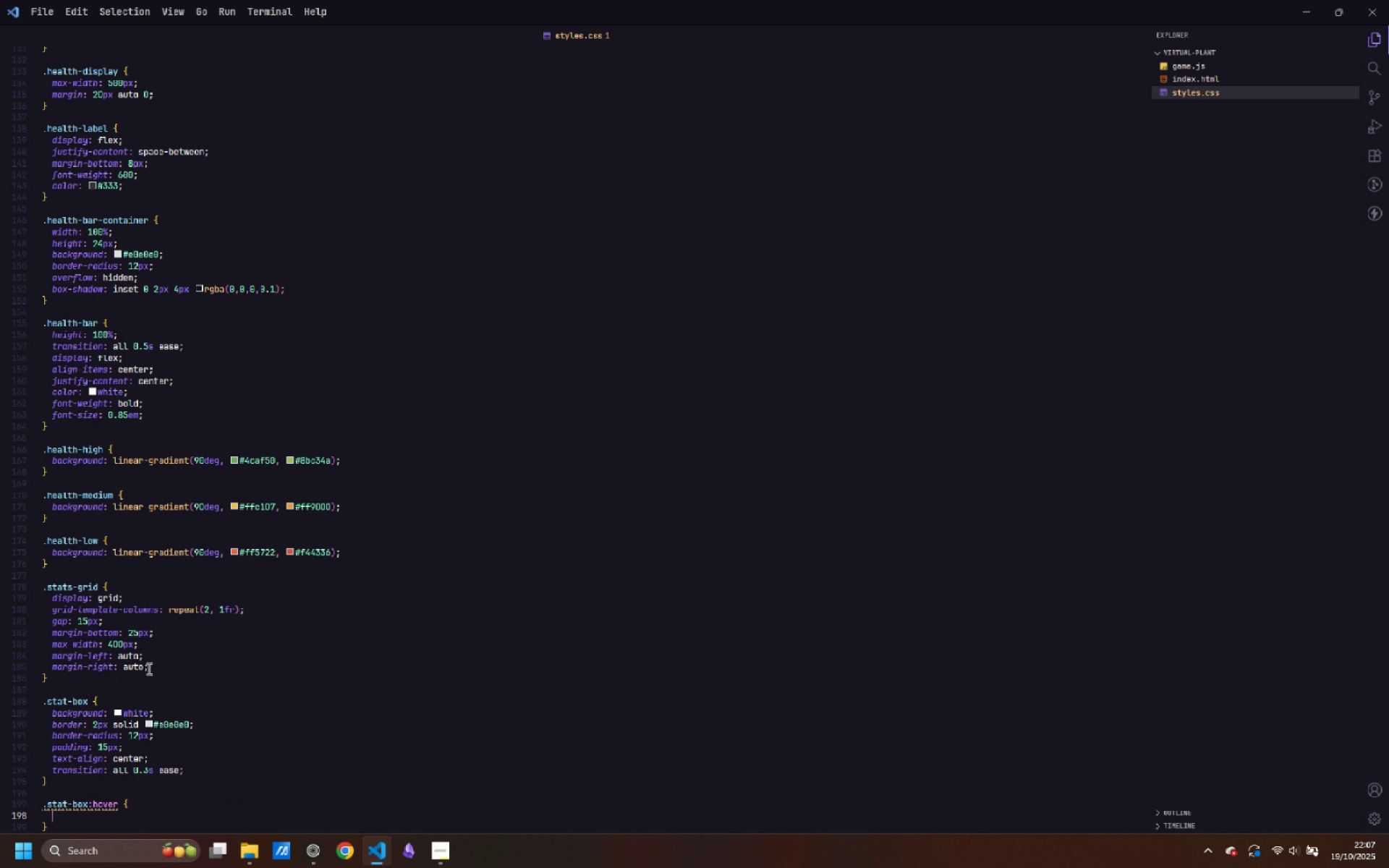 
type(transform: translateY(-3px)
 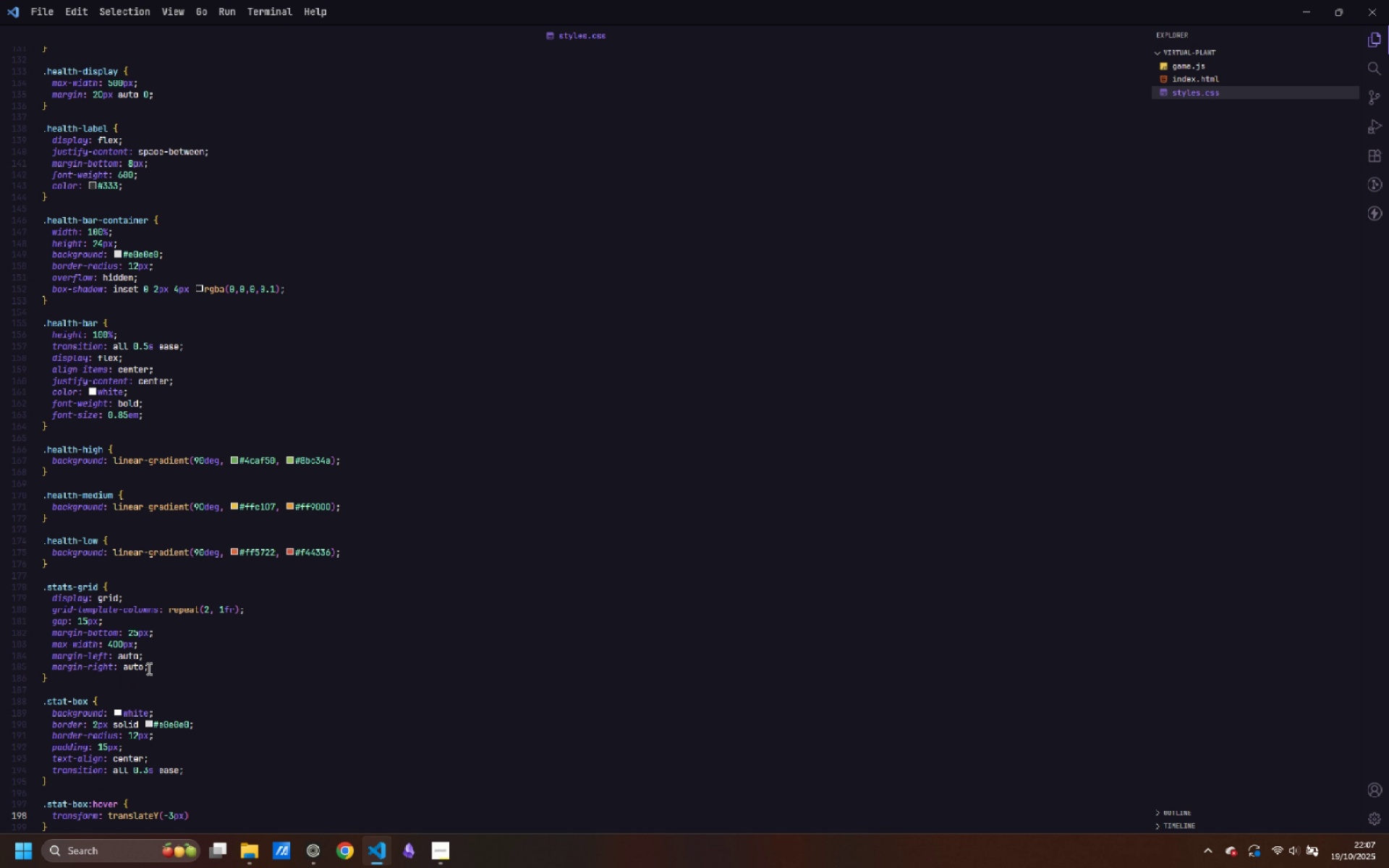 
key(ArrowRight)
 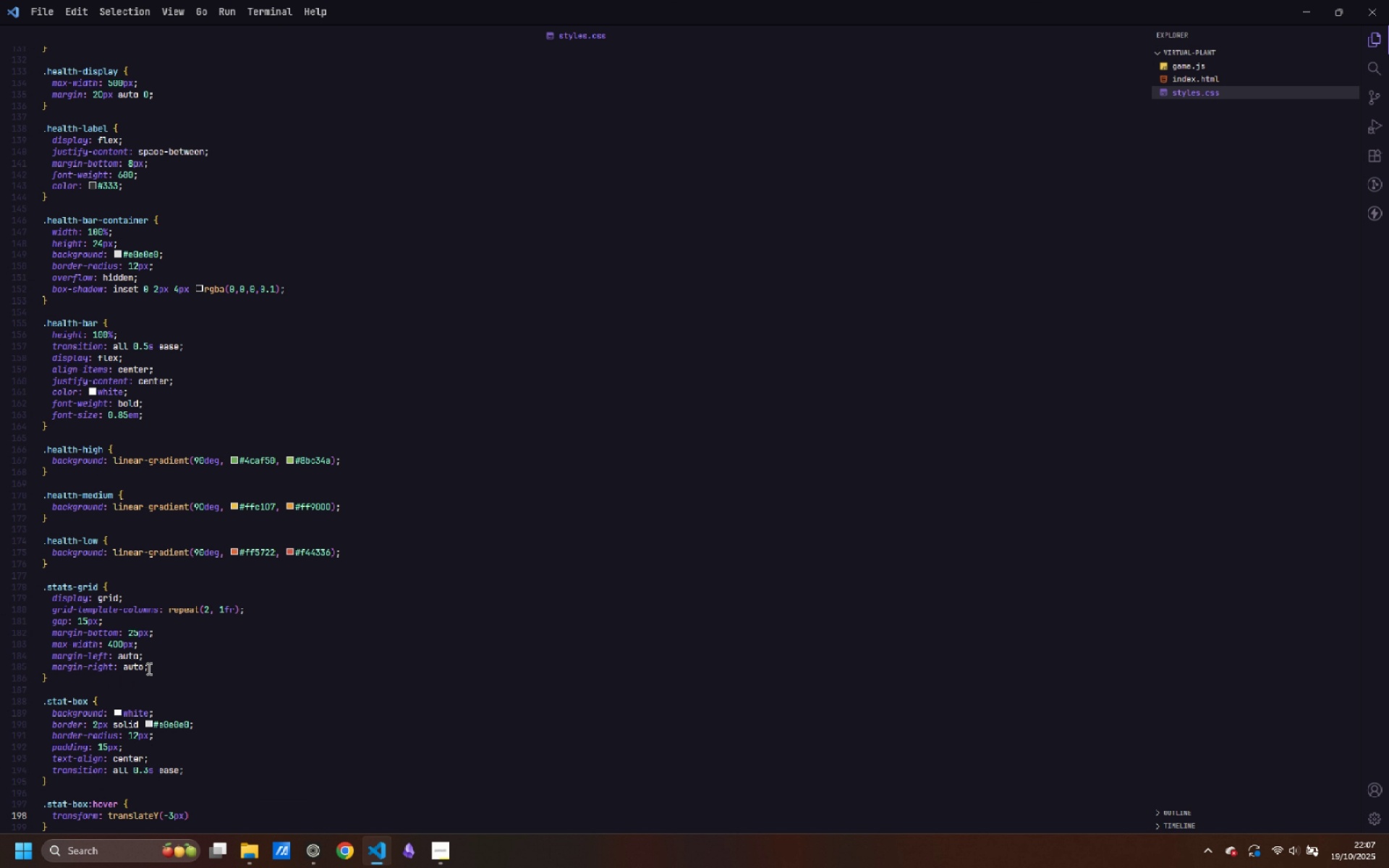 
key(Semicolon)
 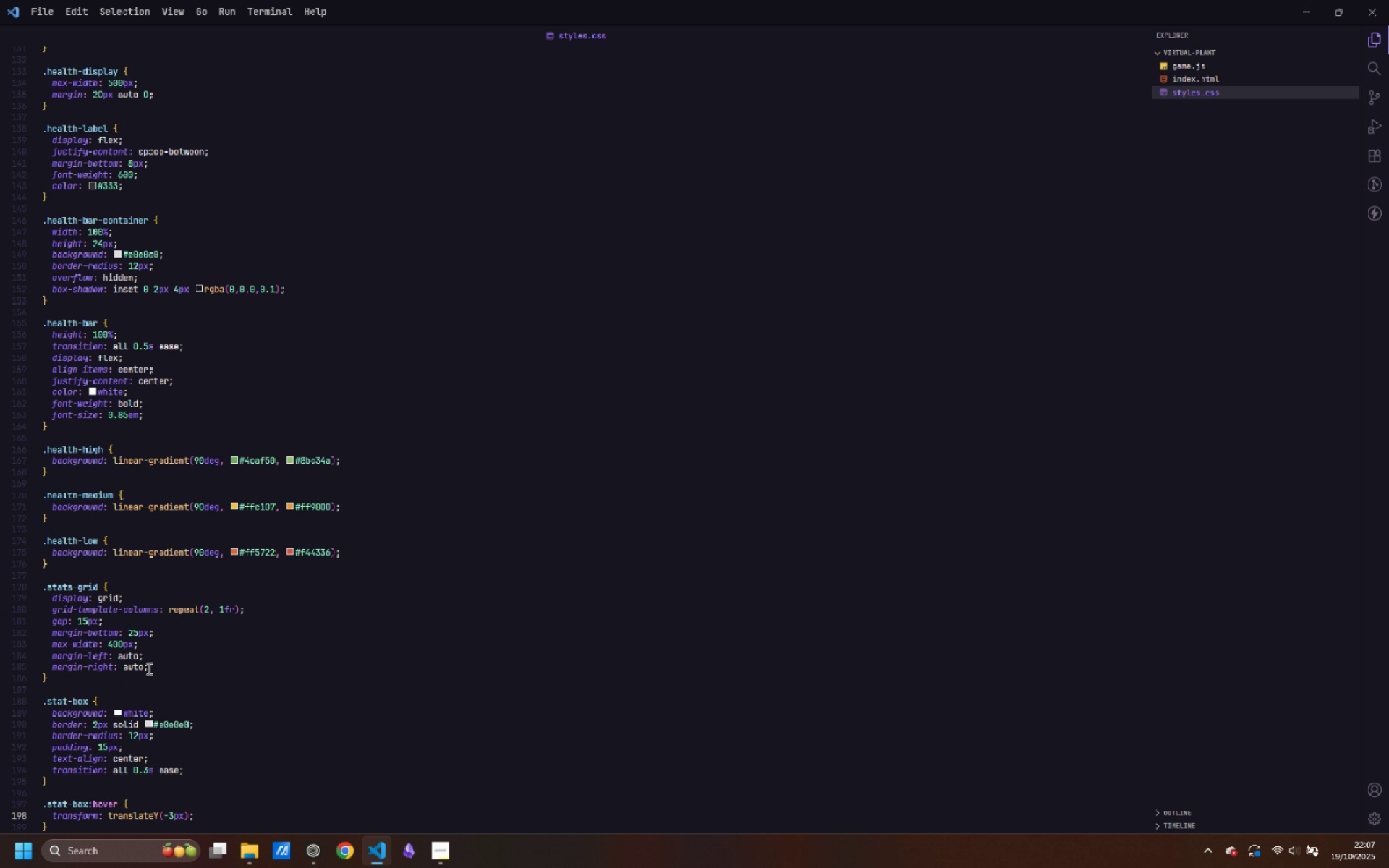 
key(Enter)
 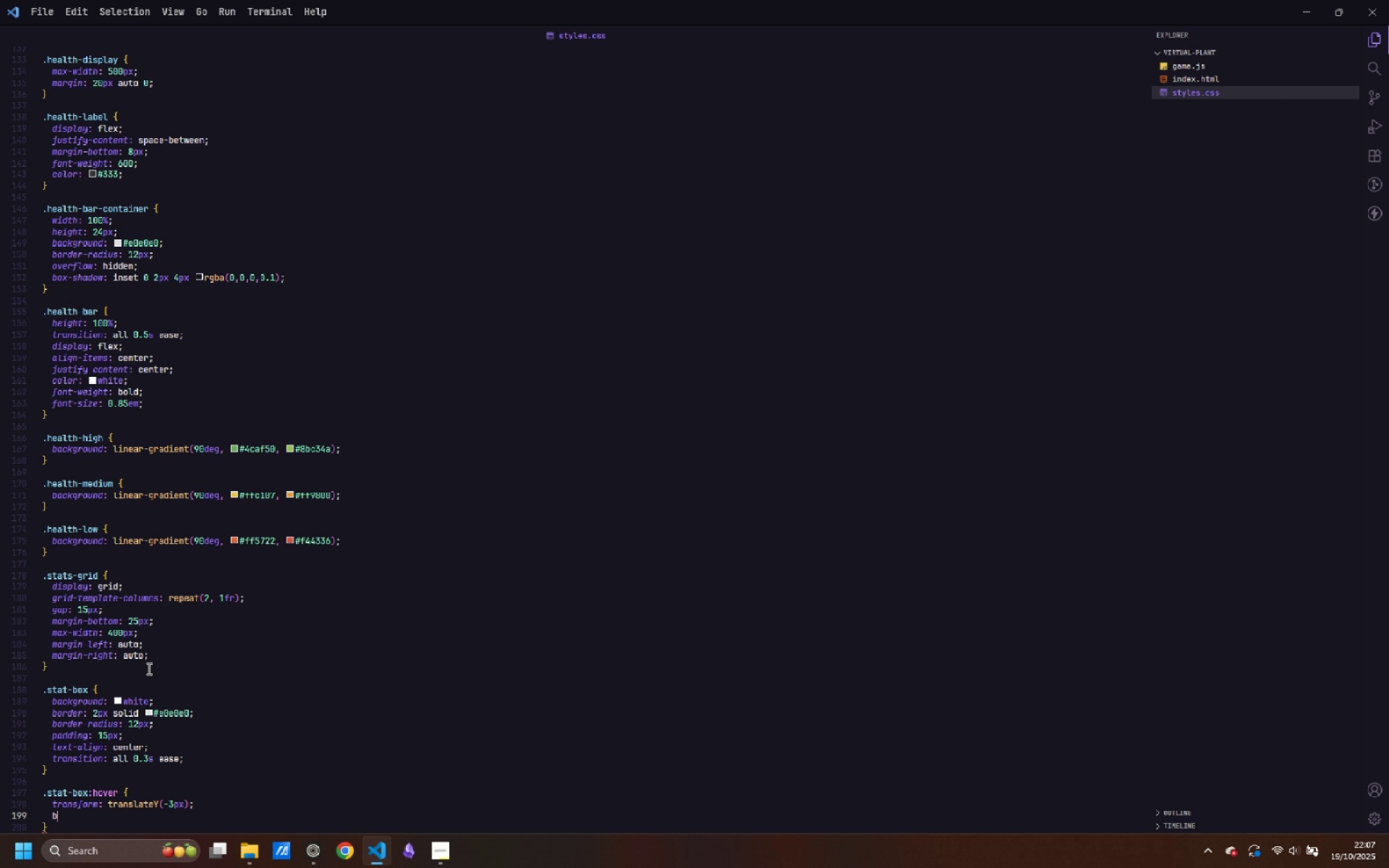 
type(box-shadown)
key(Backspace)
type(: 0 4px 12px rgba(0,0,0,0.1)
 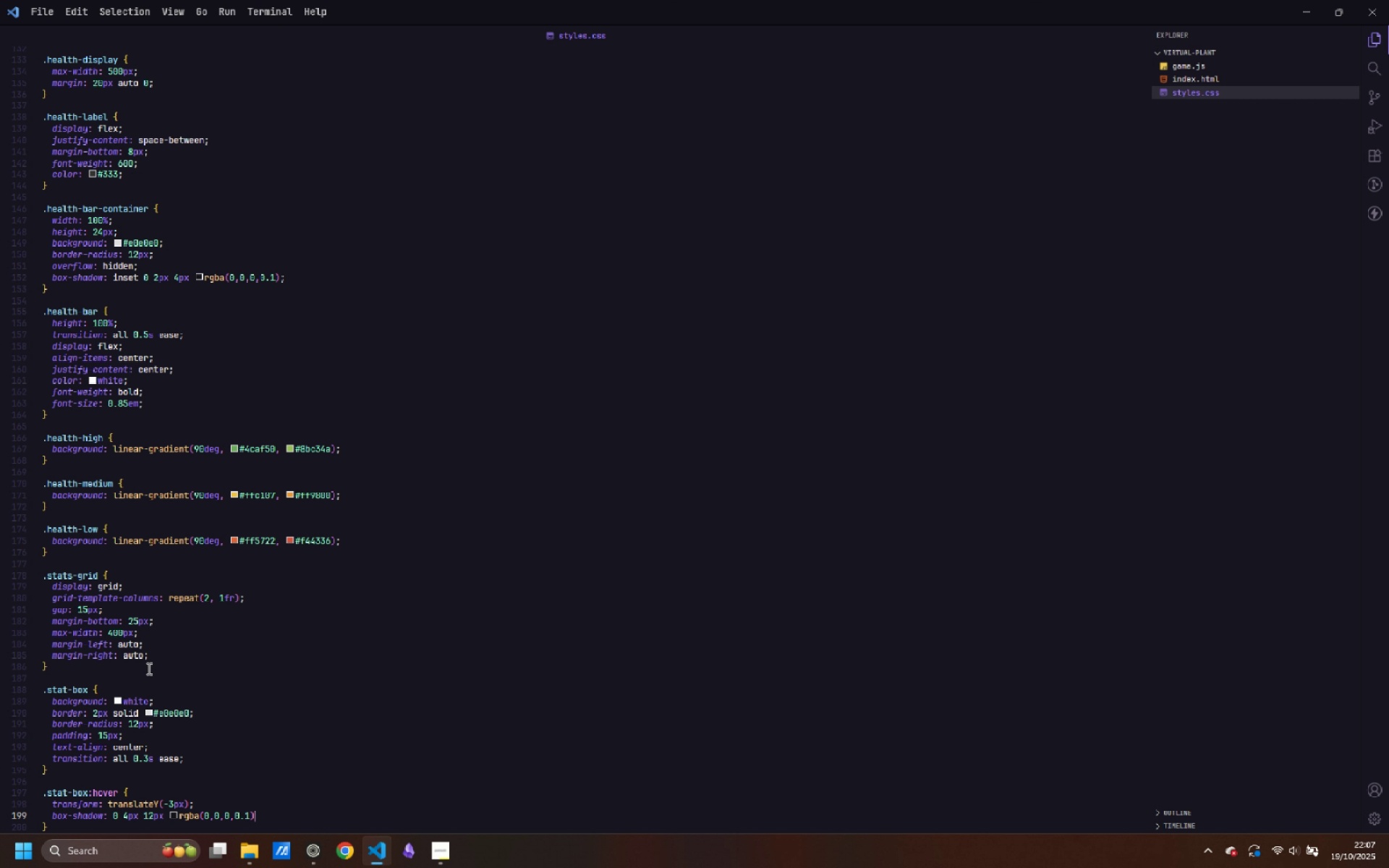 
 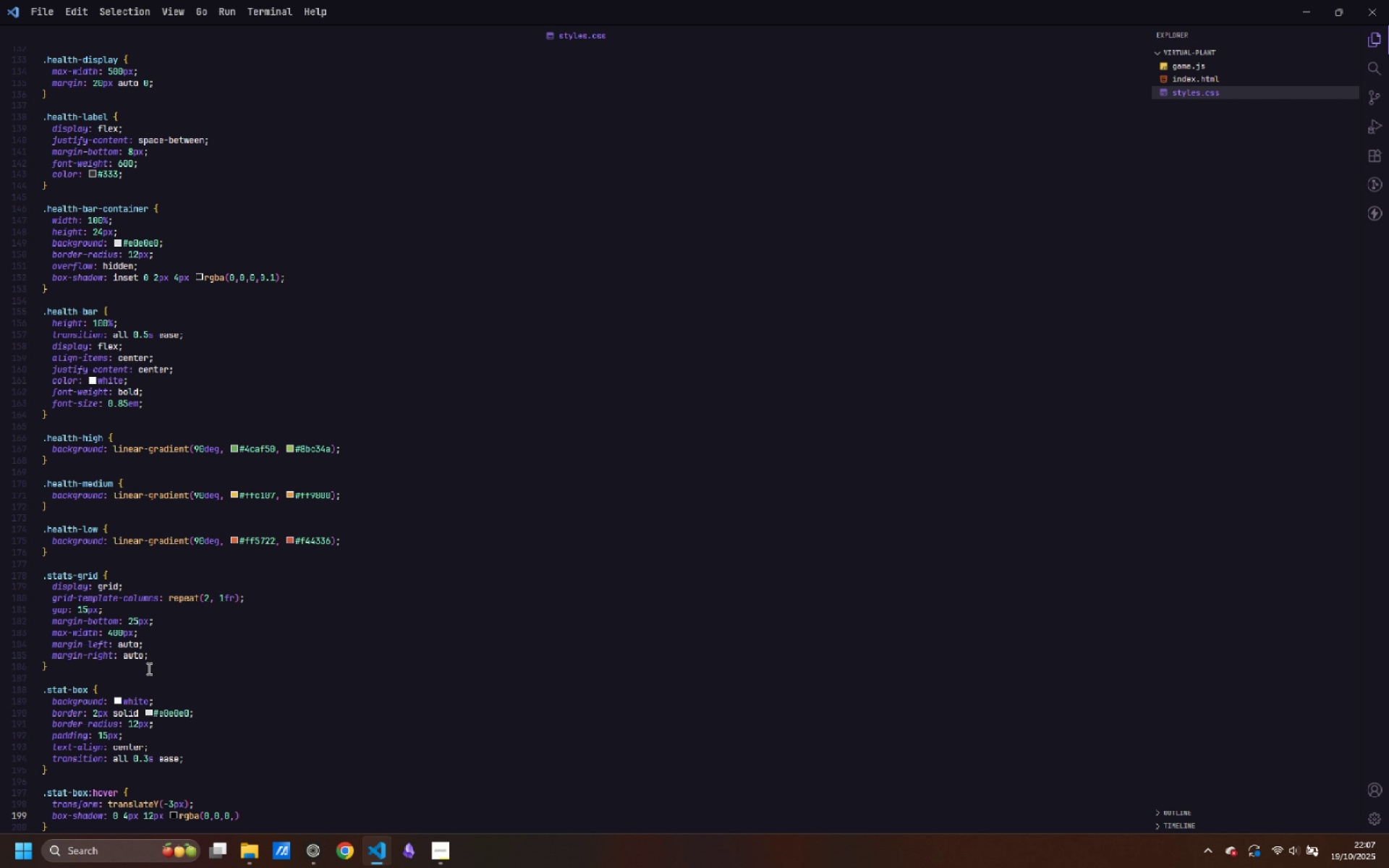 
key(ArrowRight)
 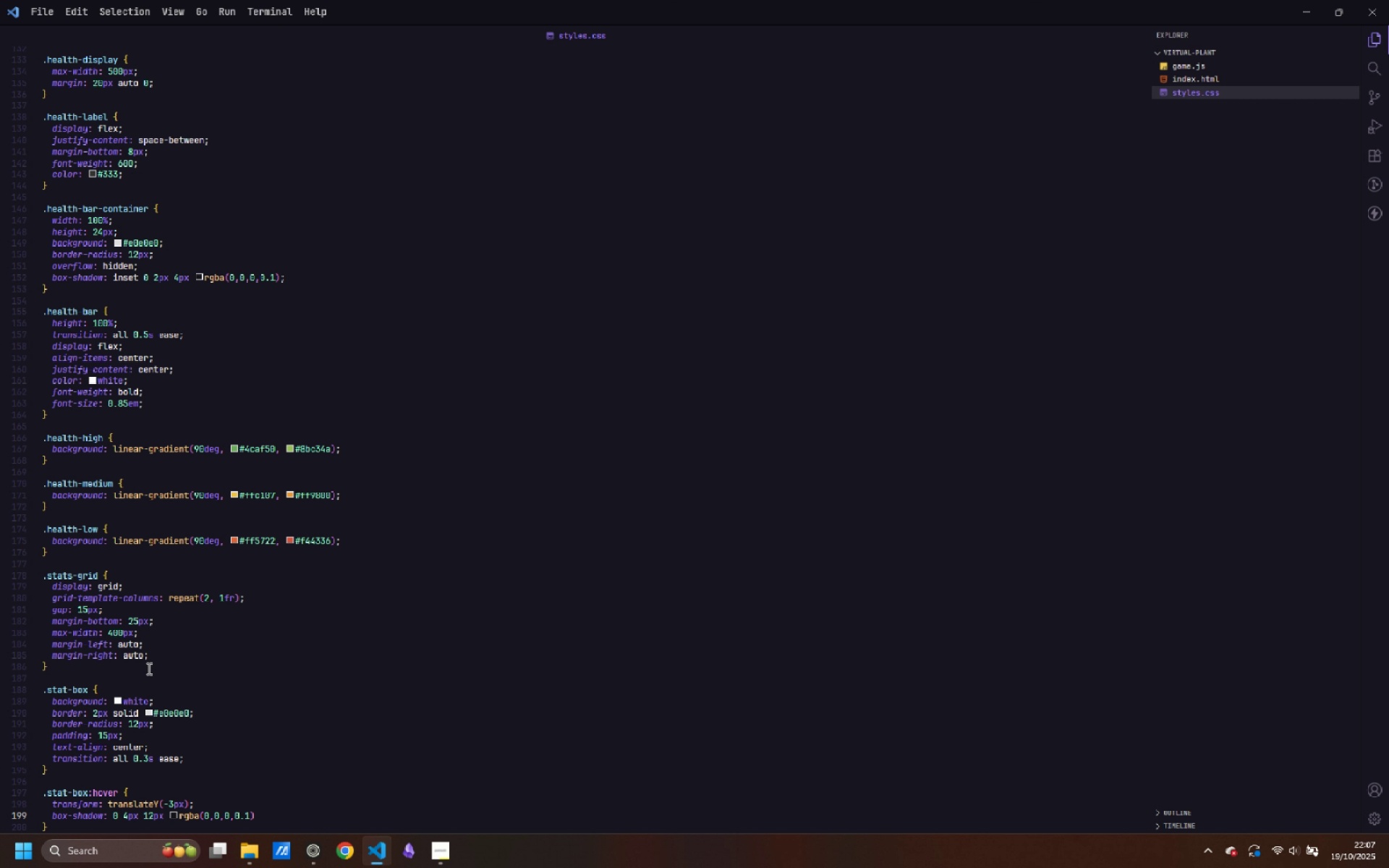 
key(Semicolon)
 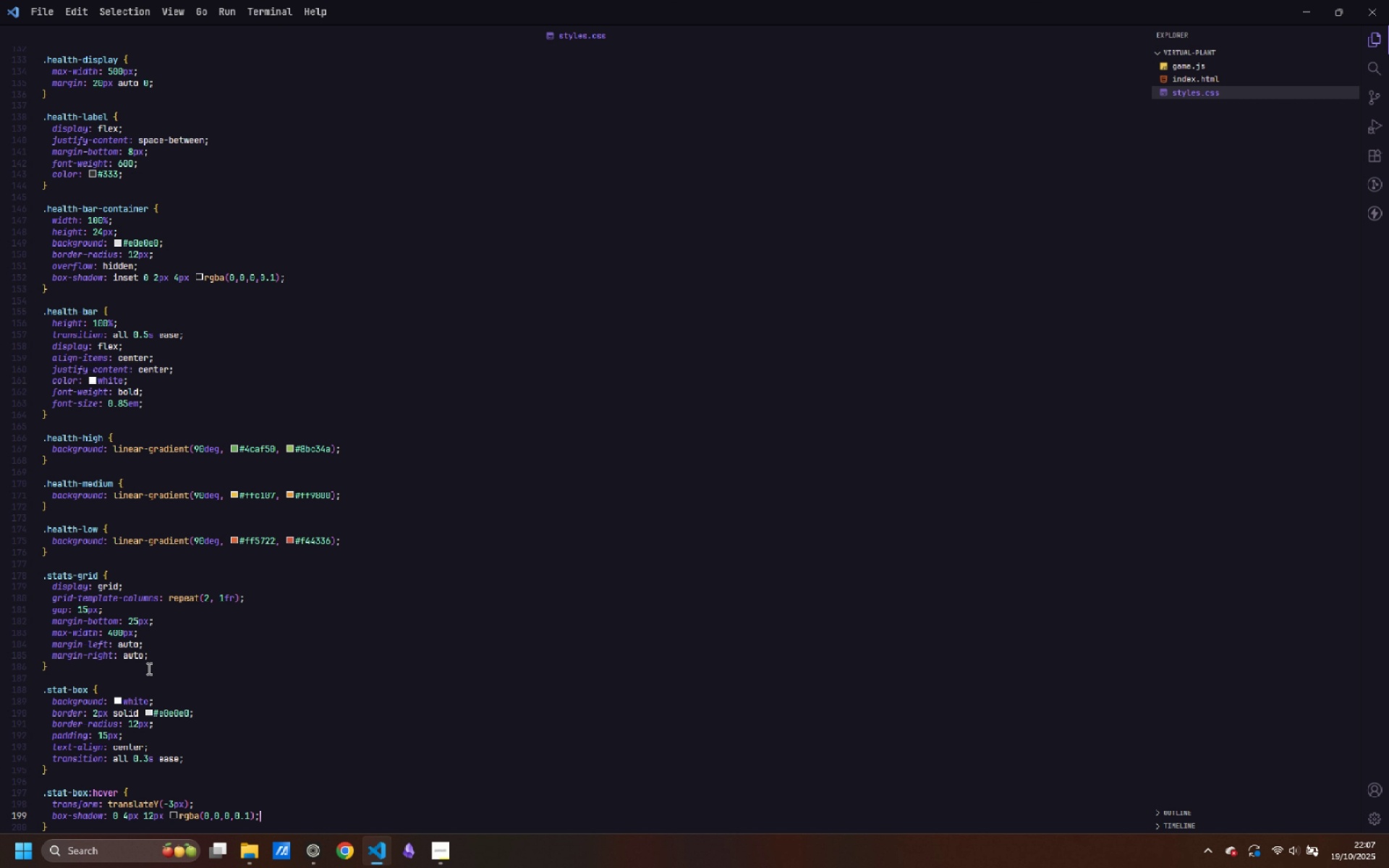 
key(ArrowDown)
 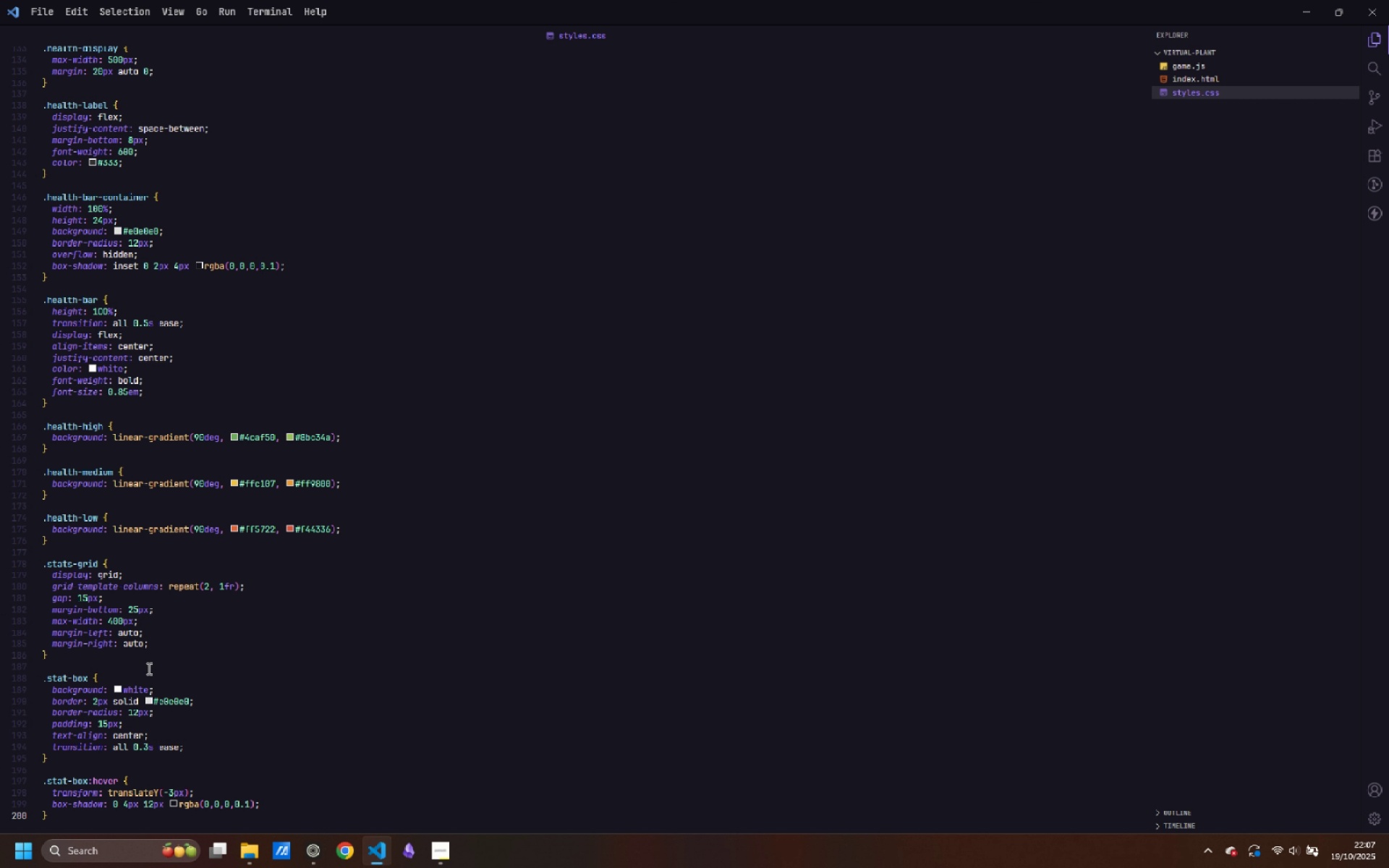 
wait(5.76)
 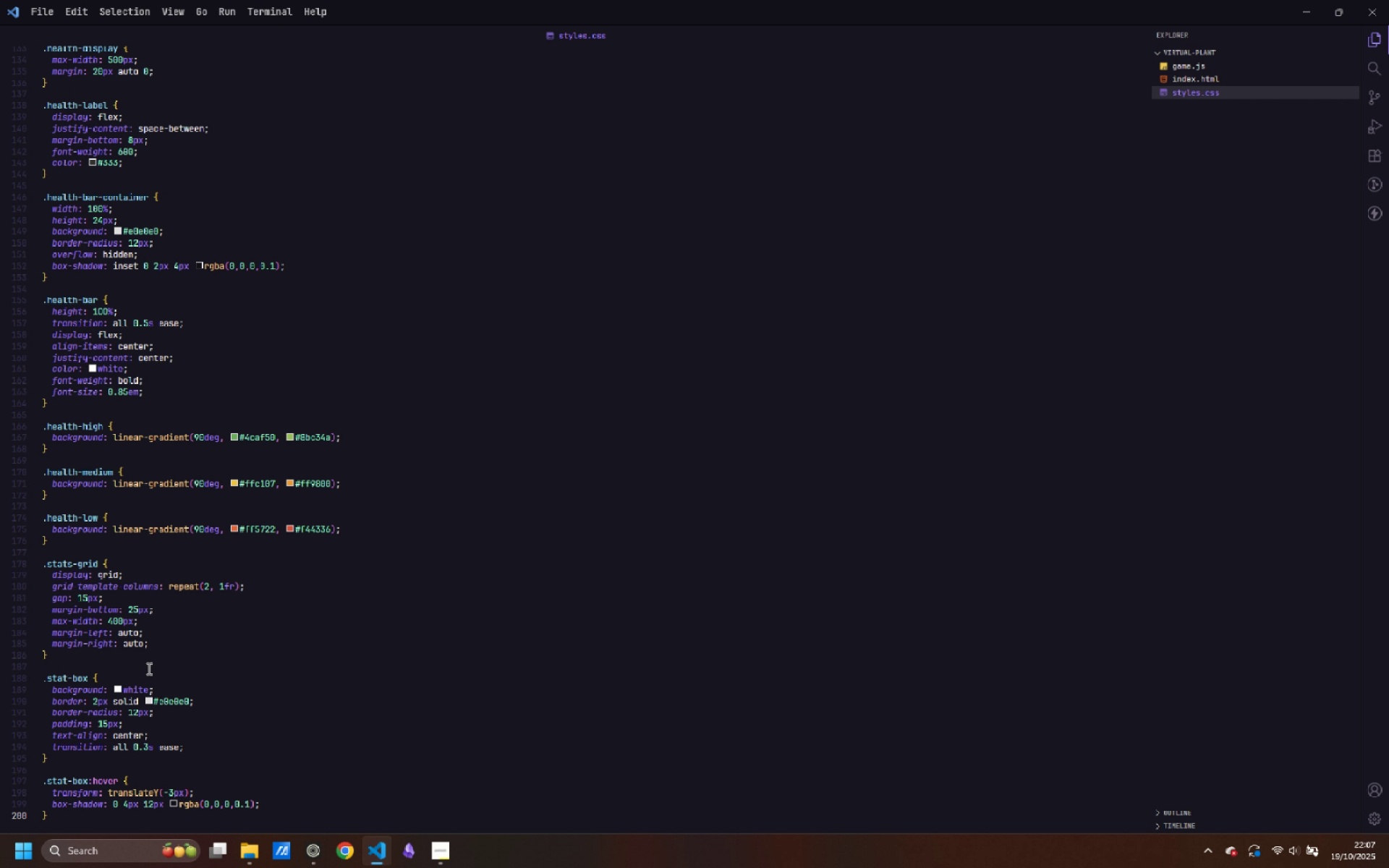 
key(Enter)
 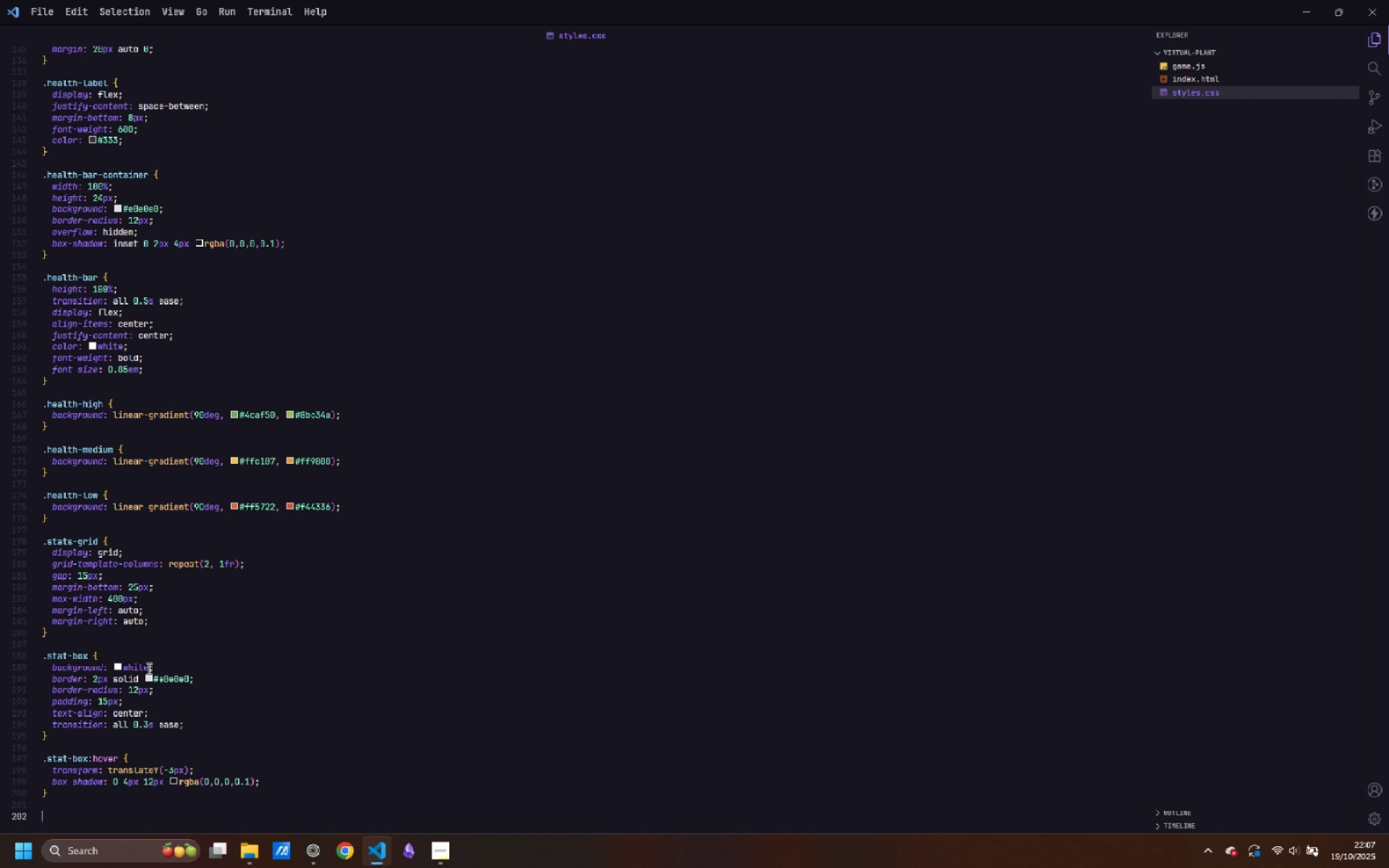 
key(Enter)
 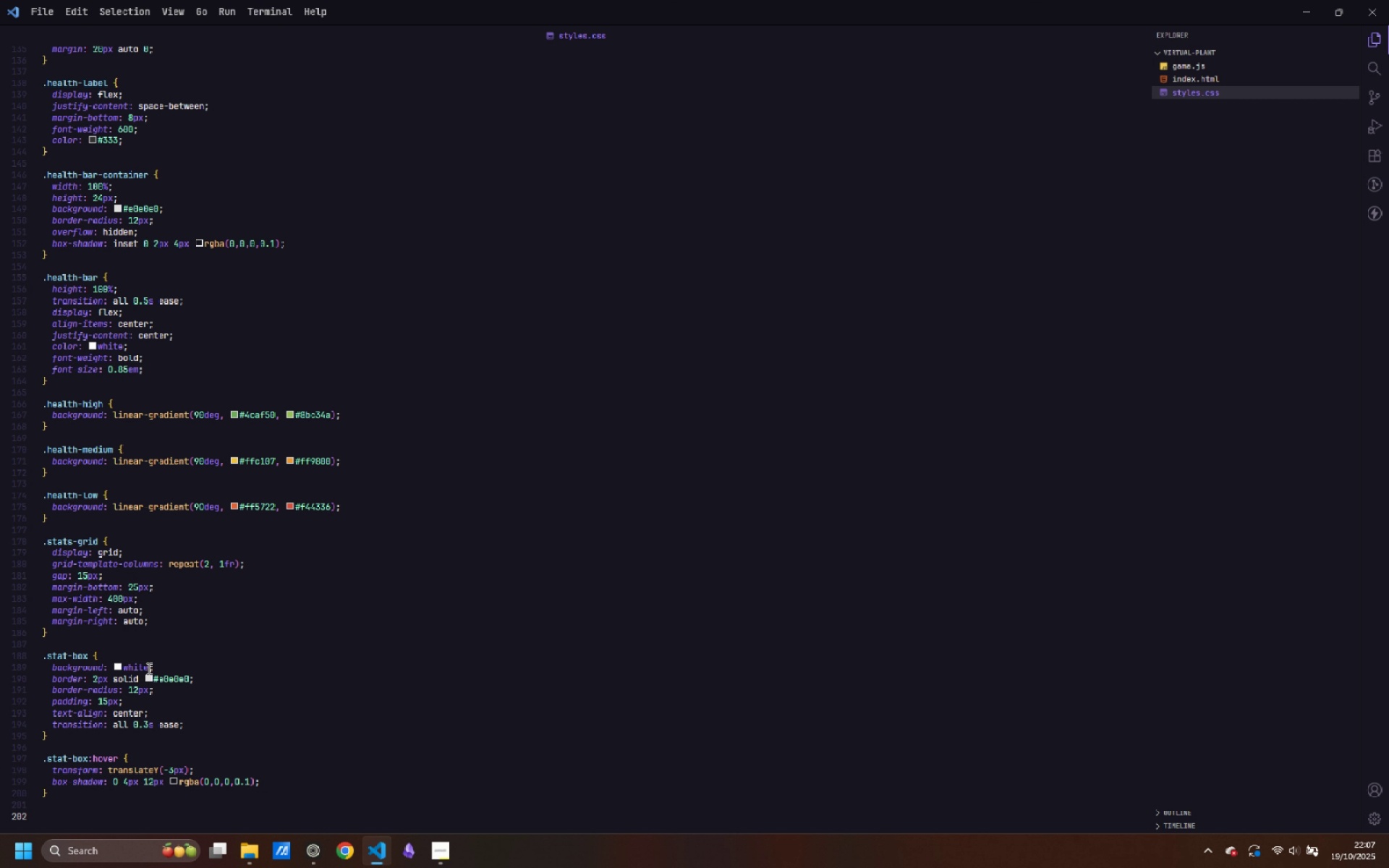 
type(s)
key(Backspace)
type(.stat-name {)
 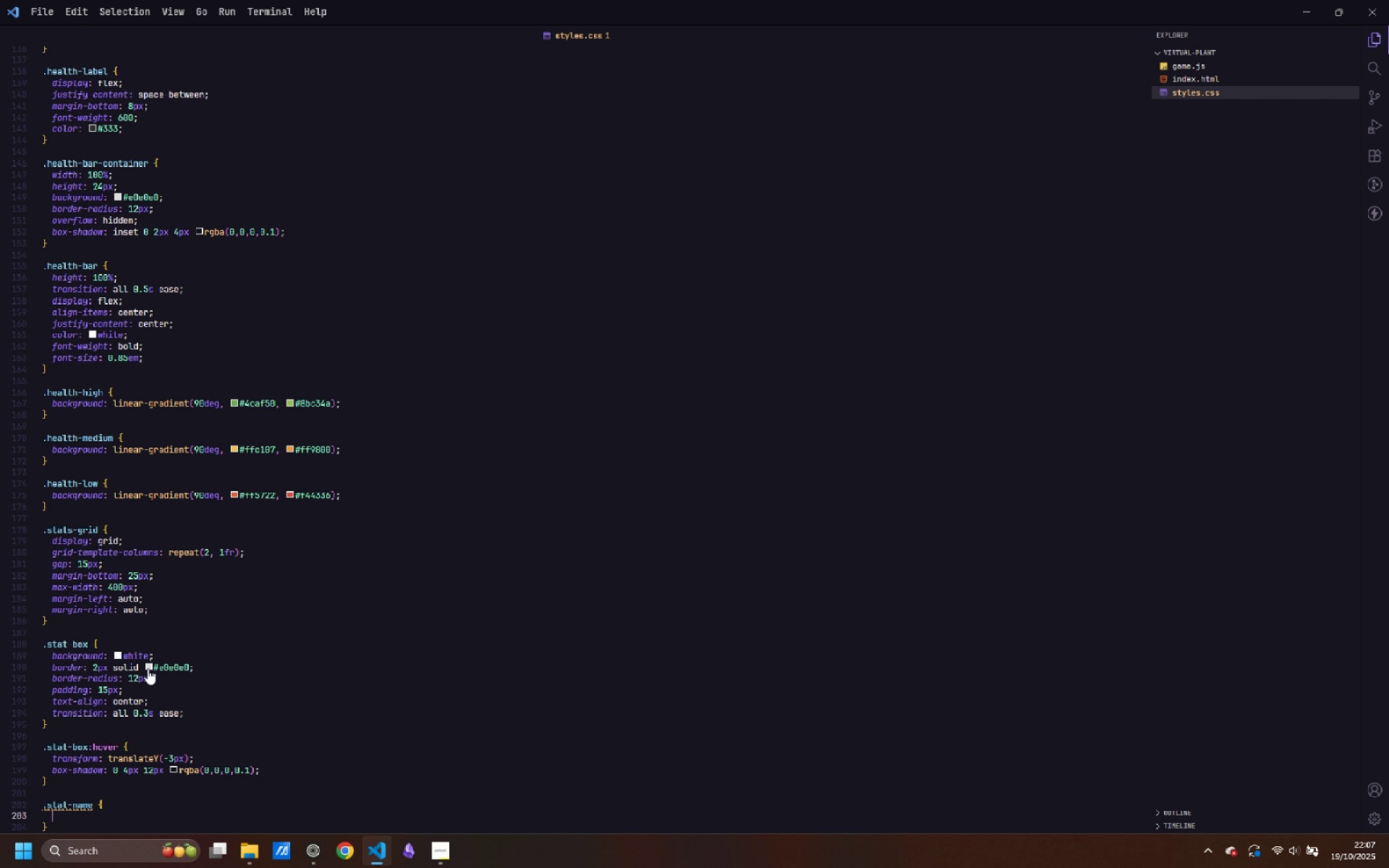 
key(Enter)
 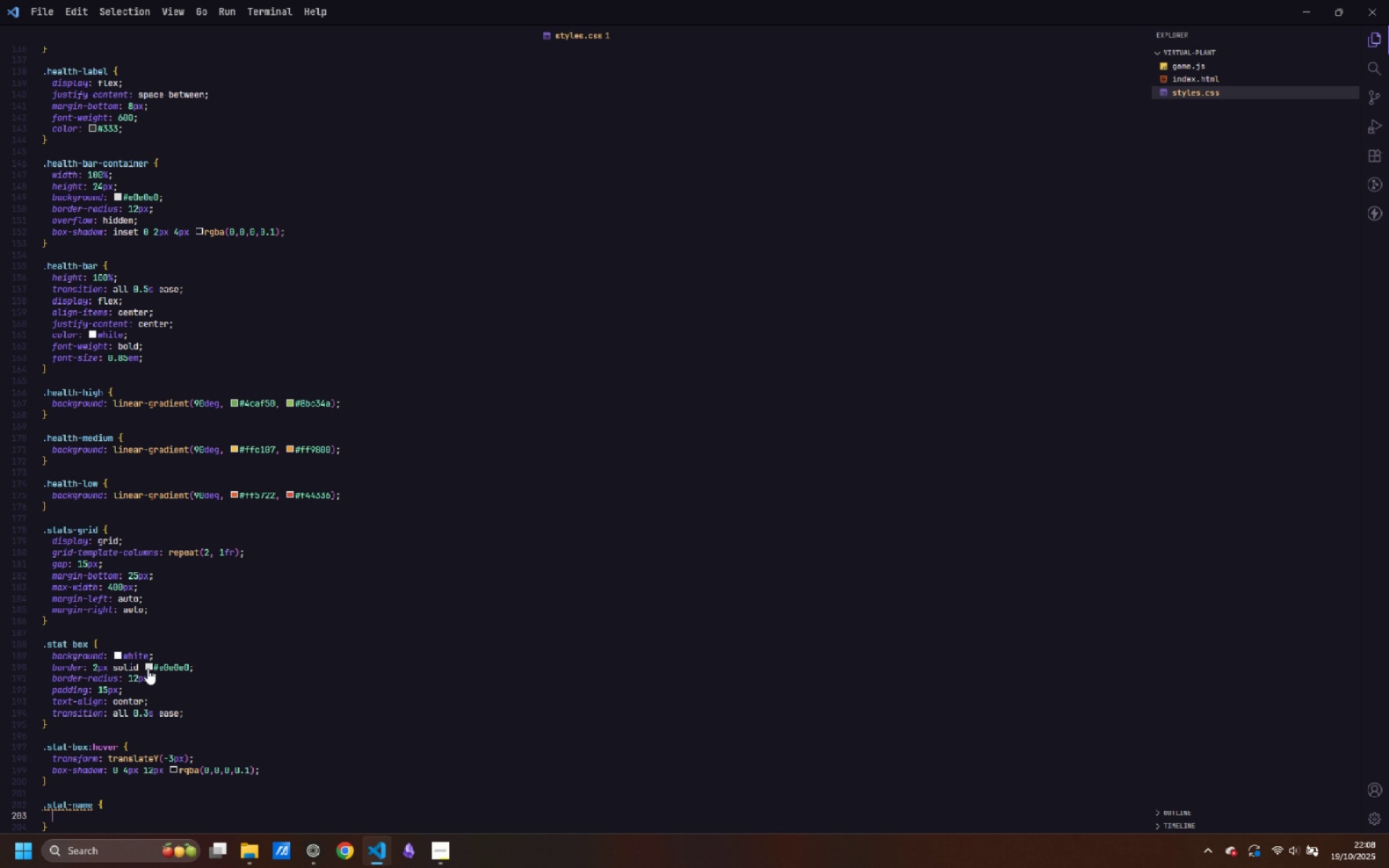 
wait(8.1)
 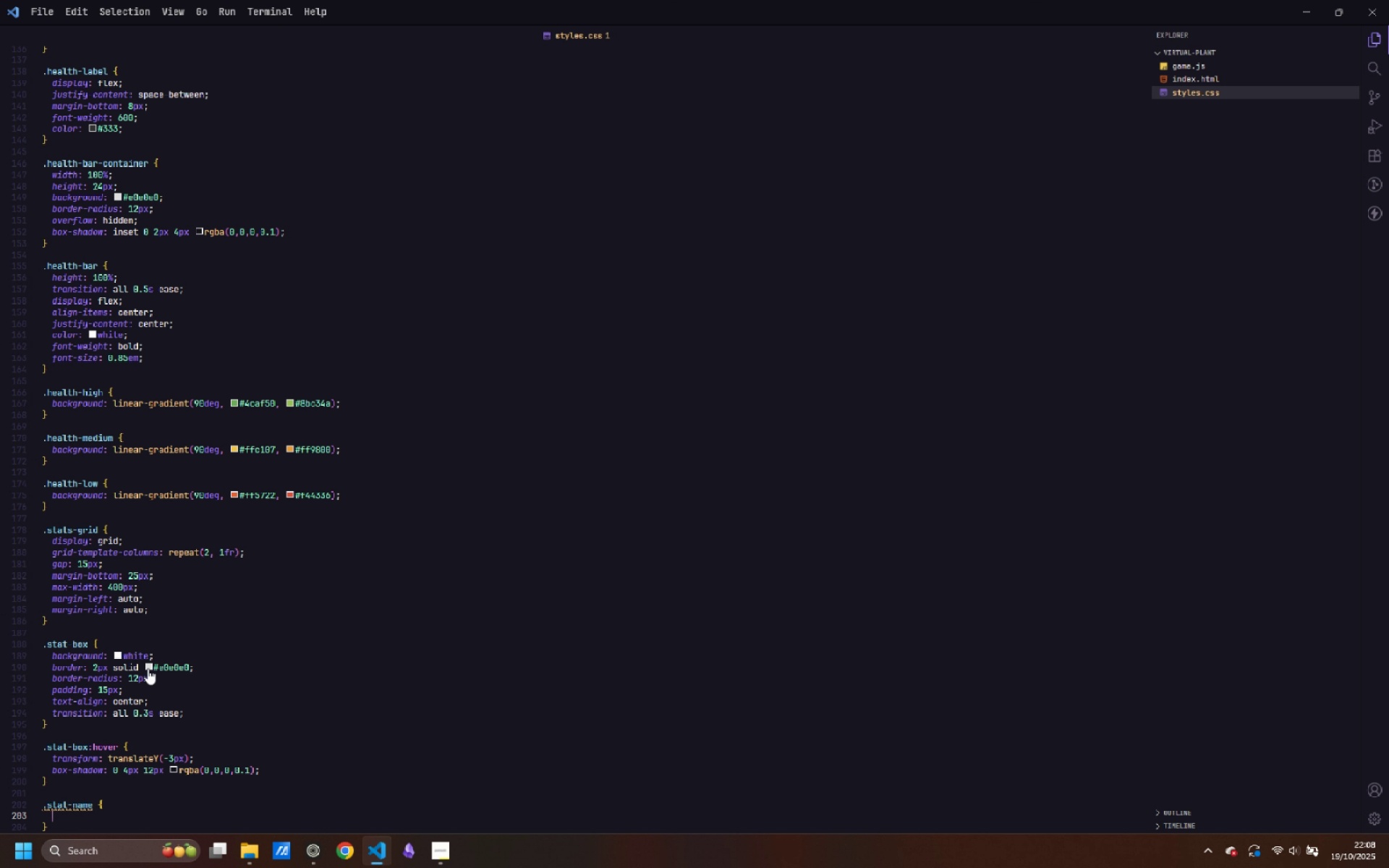 
type(font-)
 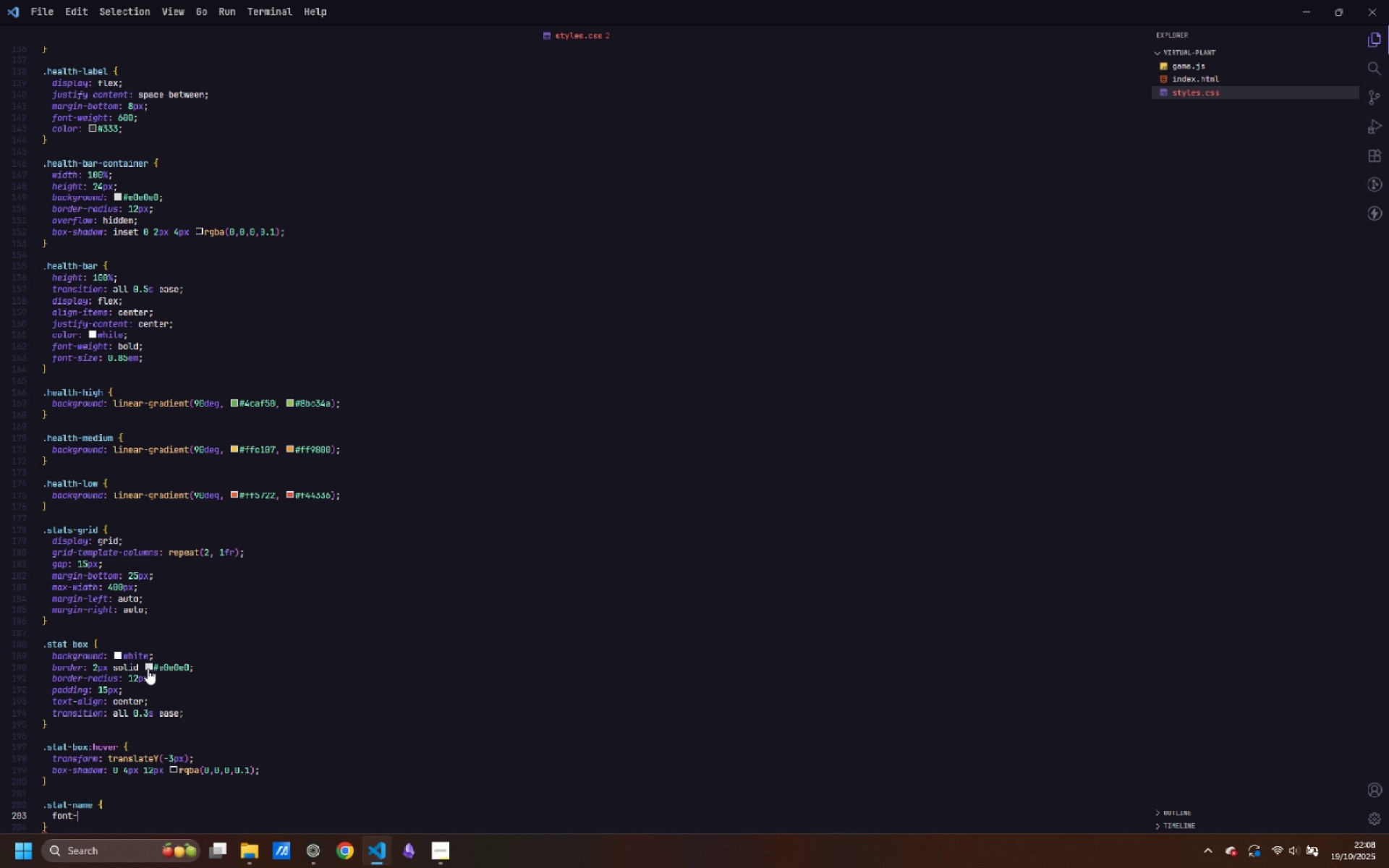 
wait(5.03)
 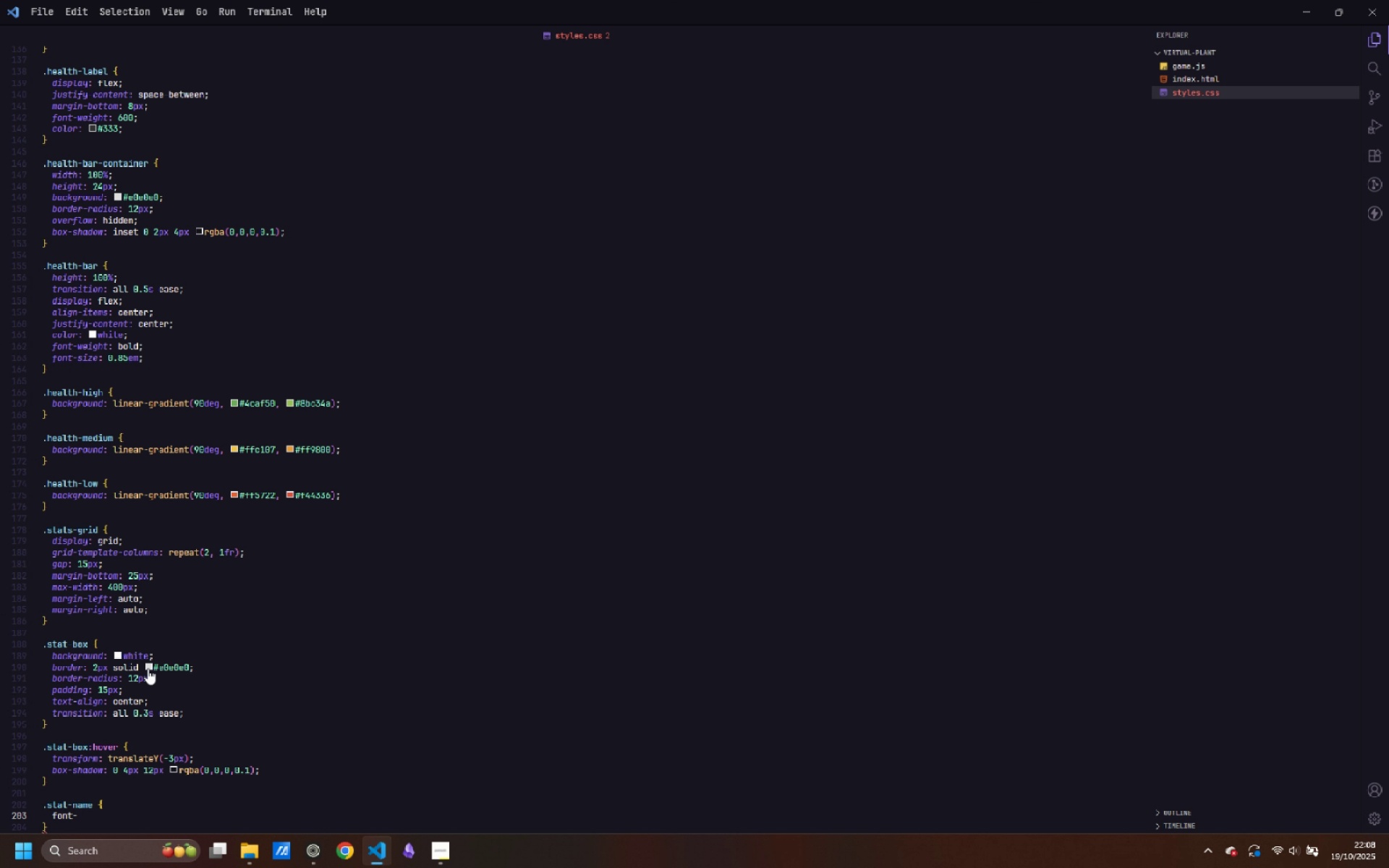 
type(size: 0.85em;)
 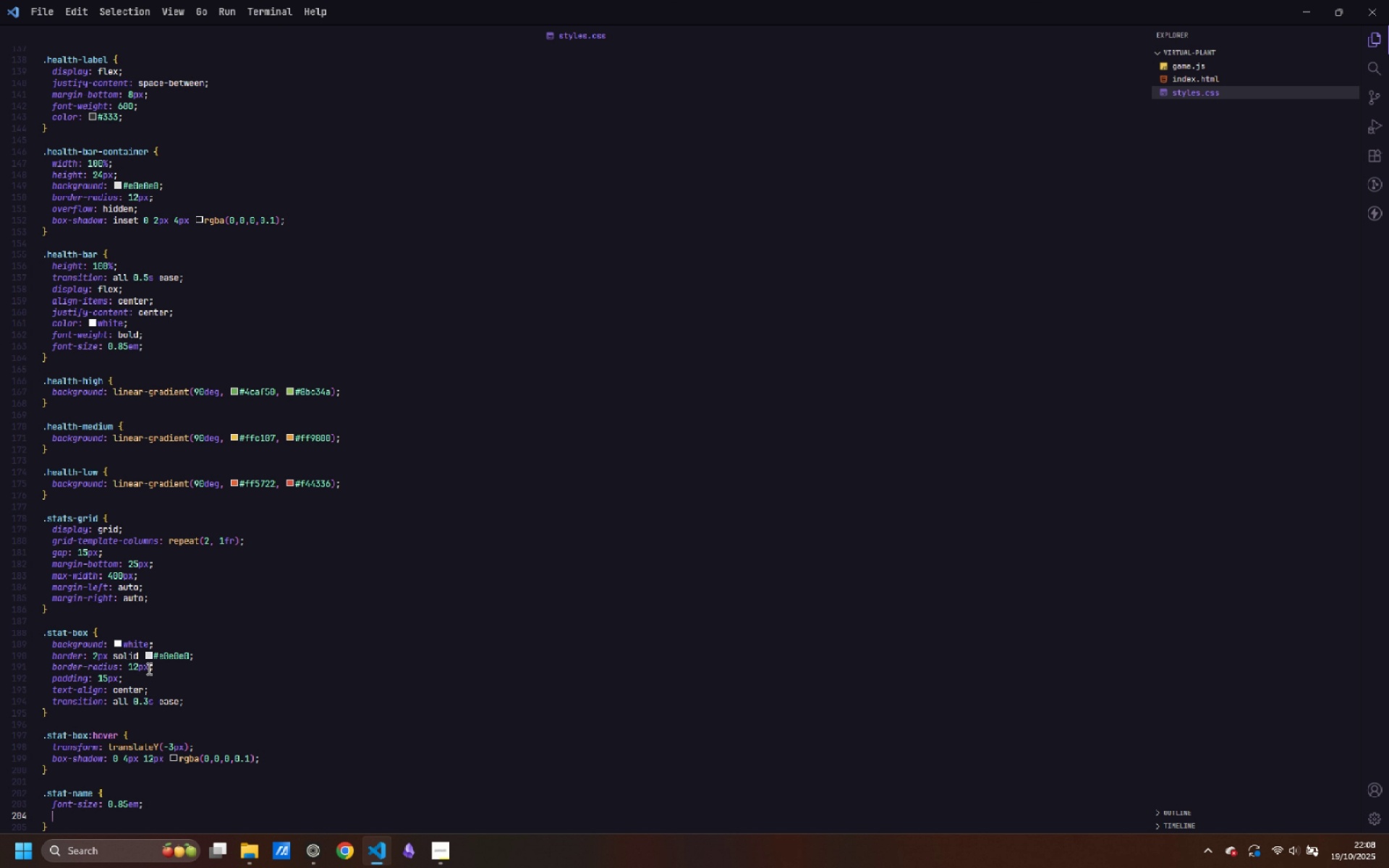 
key(Enter)
 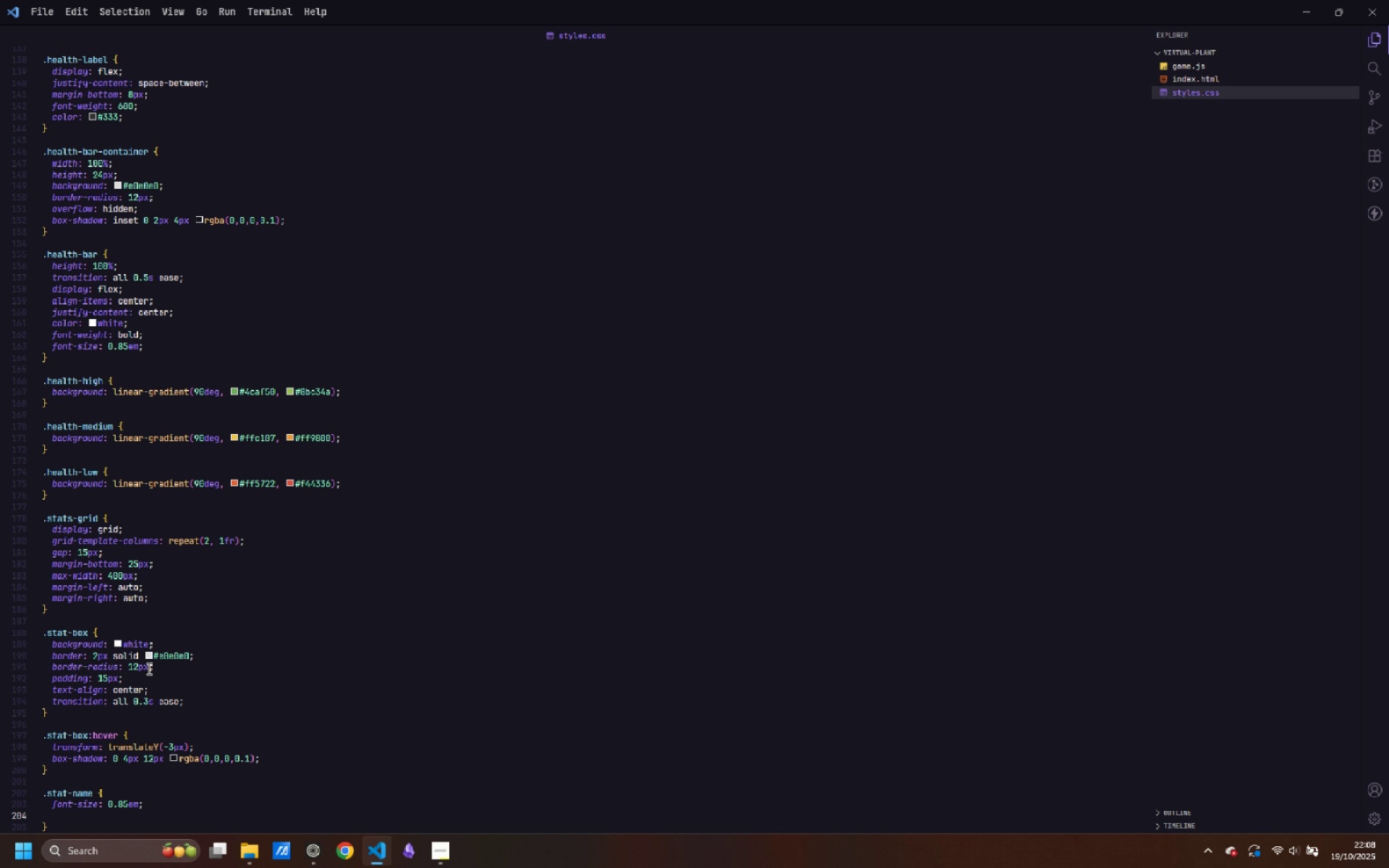 
type(color: #66;)
 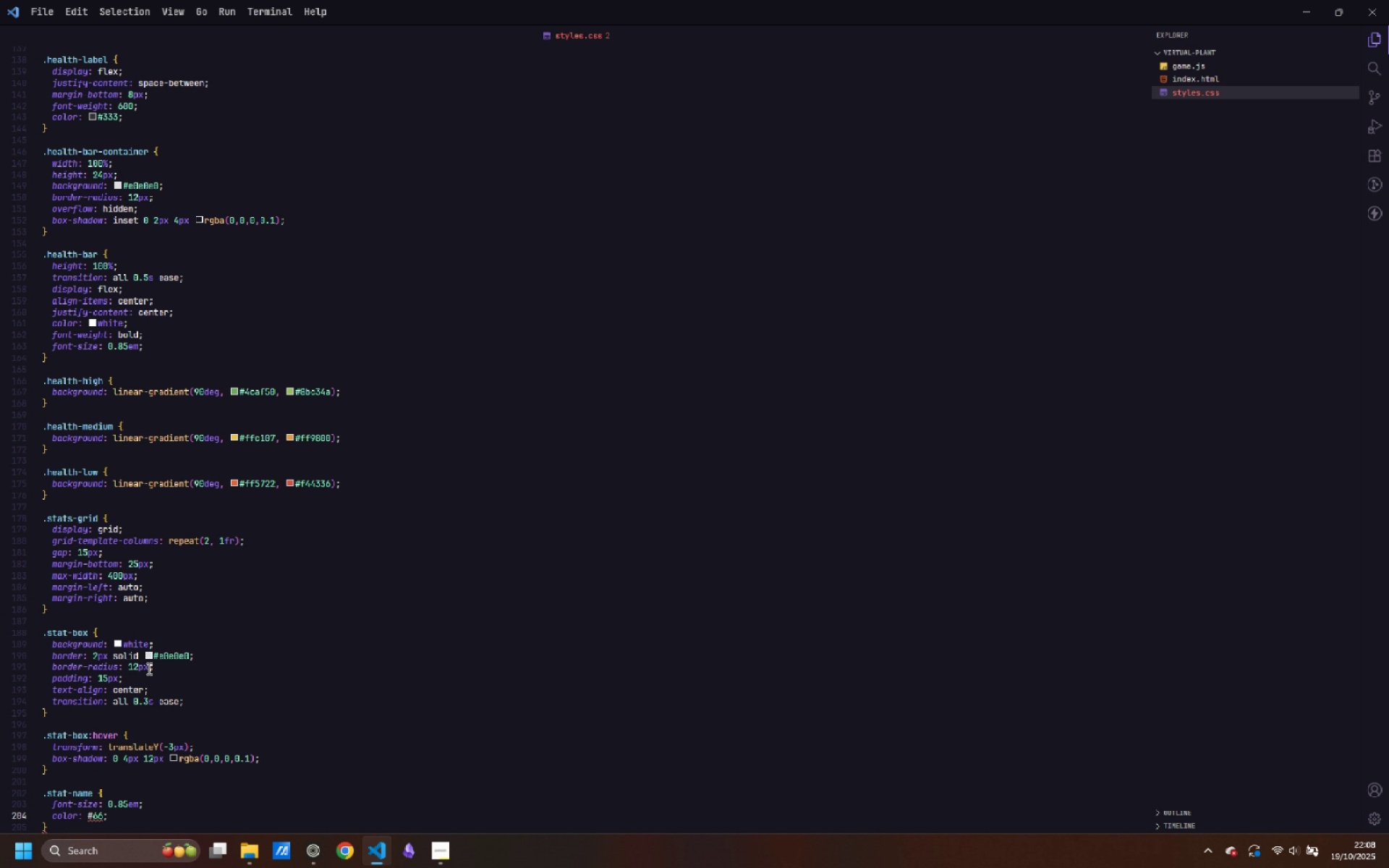 
key(ArrowLeft)
 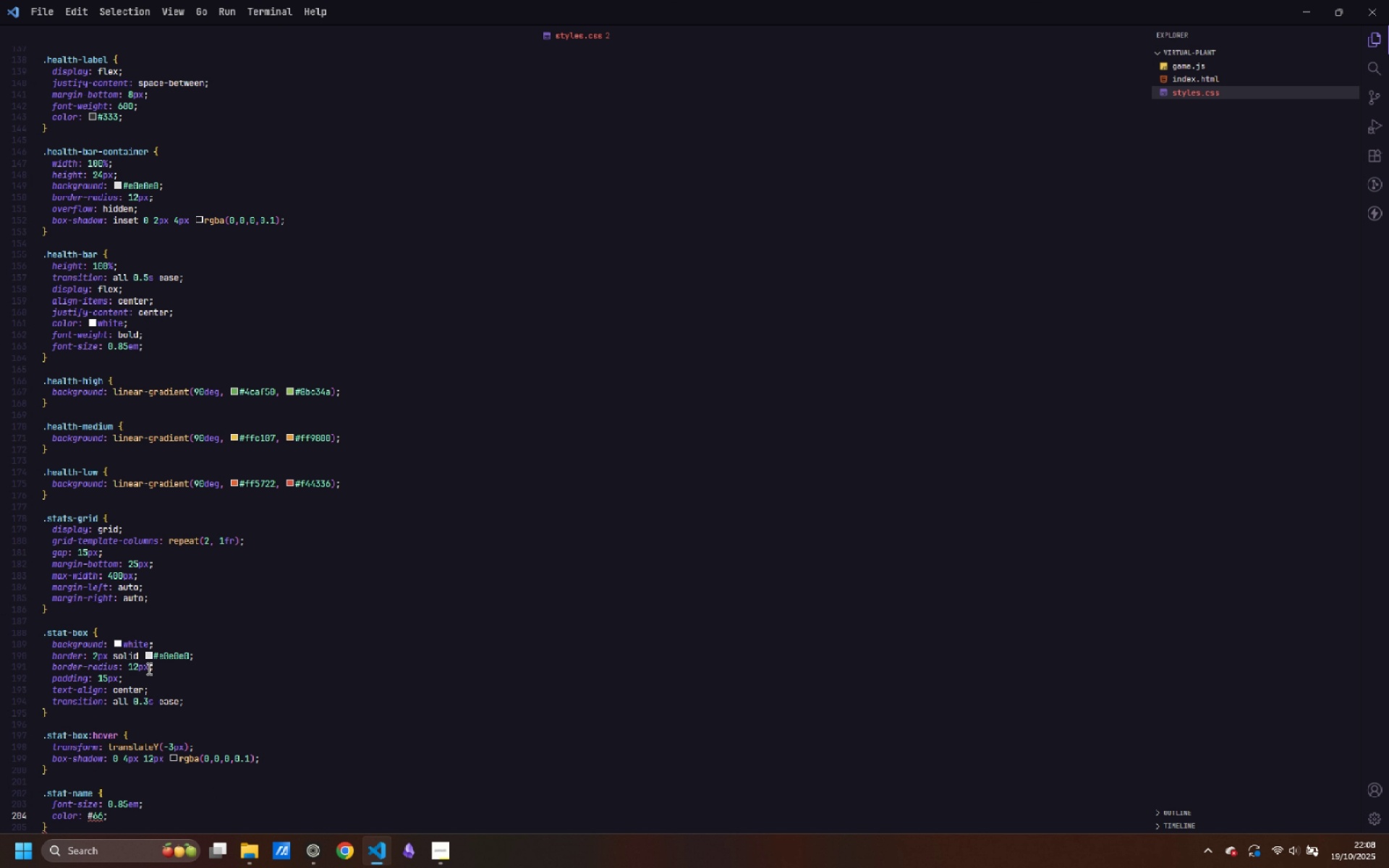 
key(6)
 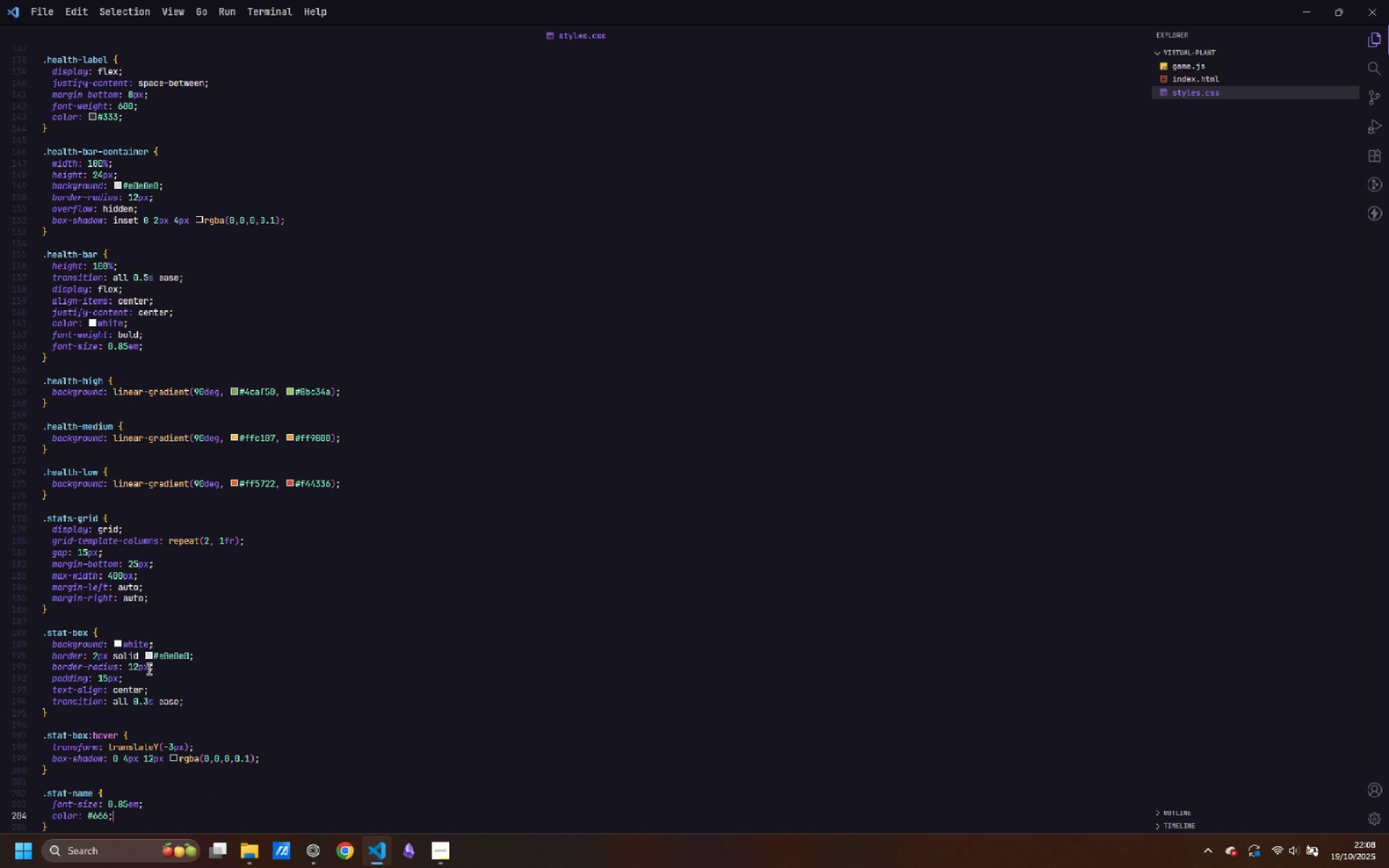 
key(ArrowRight)
 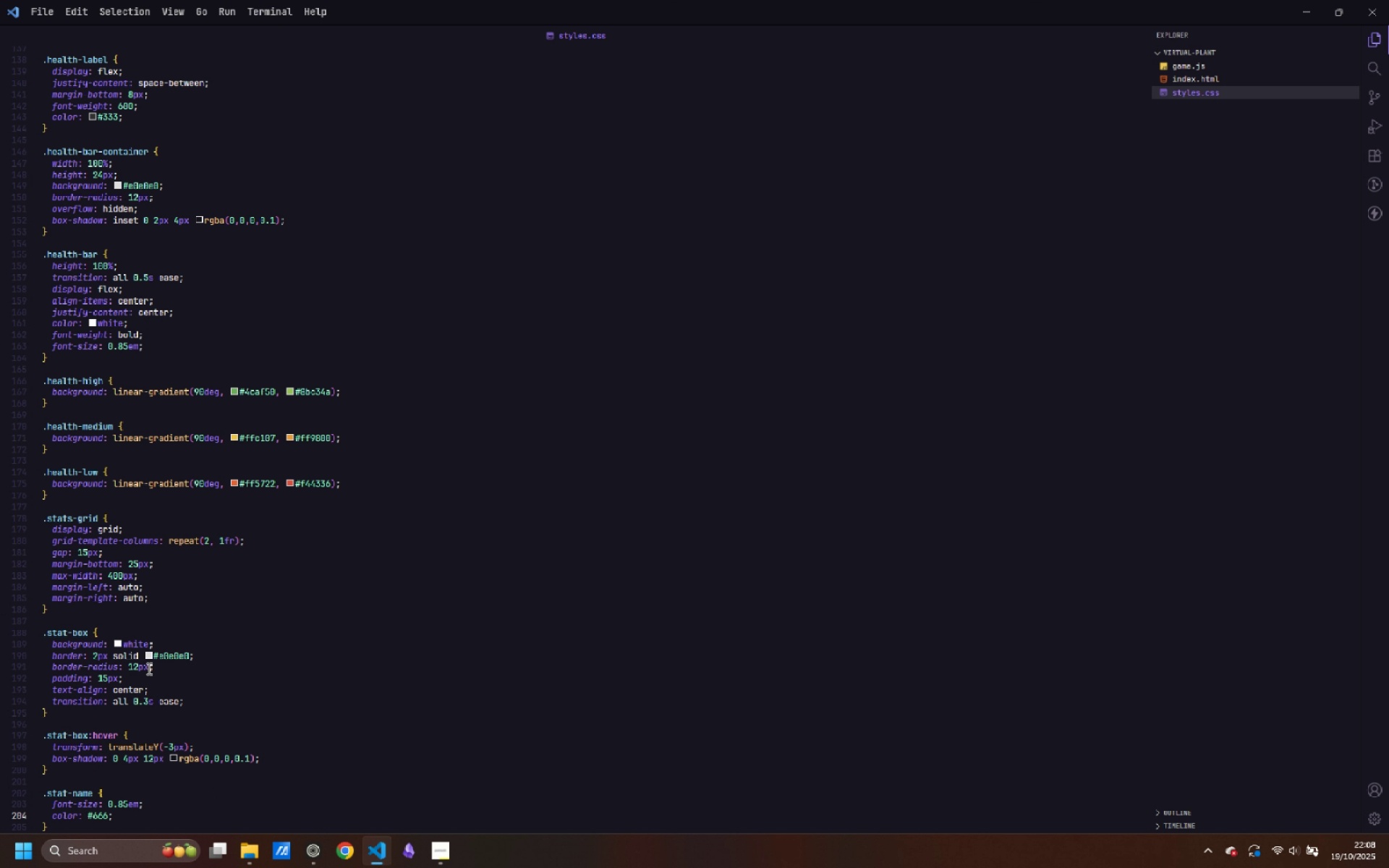 
key(Enter)
 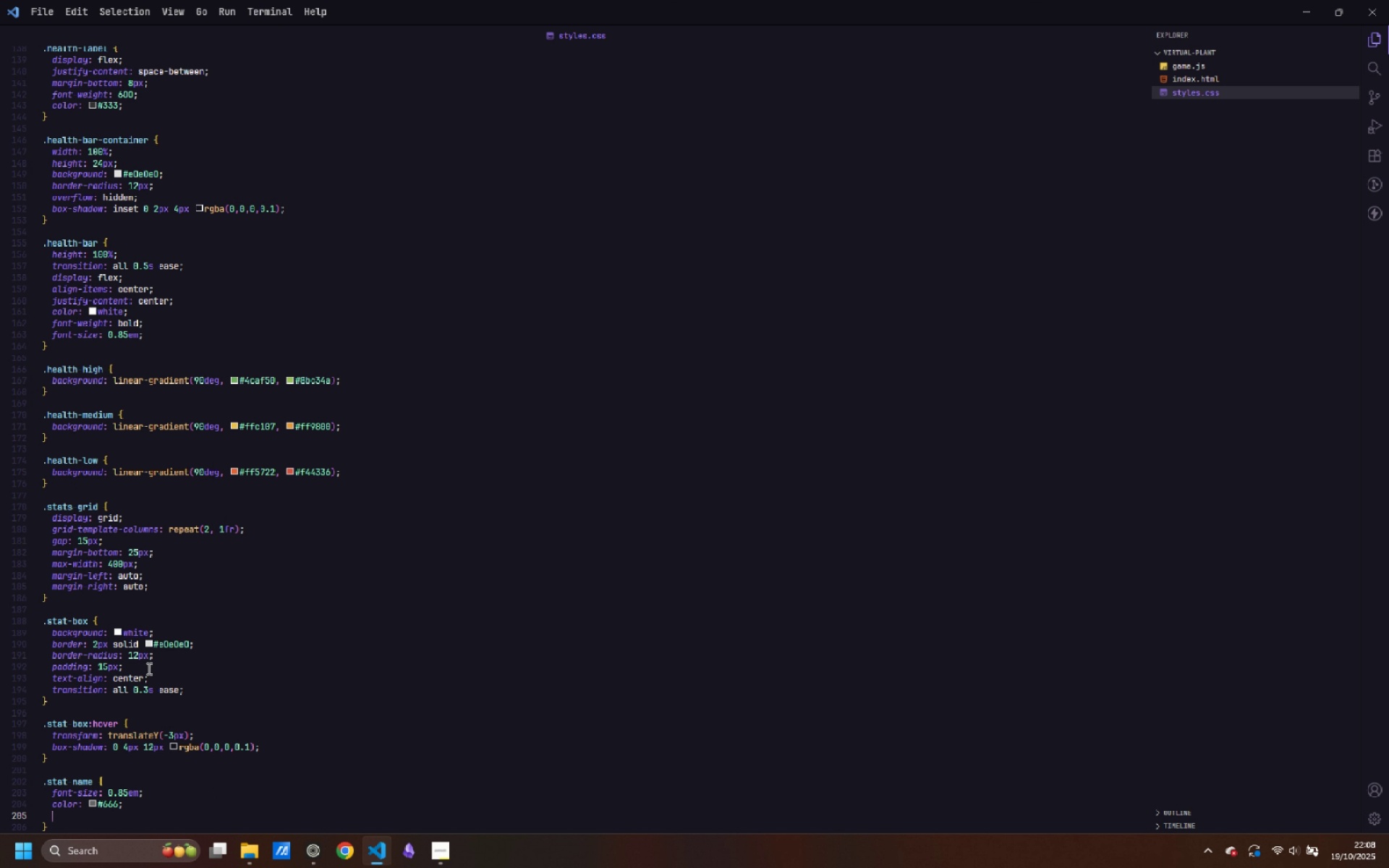 
type(font-wi)
key(Backspace)
type(eight: 600;)
 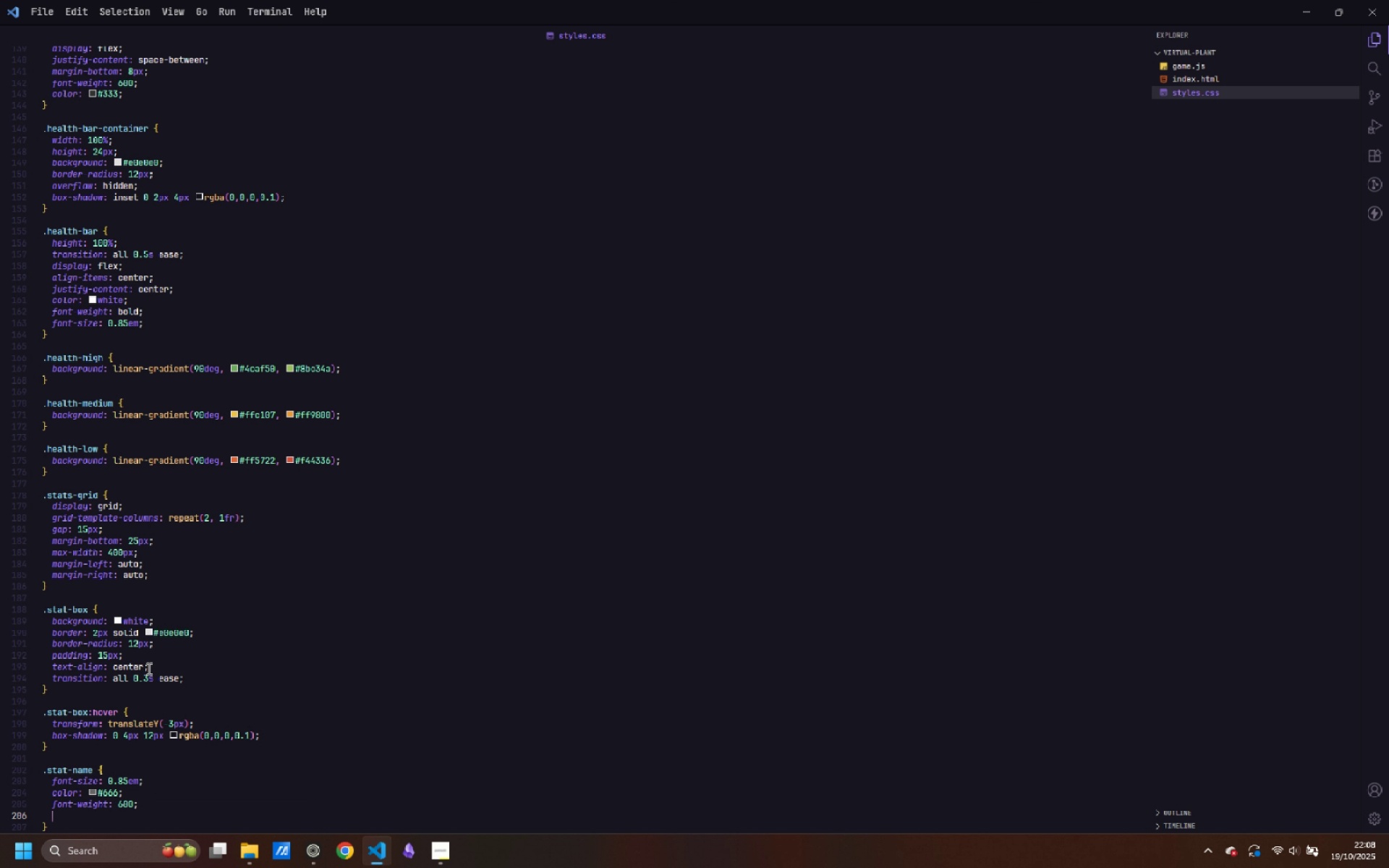 
key(Enter)
 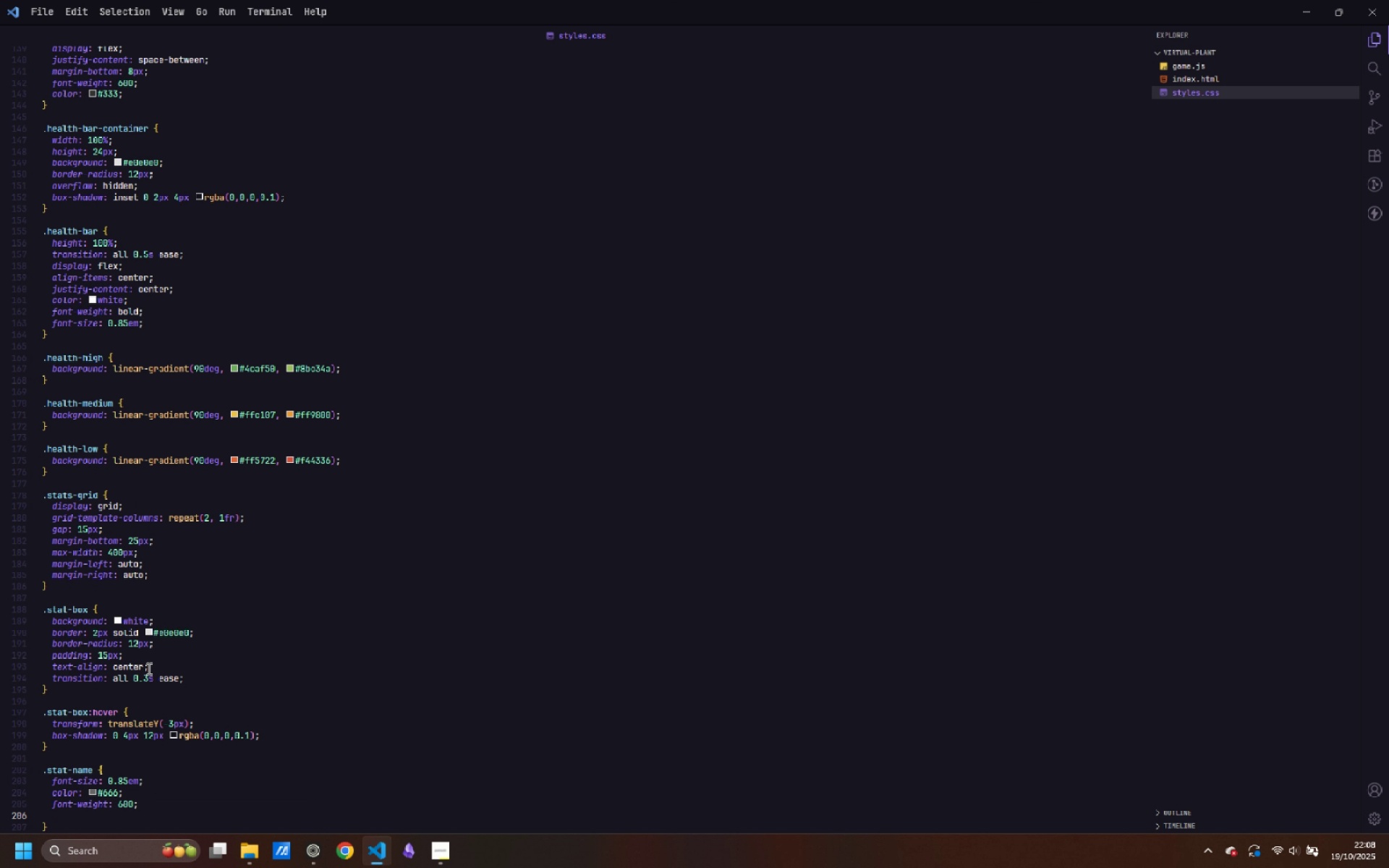 
type(margin-bottom: 5px;)
 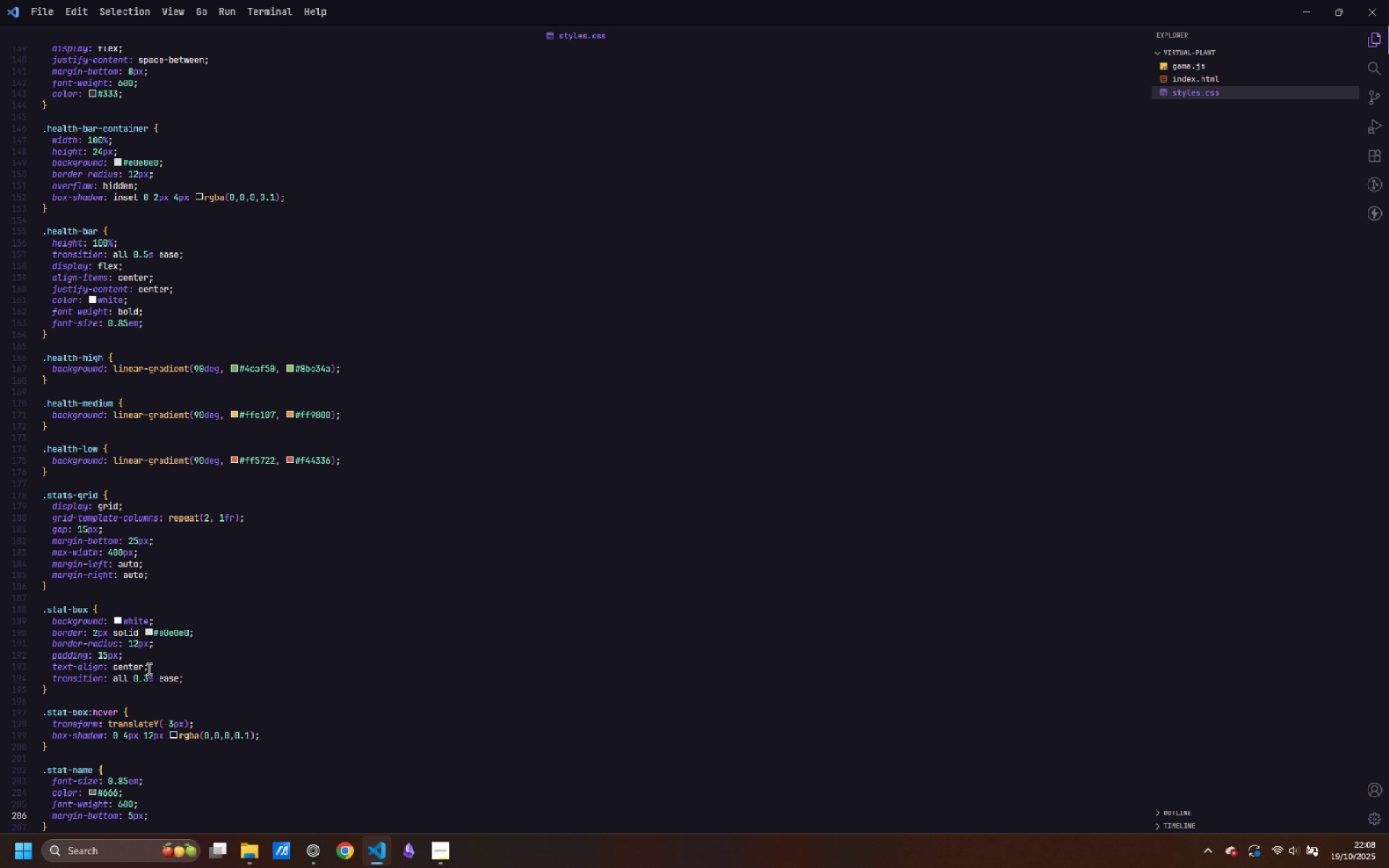 
key(ArrowDown)
 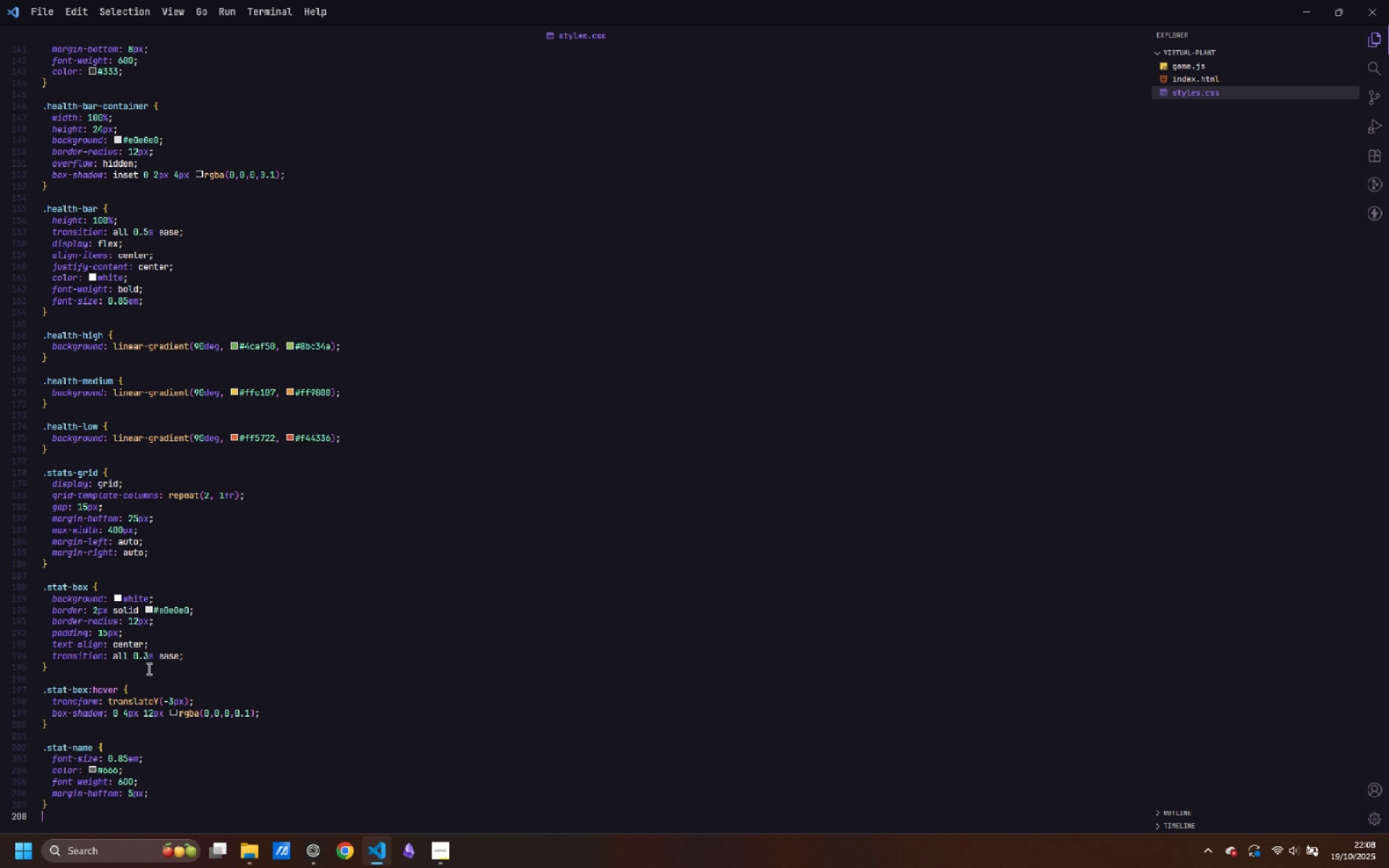 
key(Enter)
 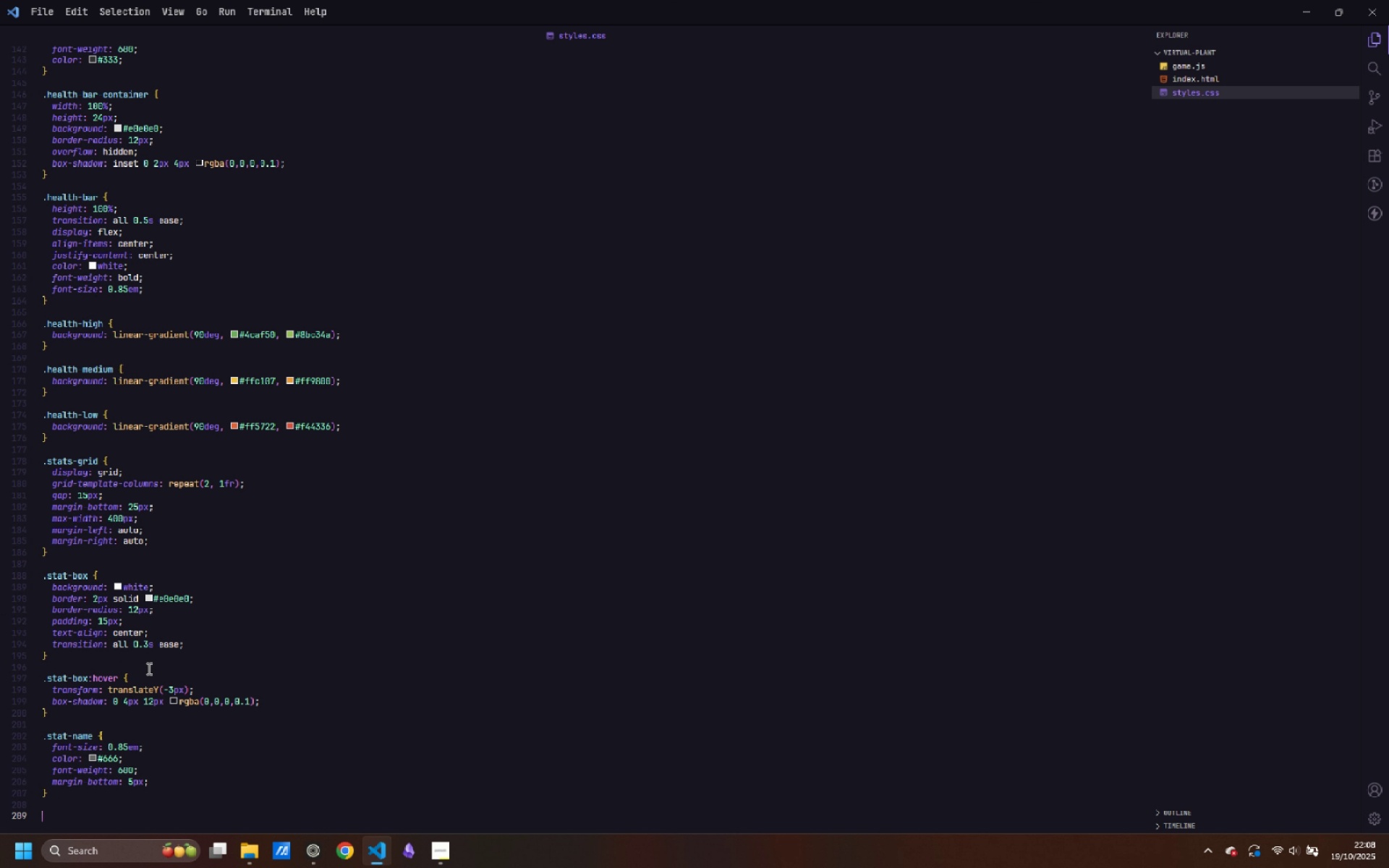 
key(Enter)
 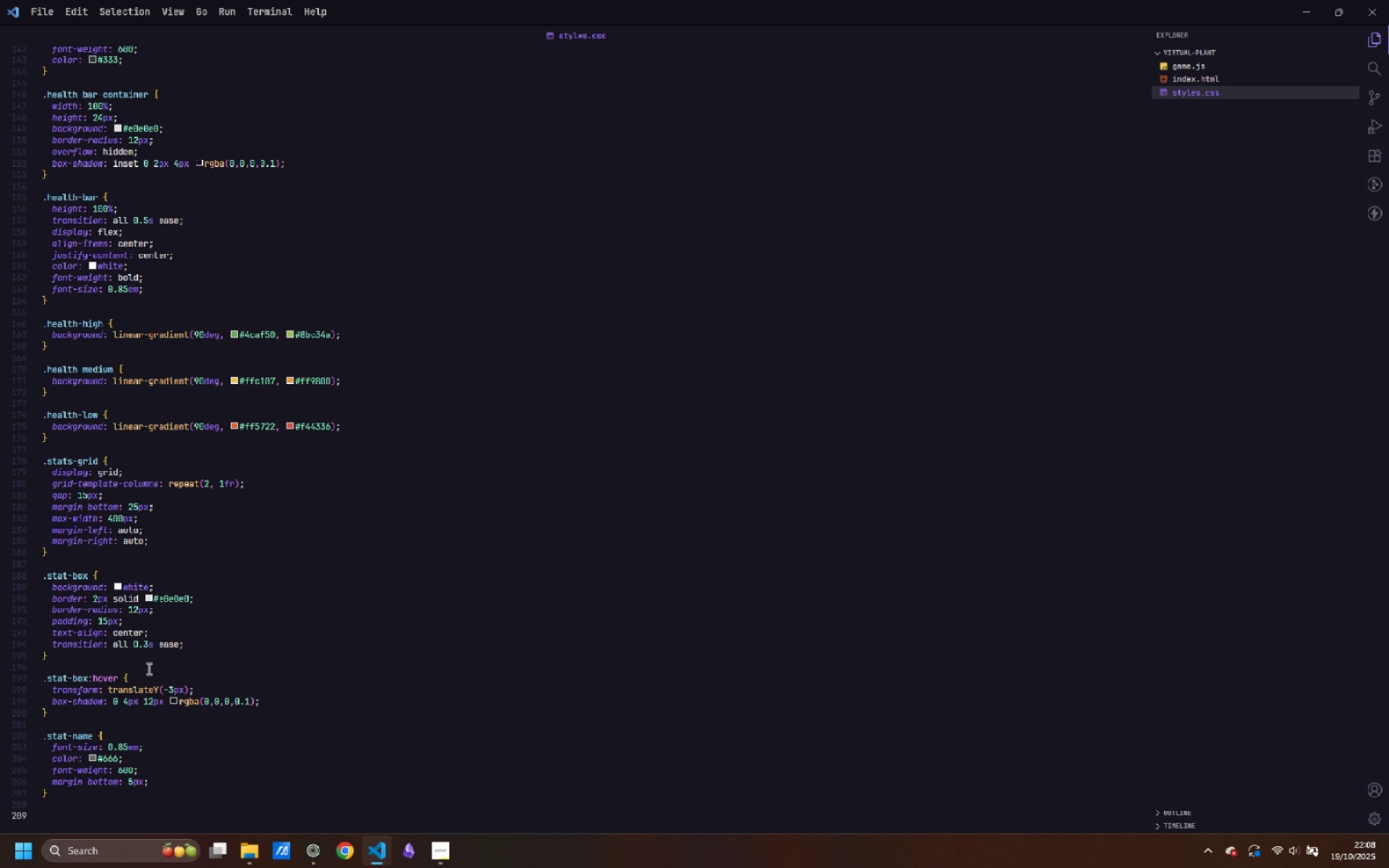 
type(.stat-number {)
 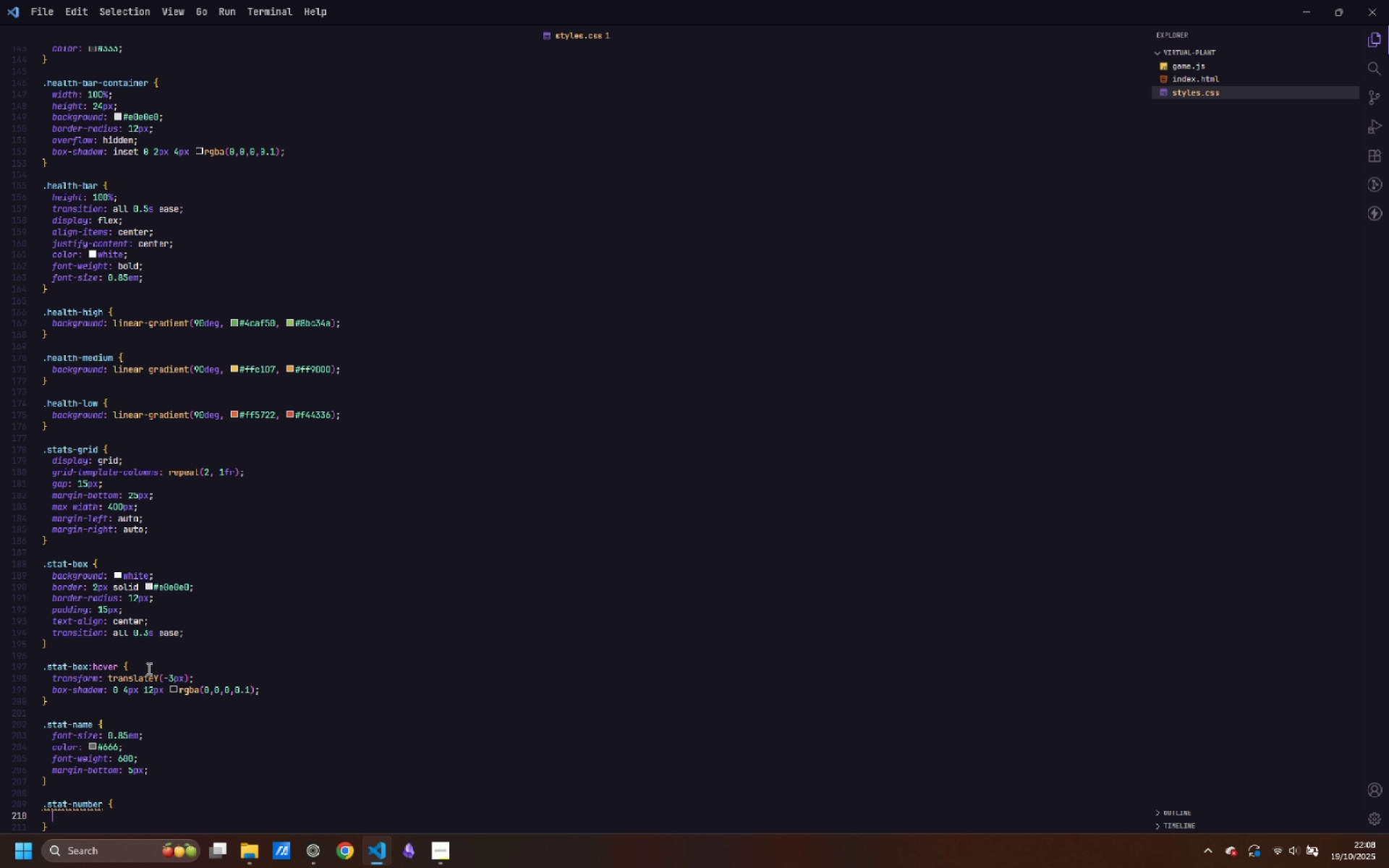 
 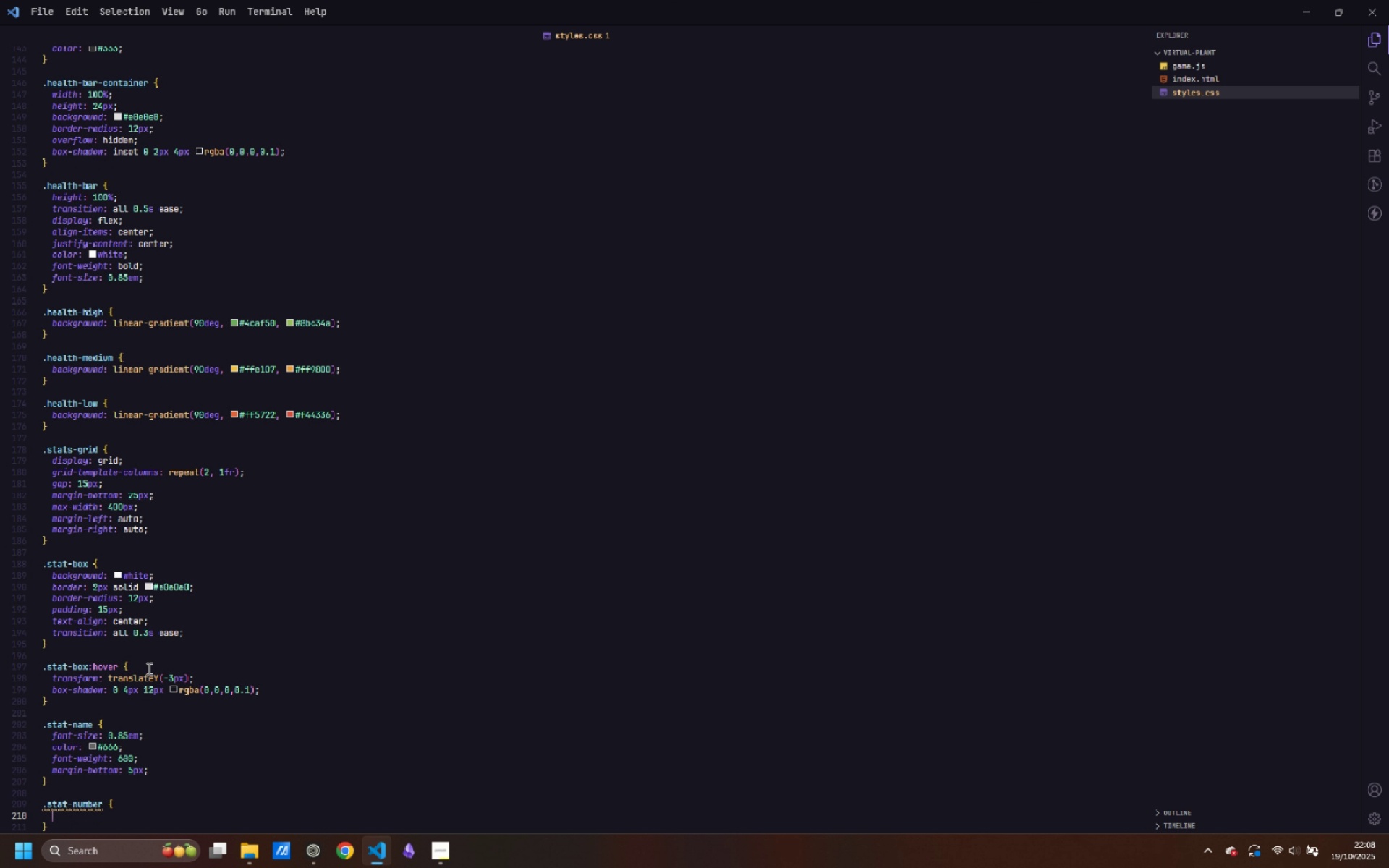 
key(Enter)
 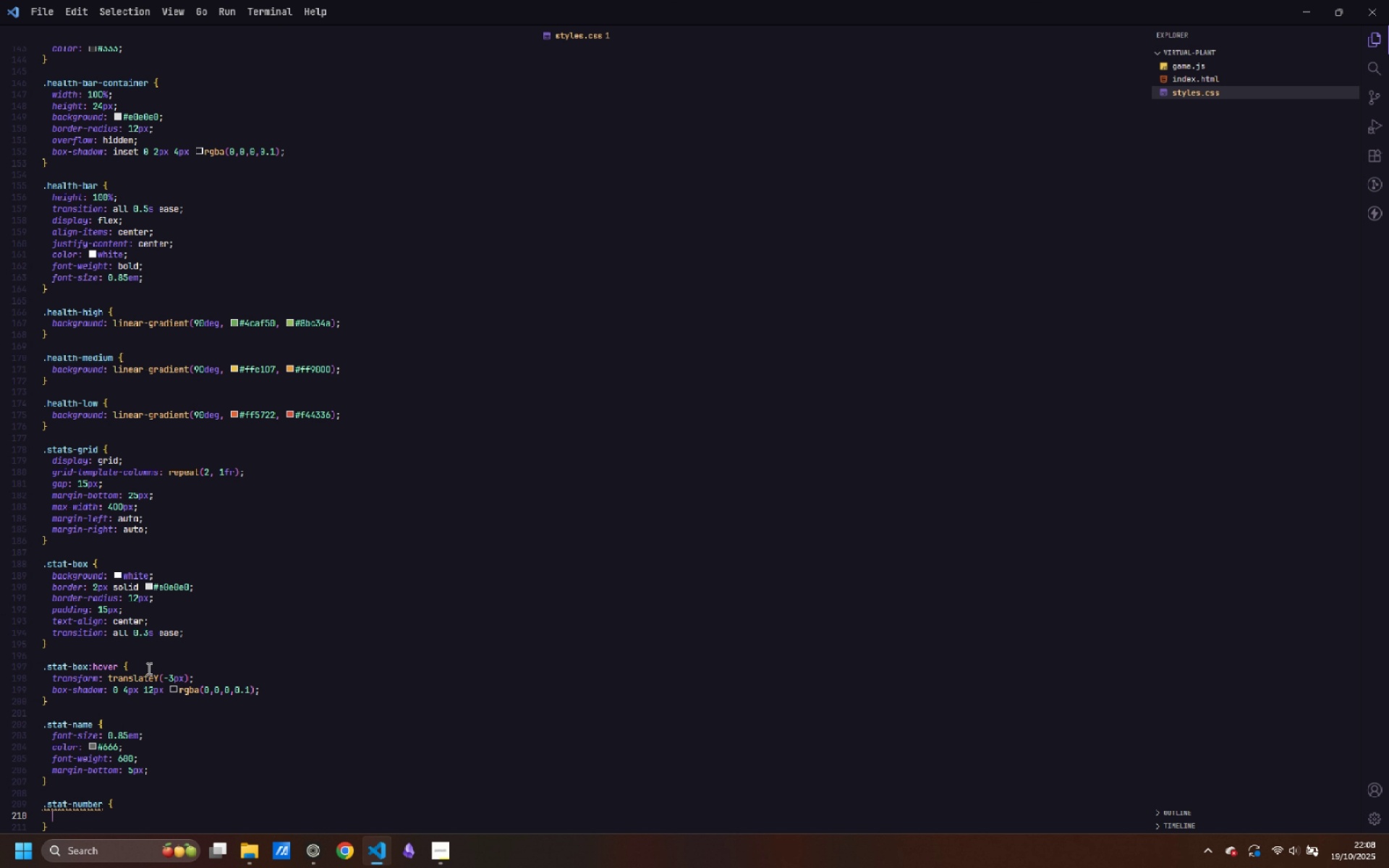 
type(font-size: 1.5em;)
 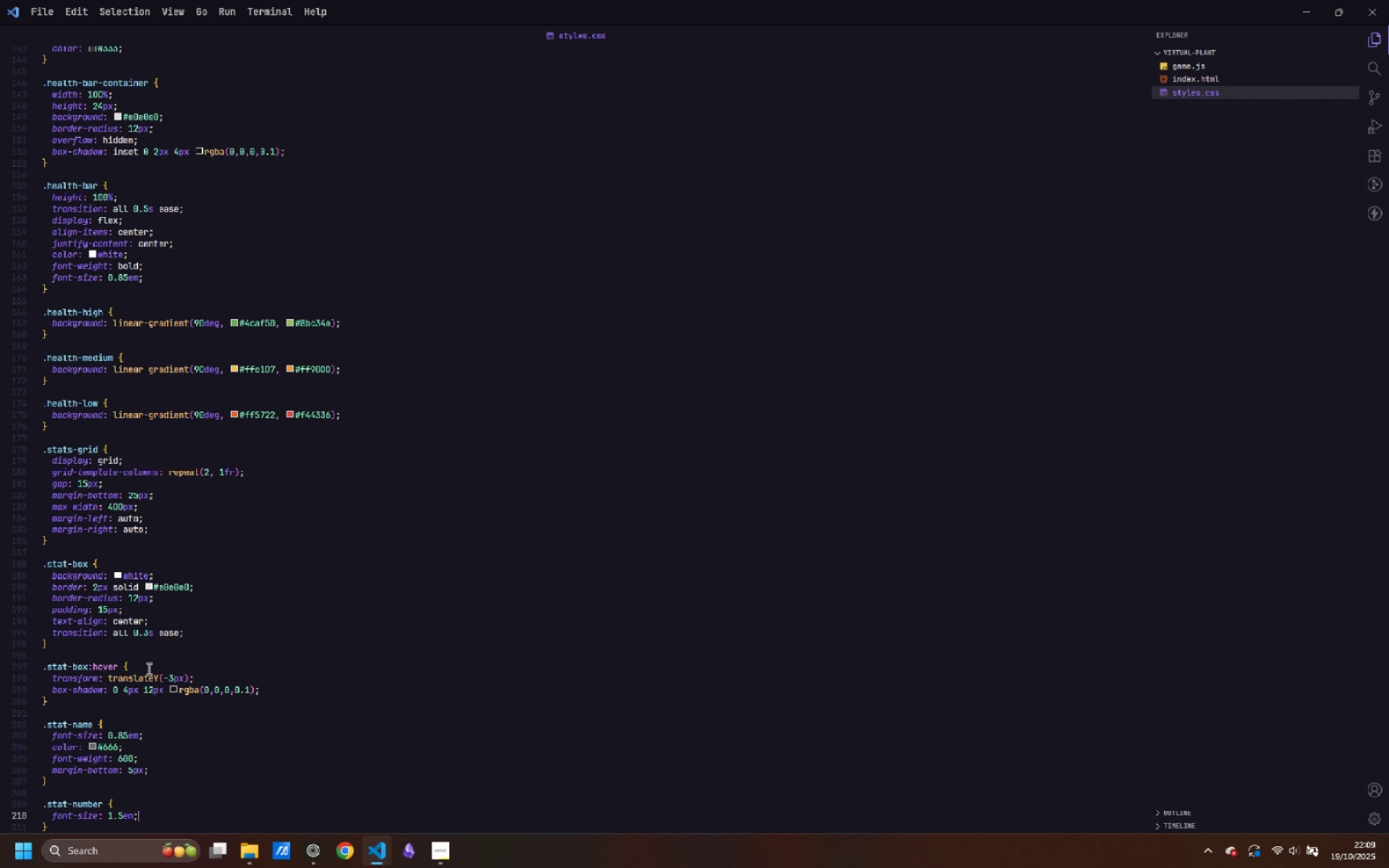 
key(Enter)
 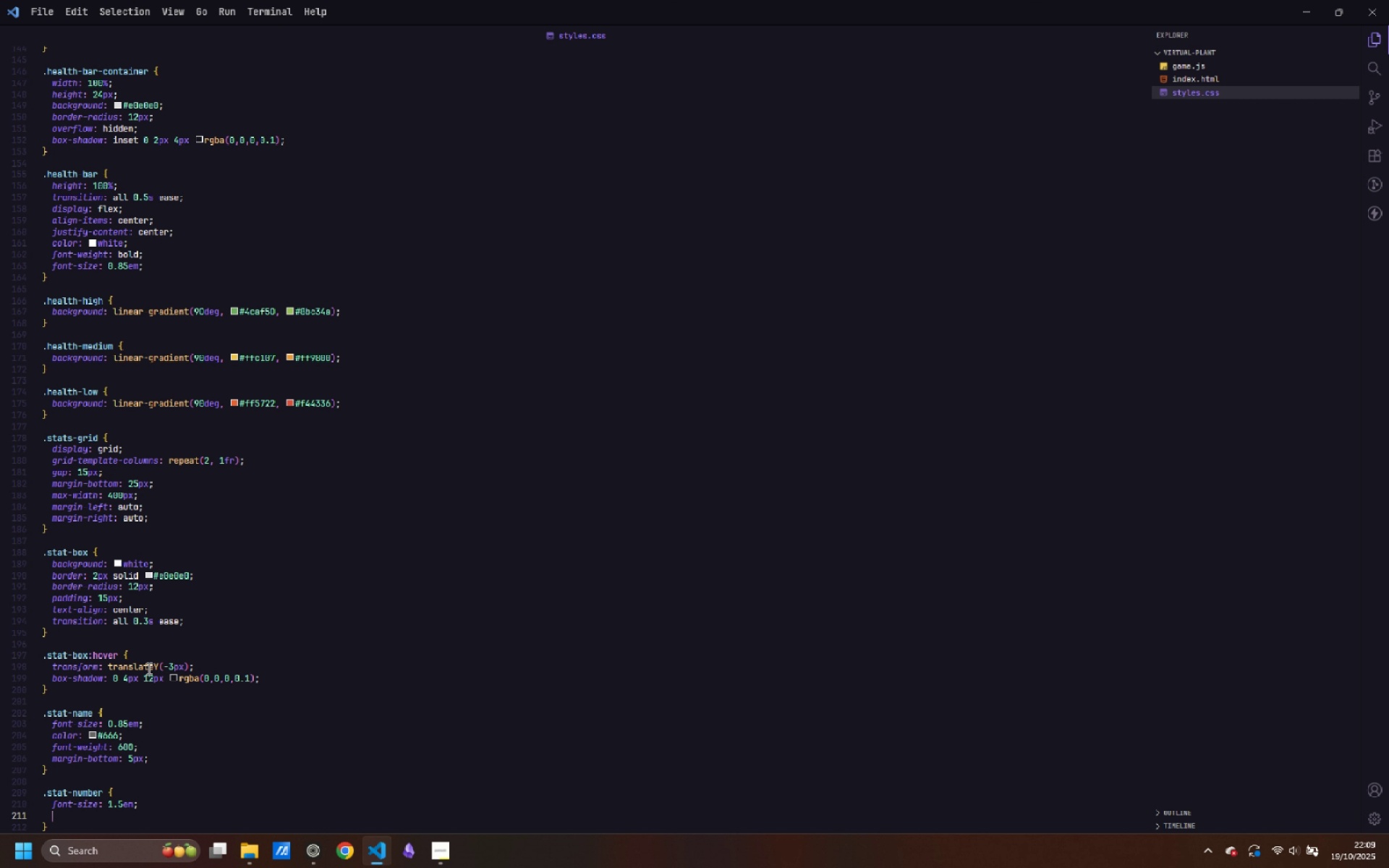 
type(font-weight: bold;)
 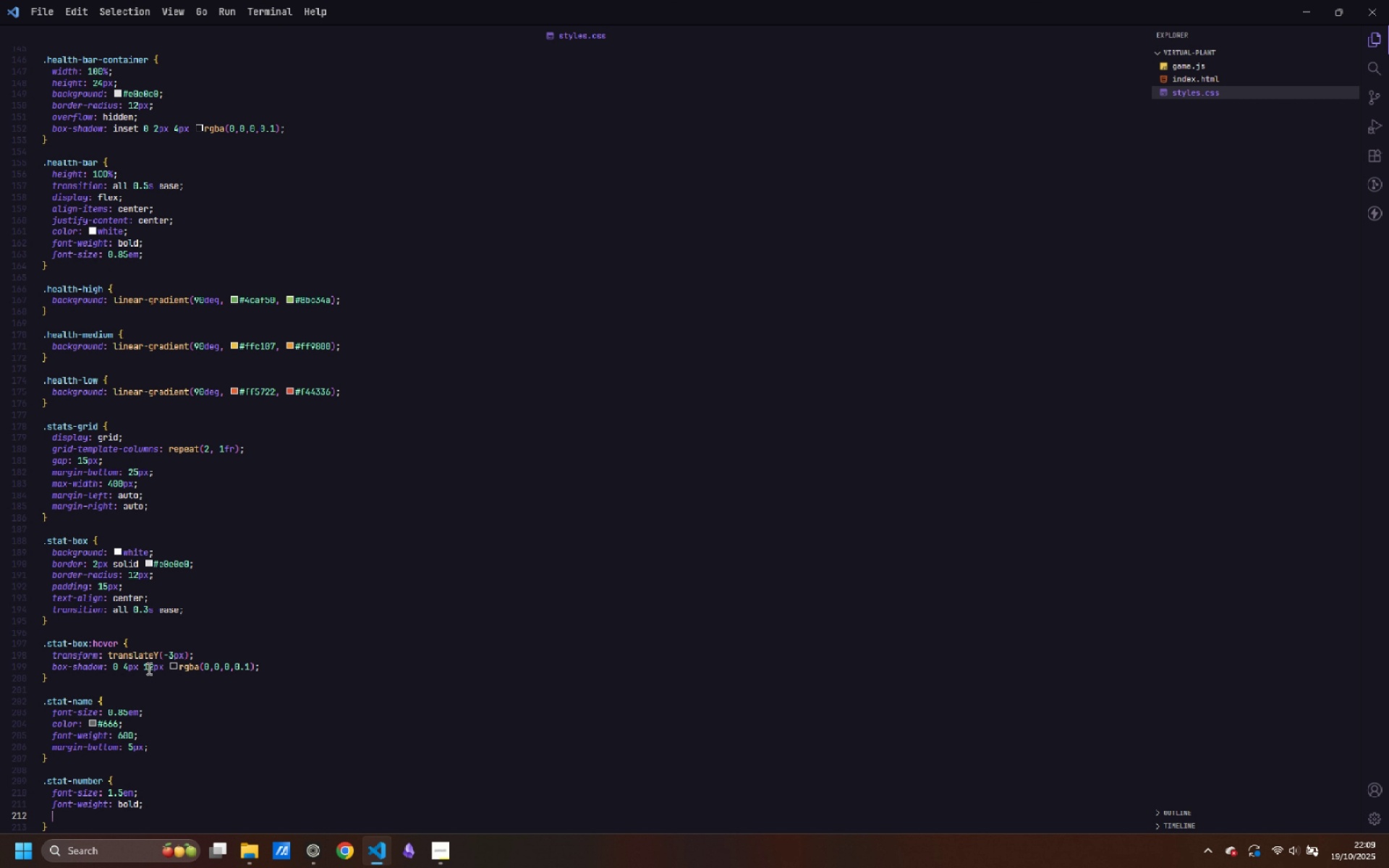 
key(Enter)
 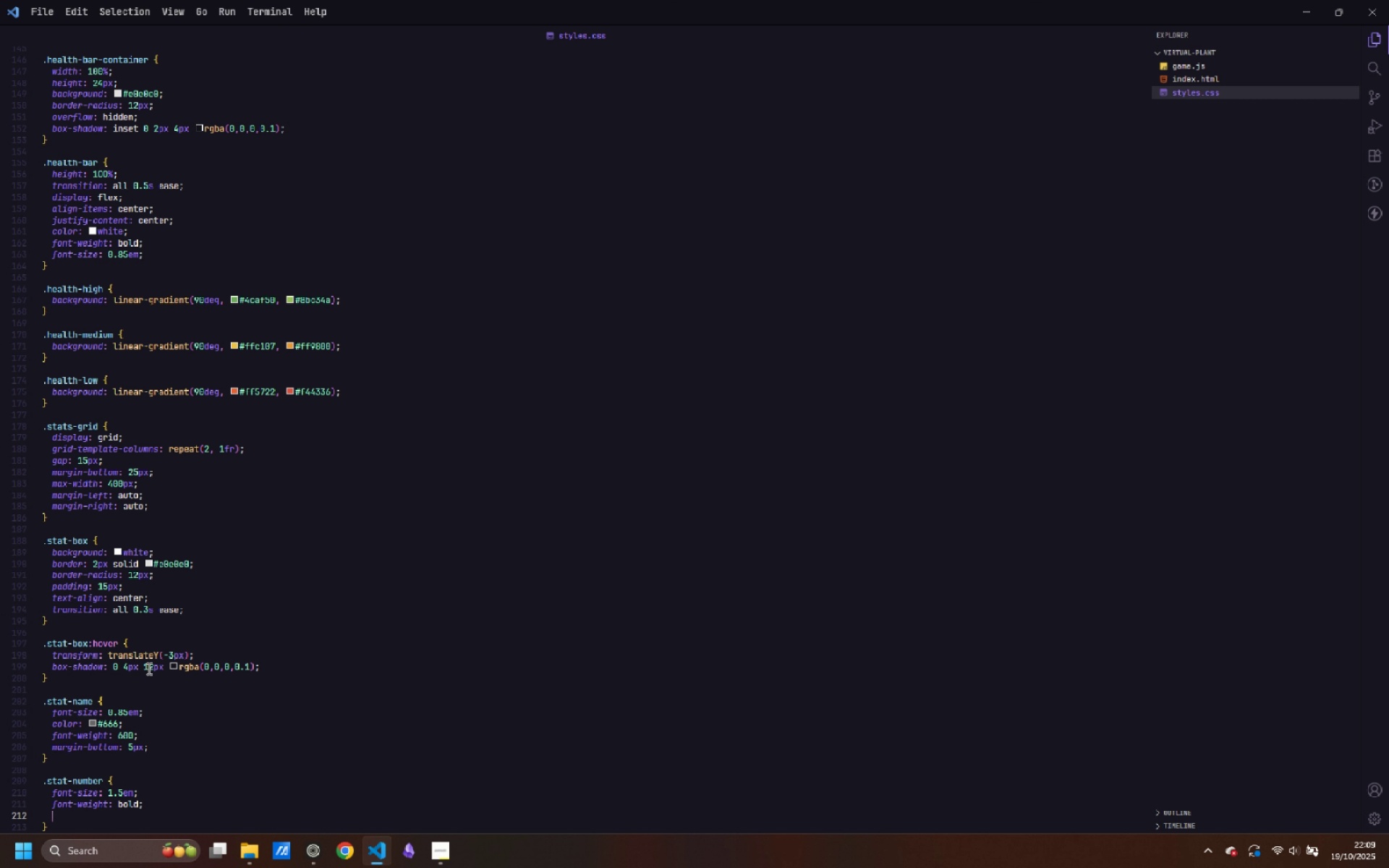 
type(color: )
 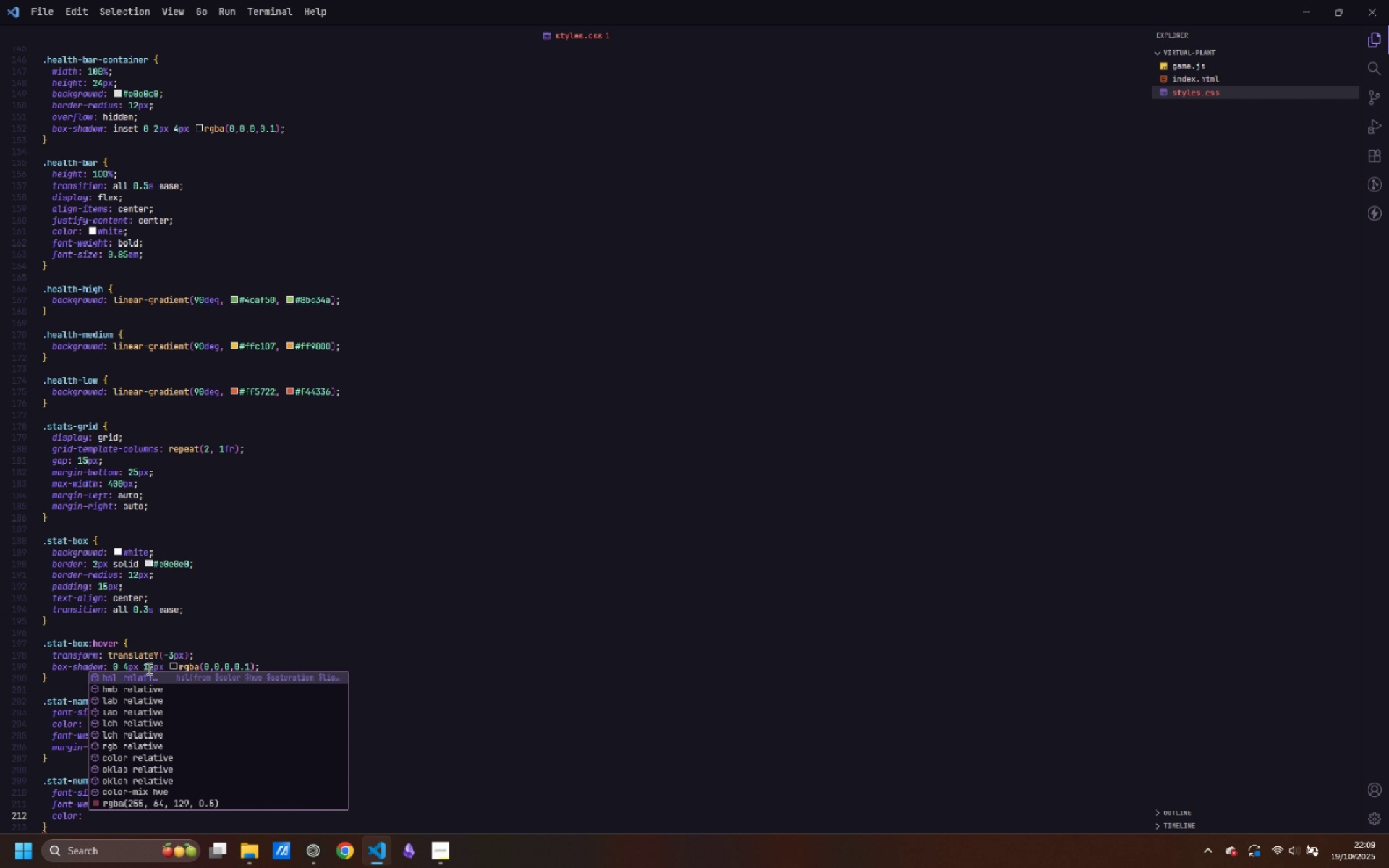 
type(#2d5016;)
 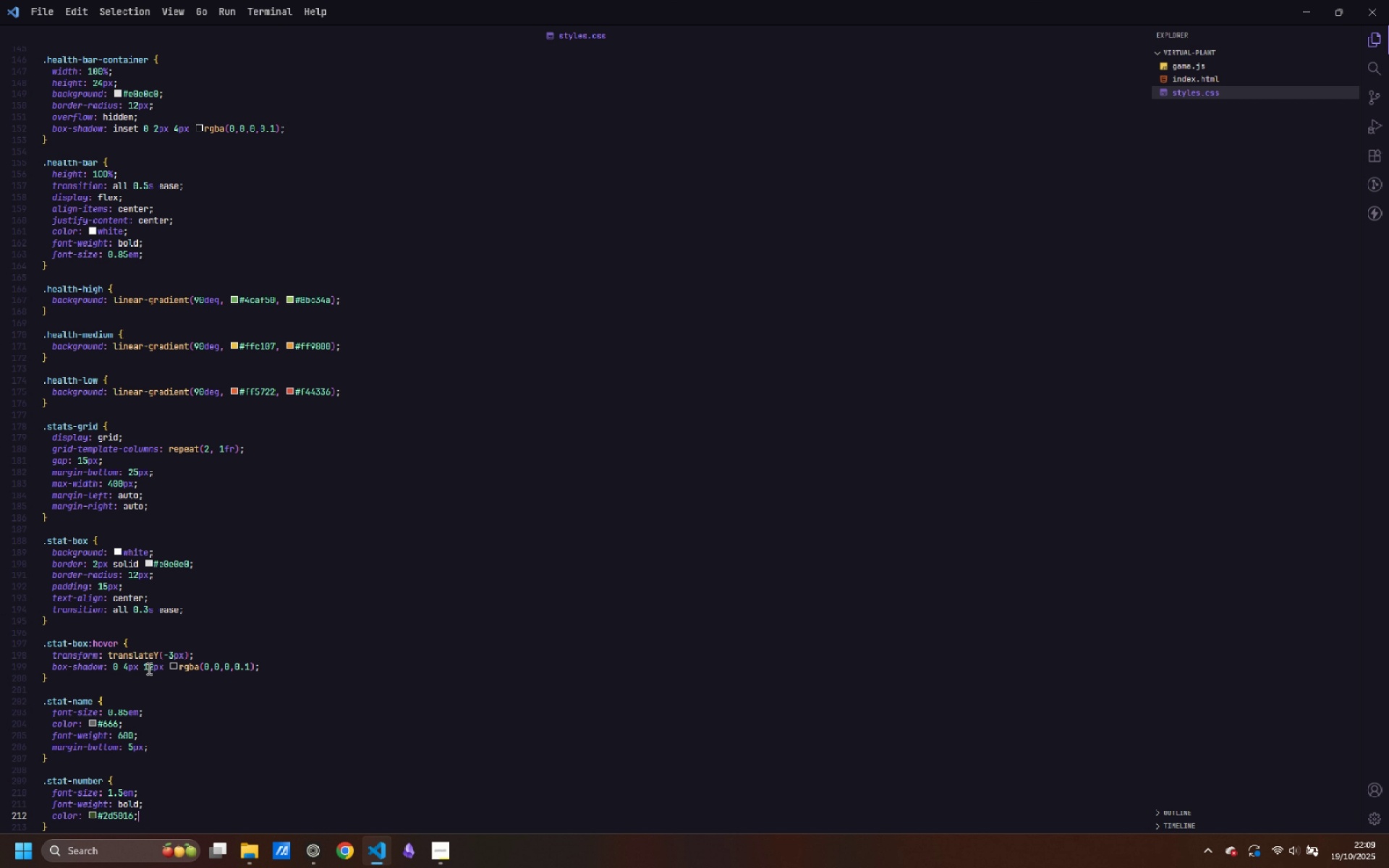 
key(ArrowDown)
 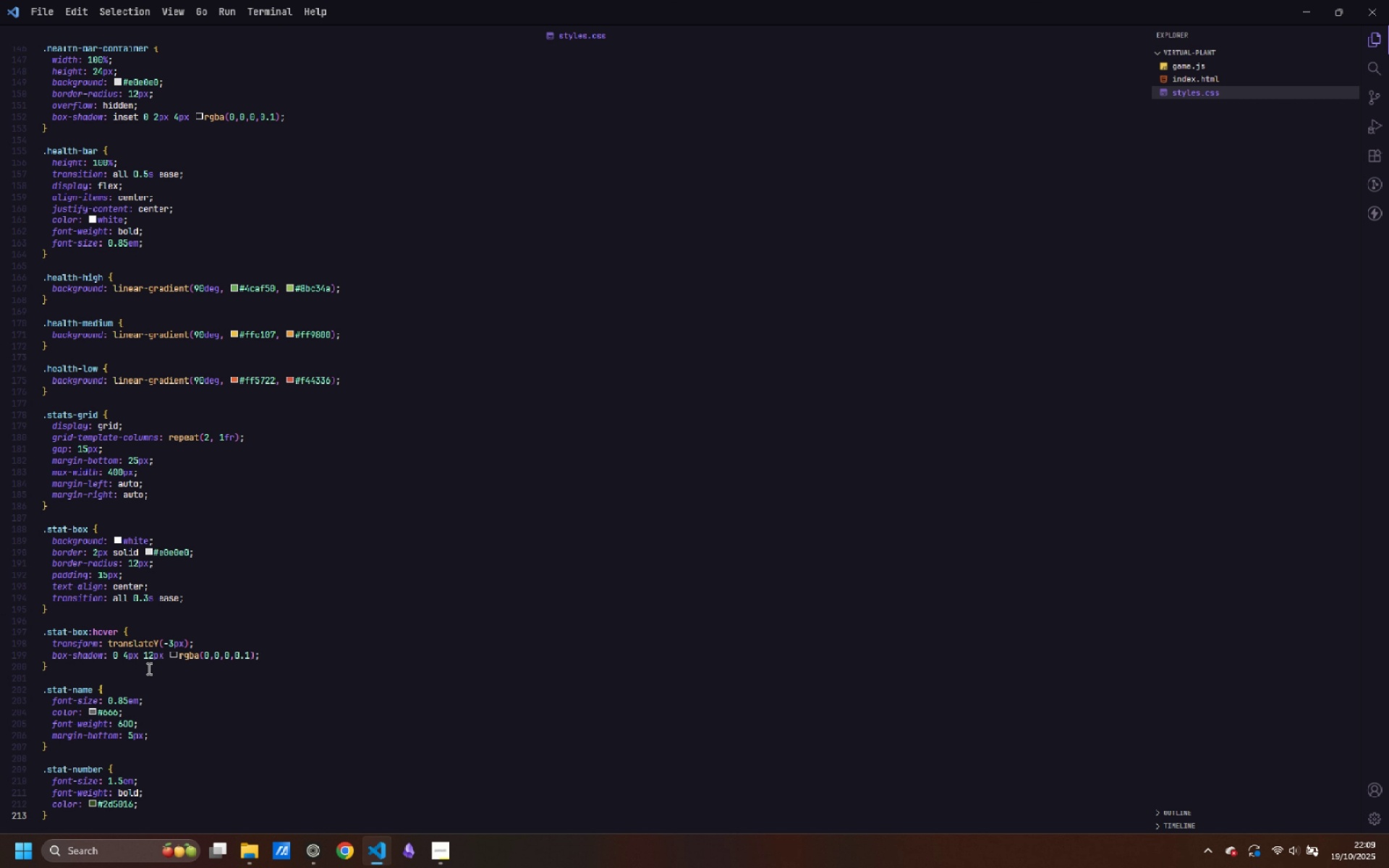 
key(Enter)
 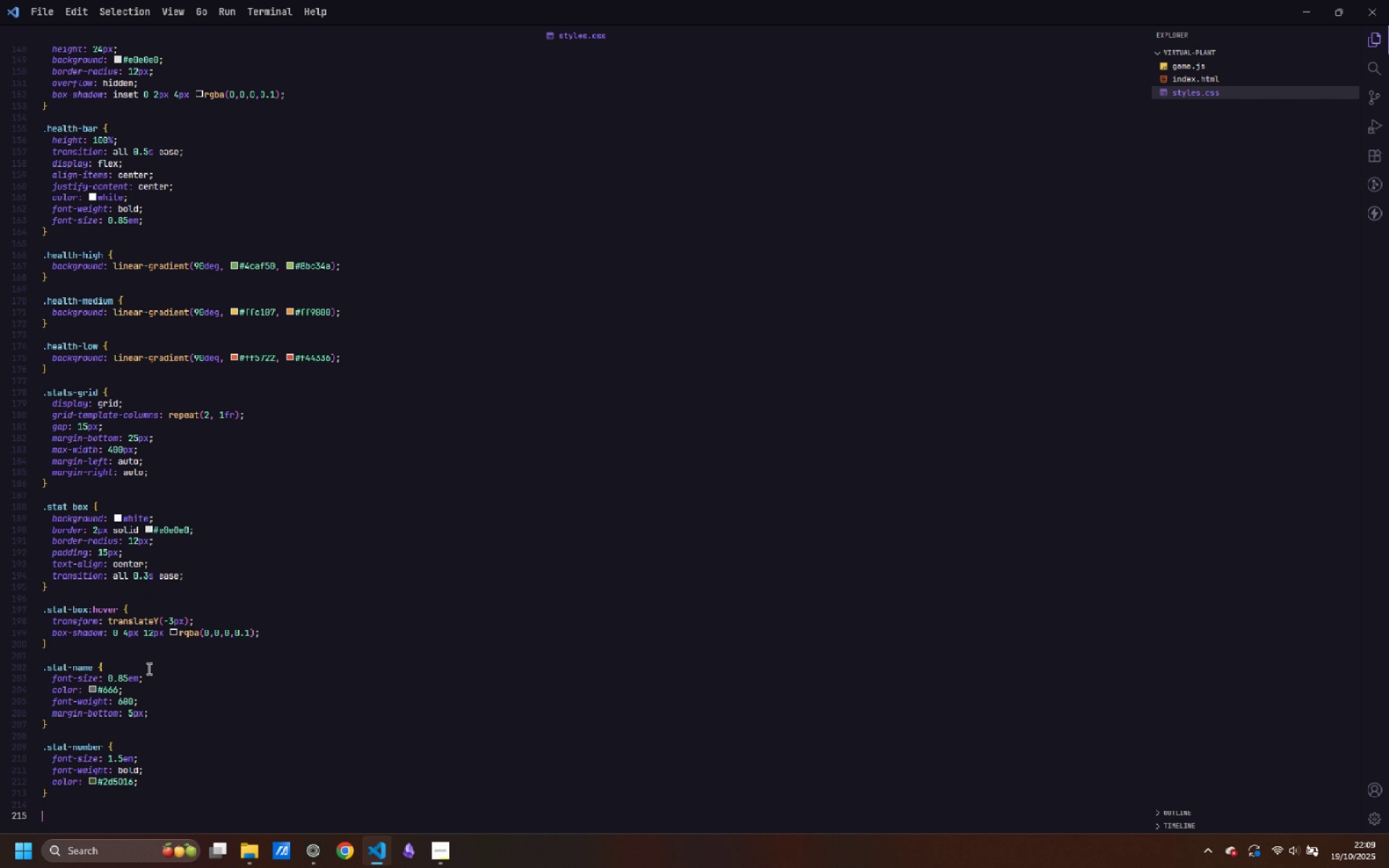 
key(Enter)
 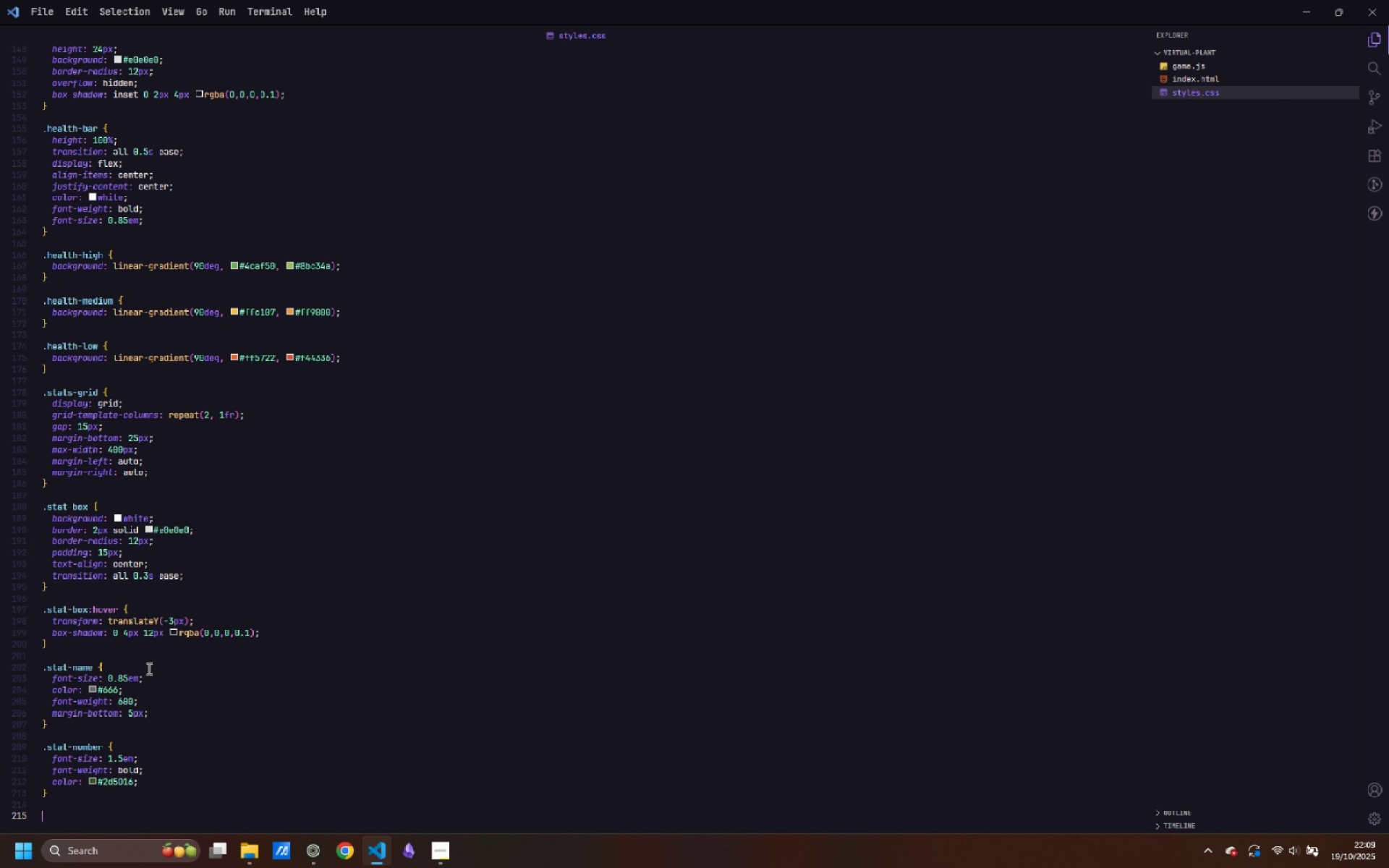 
type(.section-title {)
 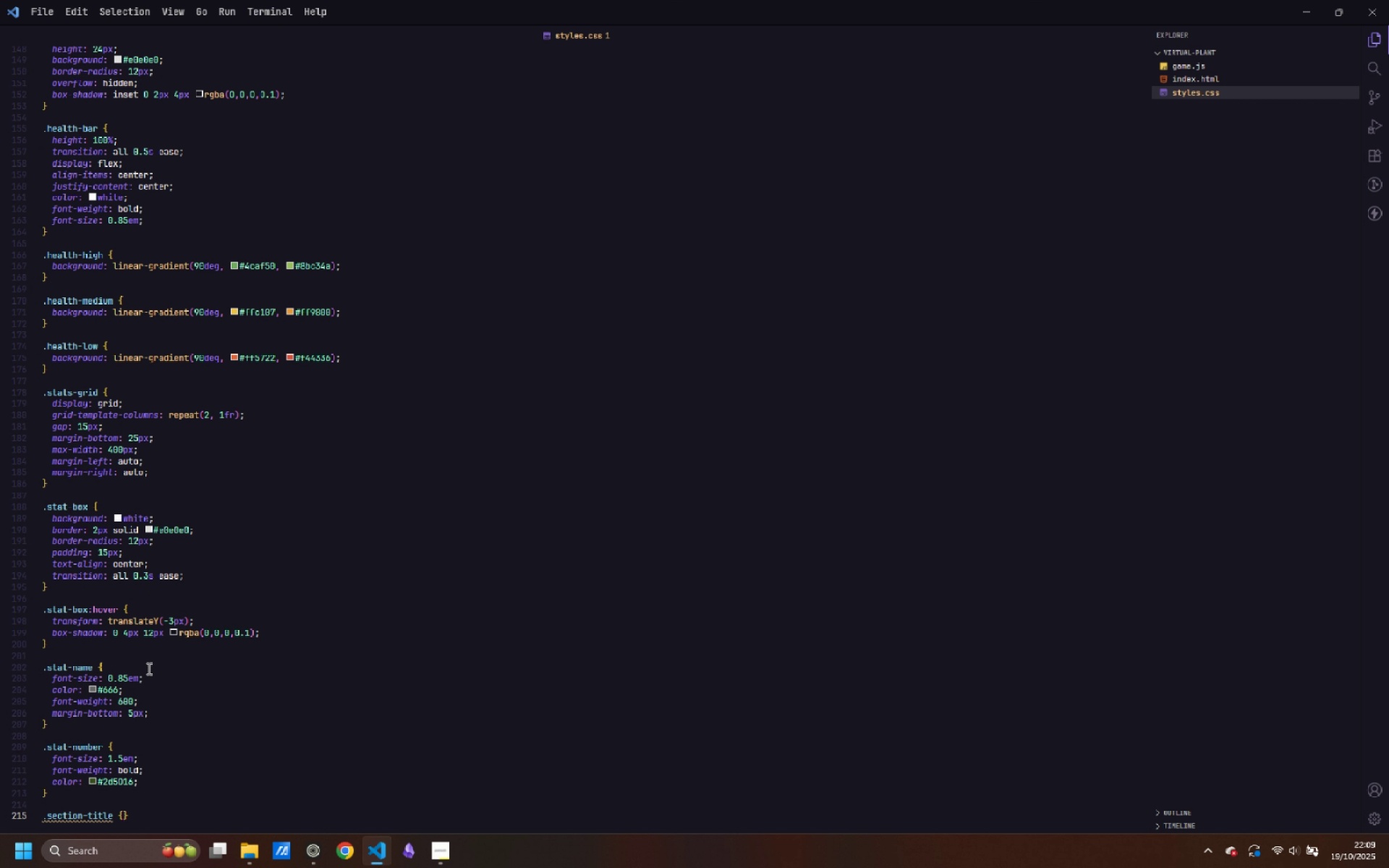 
key(Enter)
 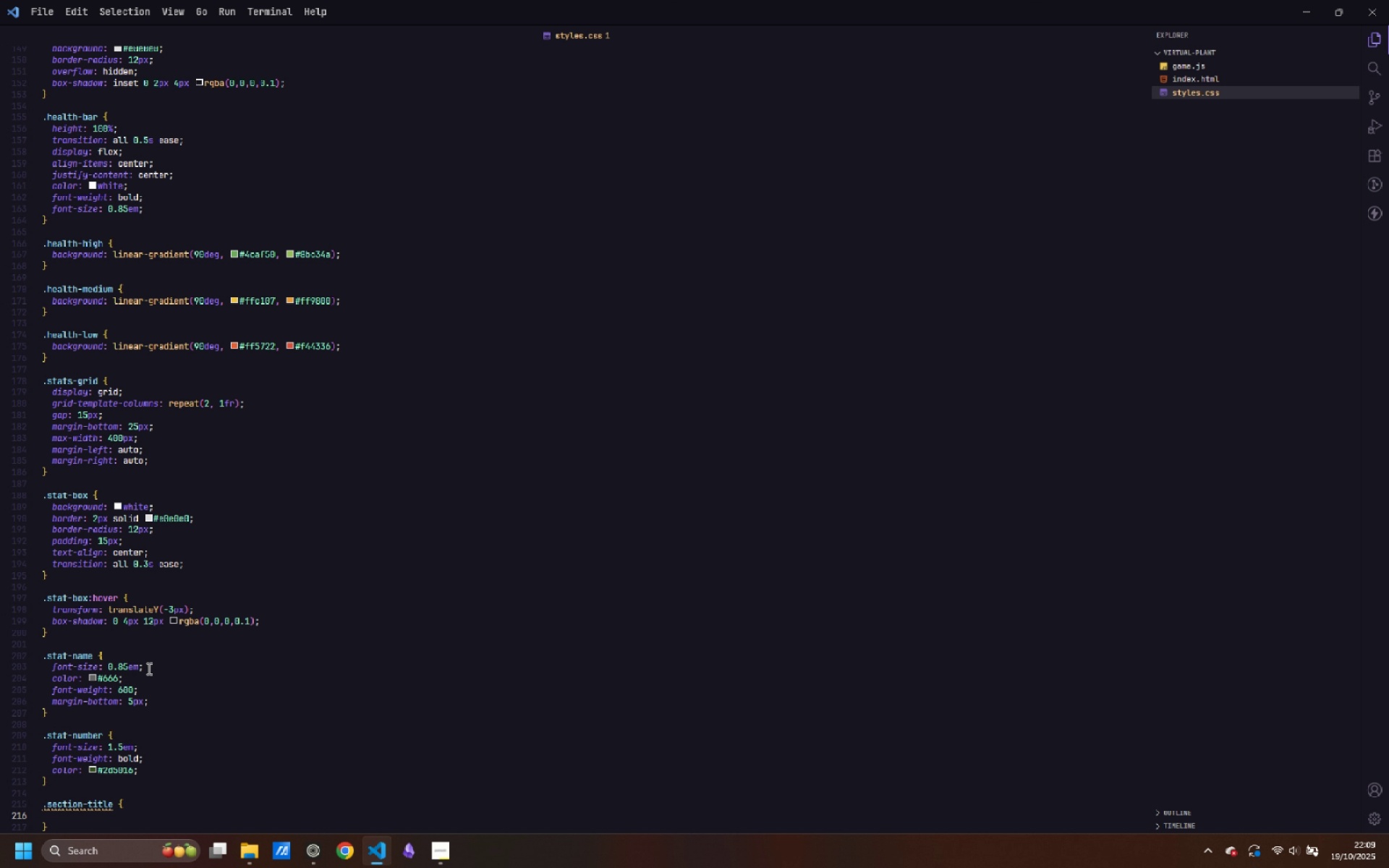 
type(font-size: 1.3em;)
 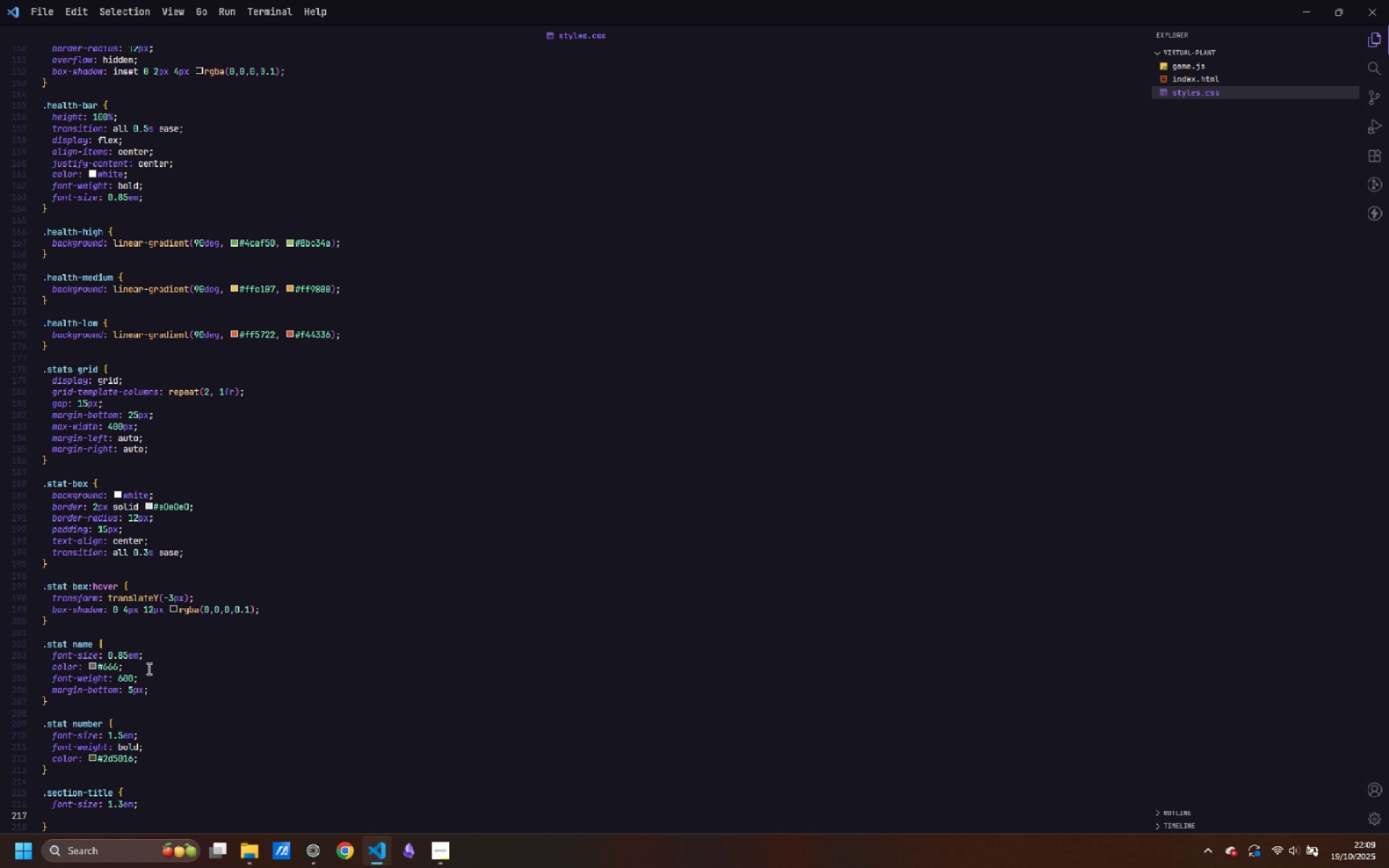 
 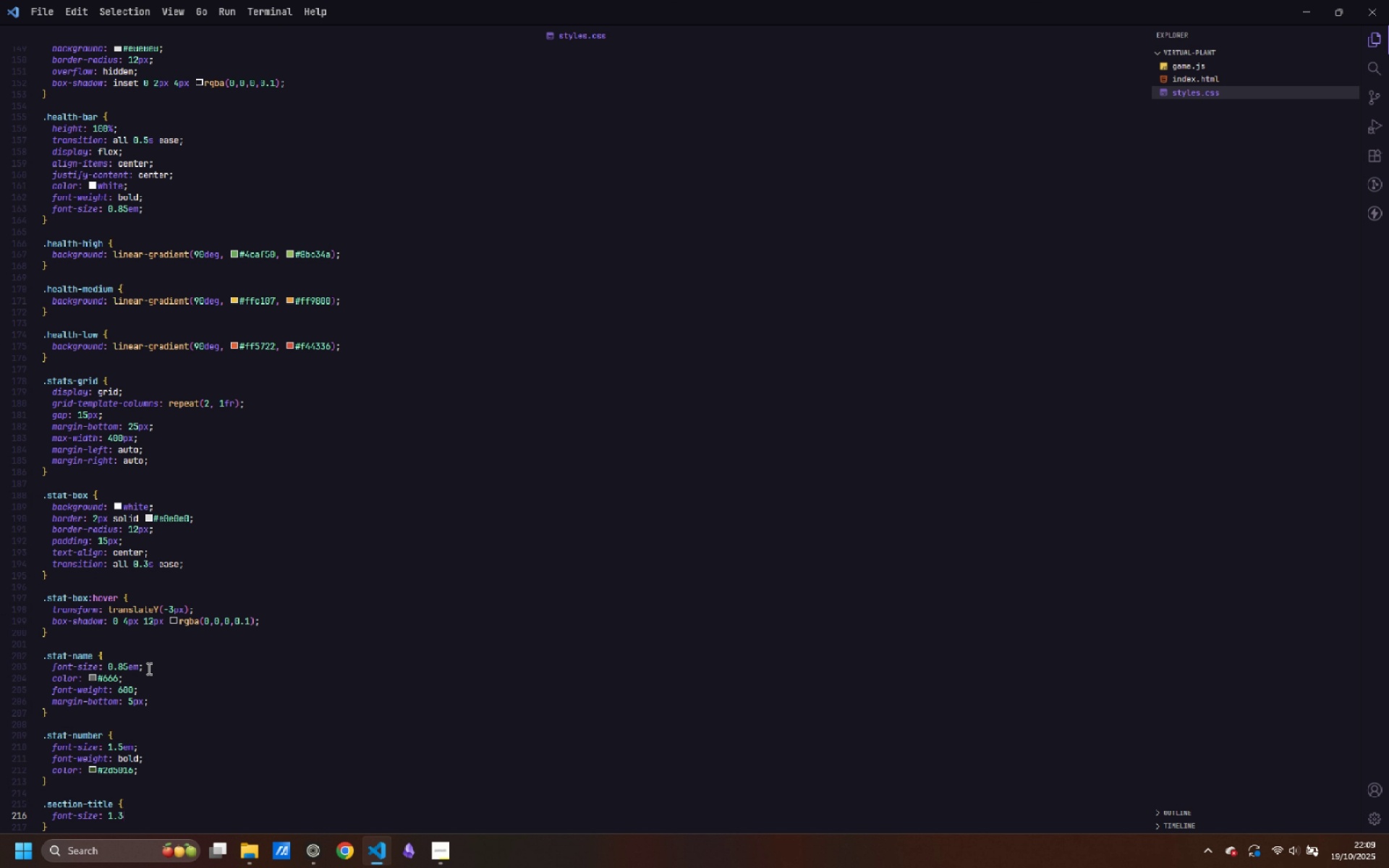 
key(Enter)
 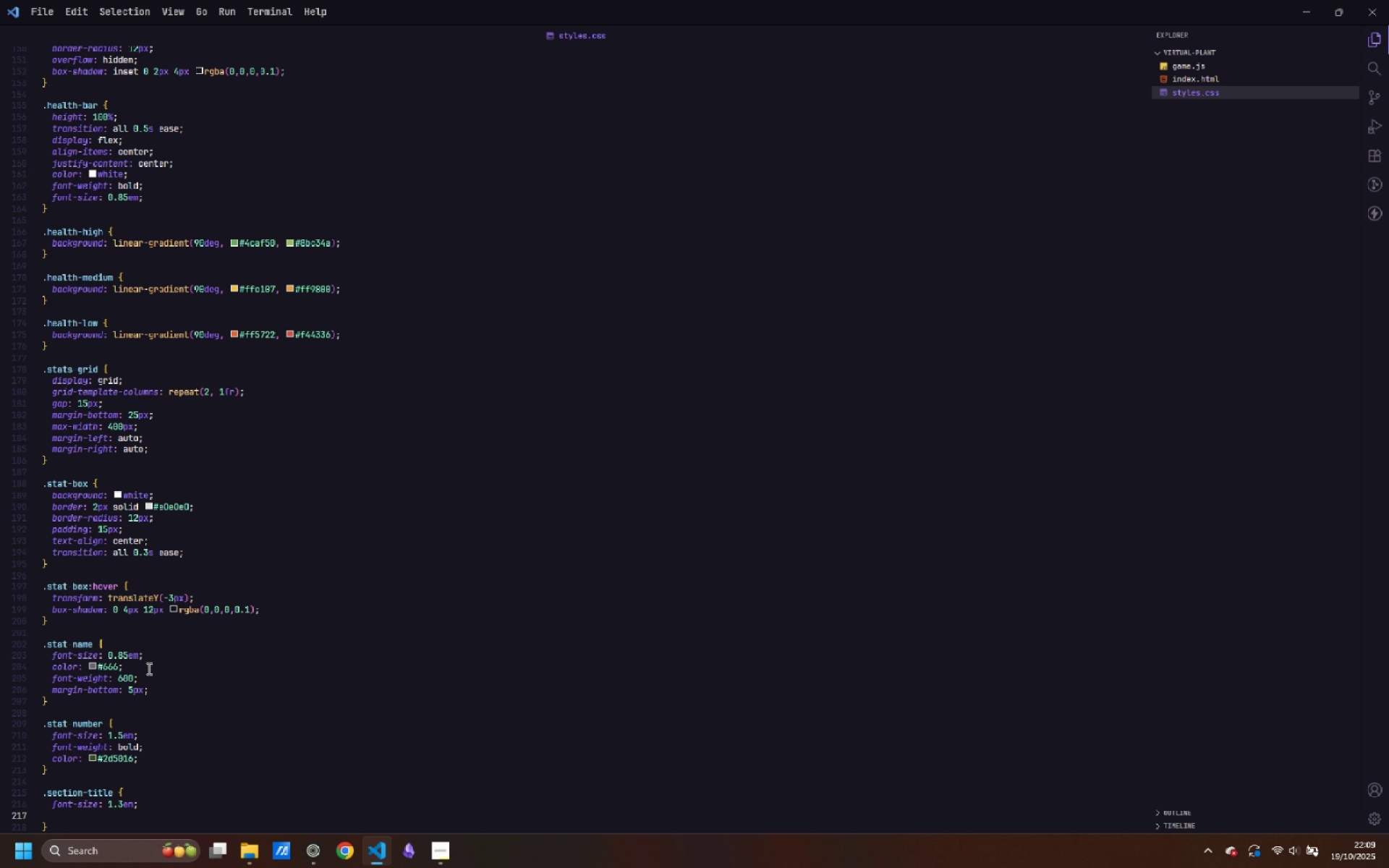 
type(color: #333;)
 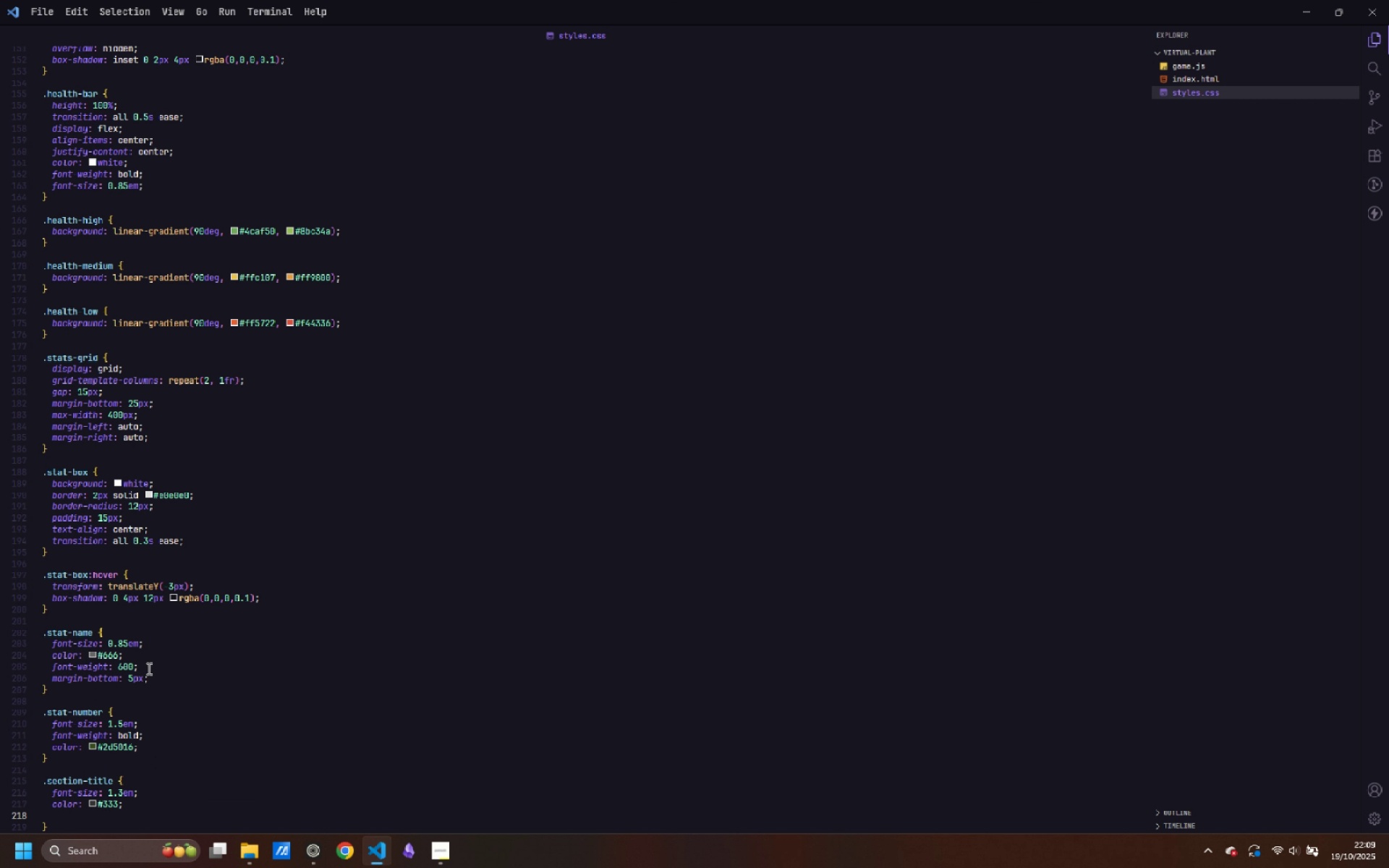 
 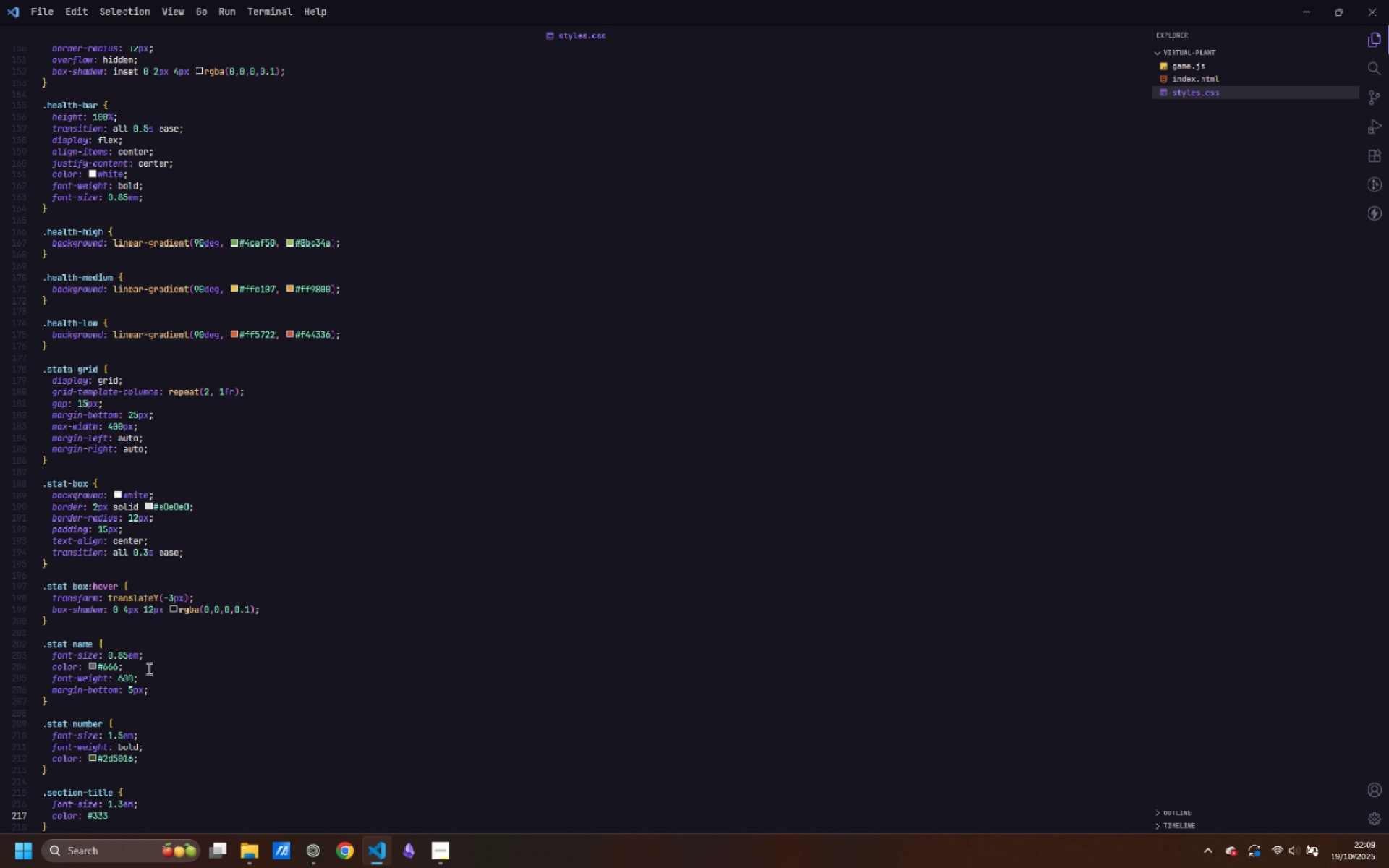 
key(Enter)
 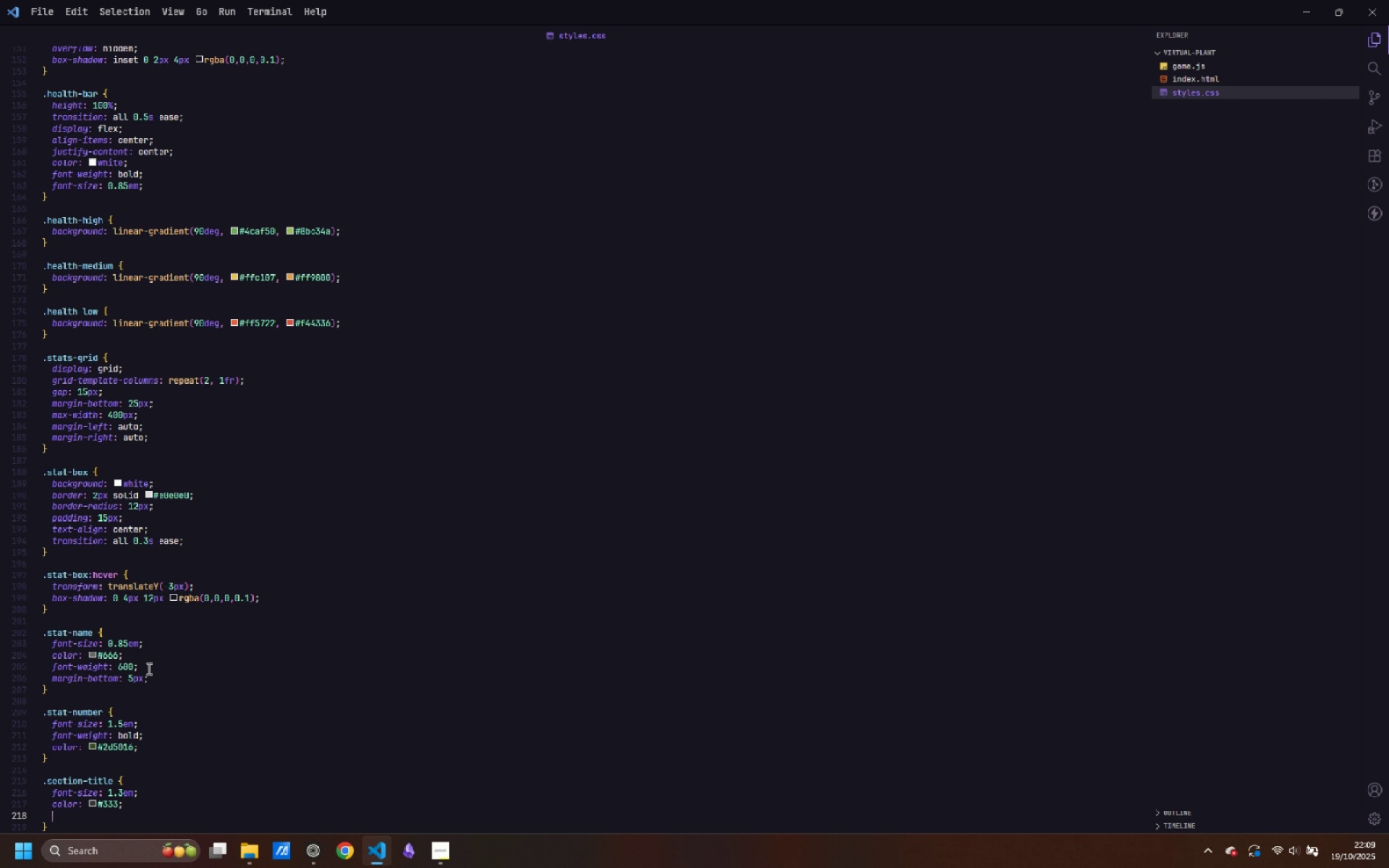 
wait(10.67)
 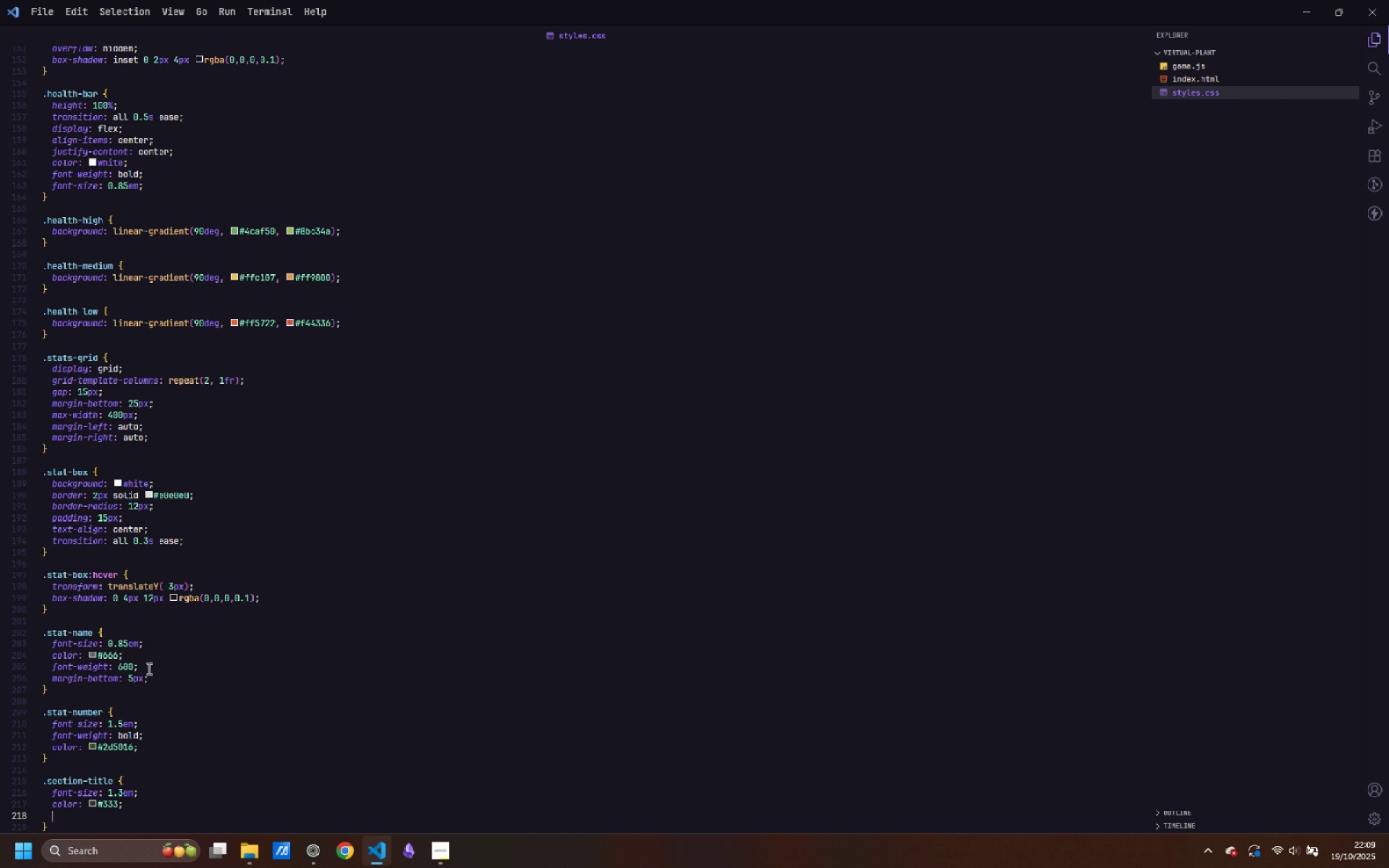 
type(margin-bottom: 15px;)
 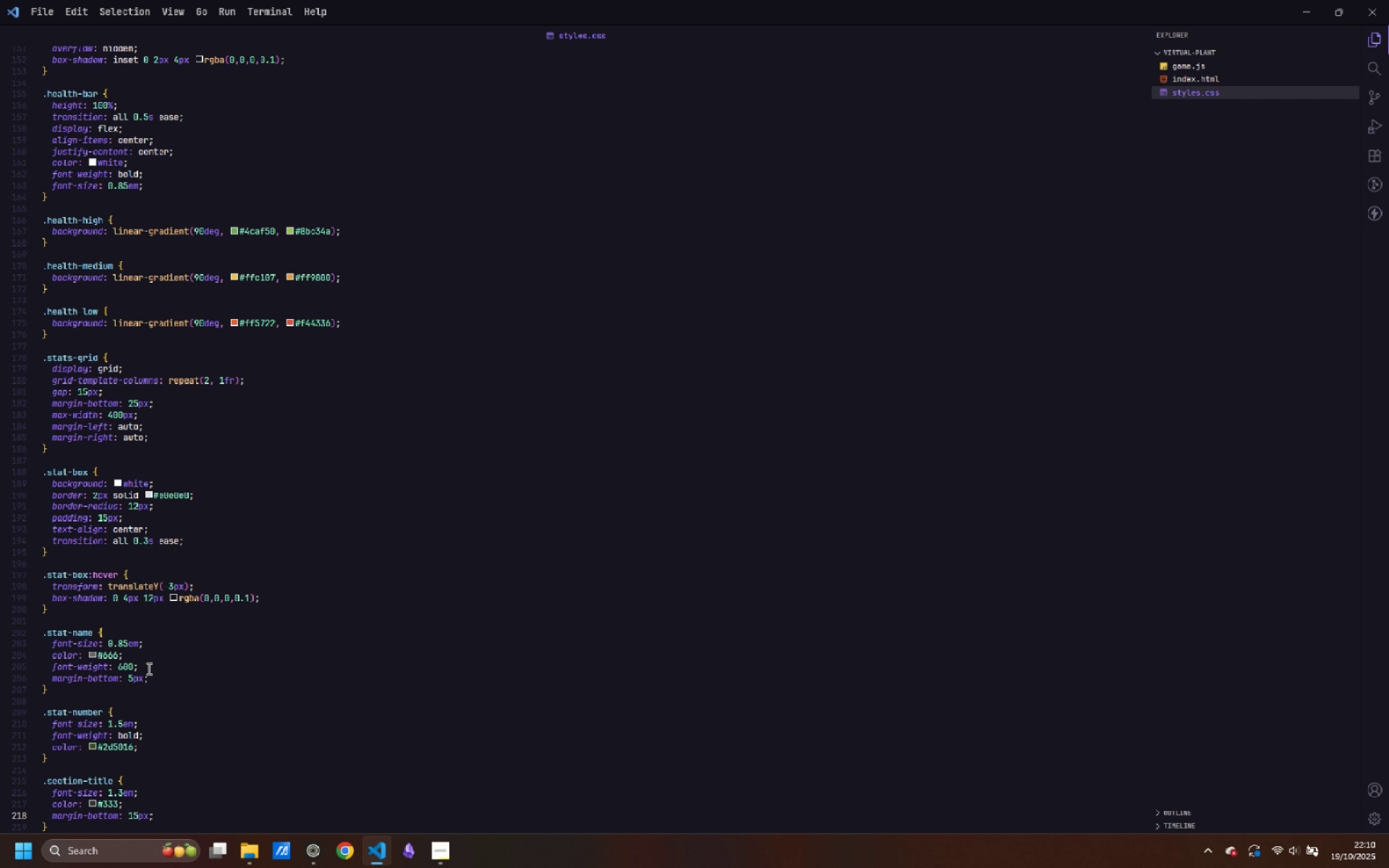 
key(Enter)
 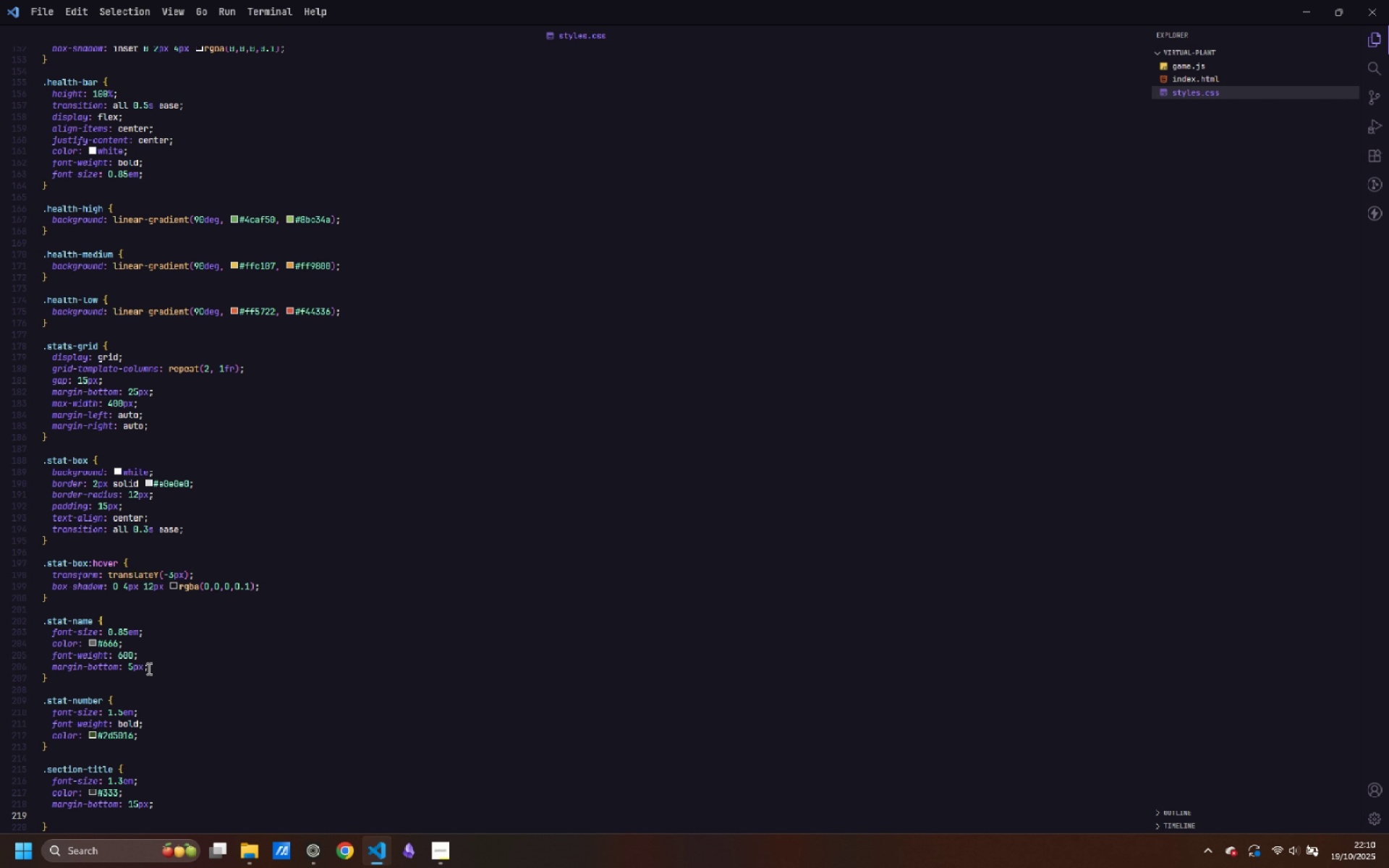 
type(font-weight: 600;)
 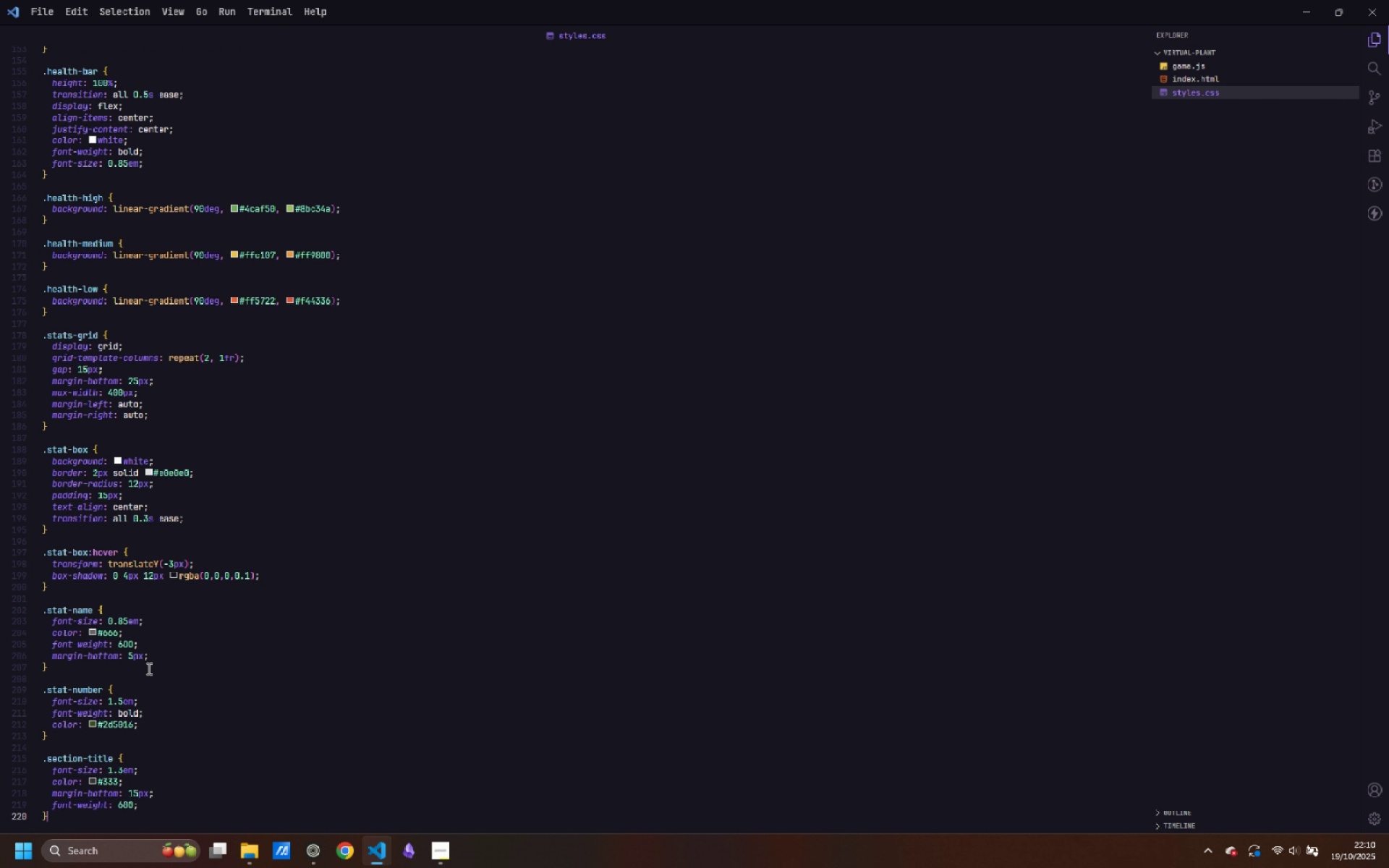 
key(ArrowDown)
 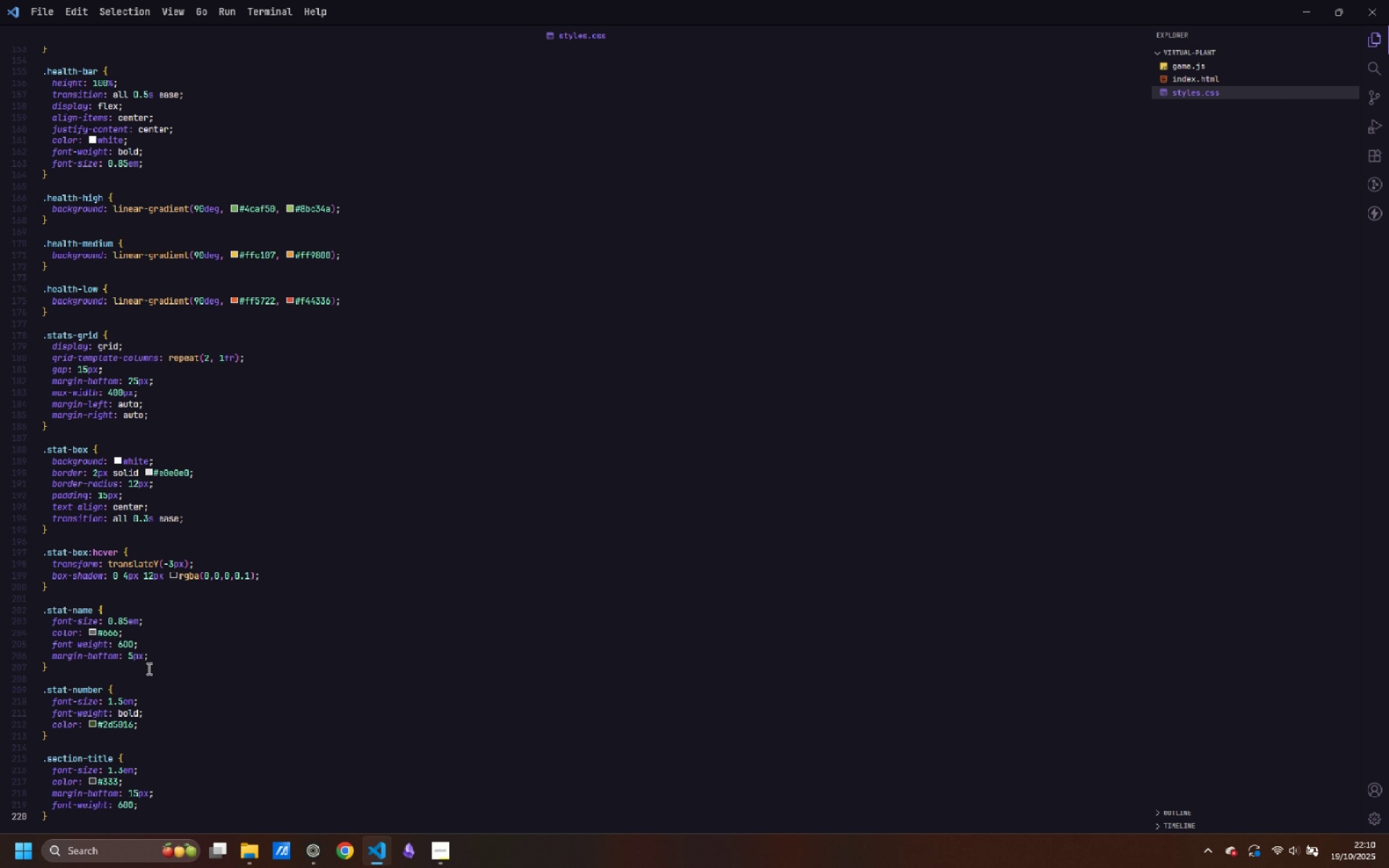 
key(Enter)
 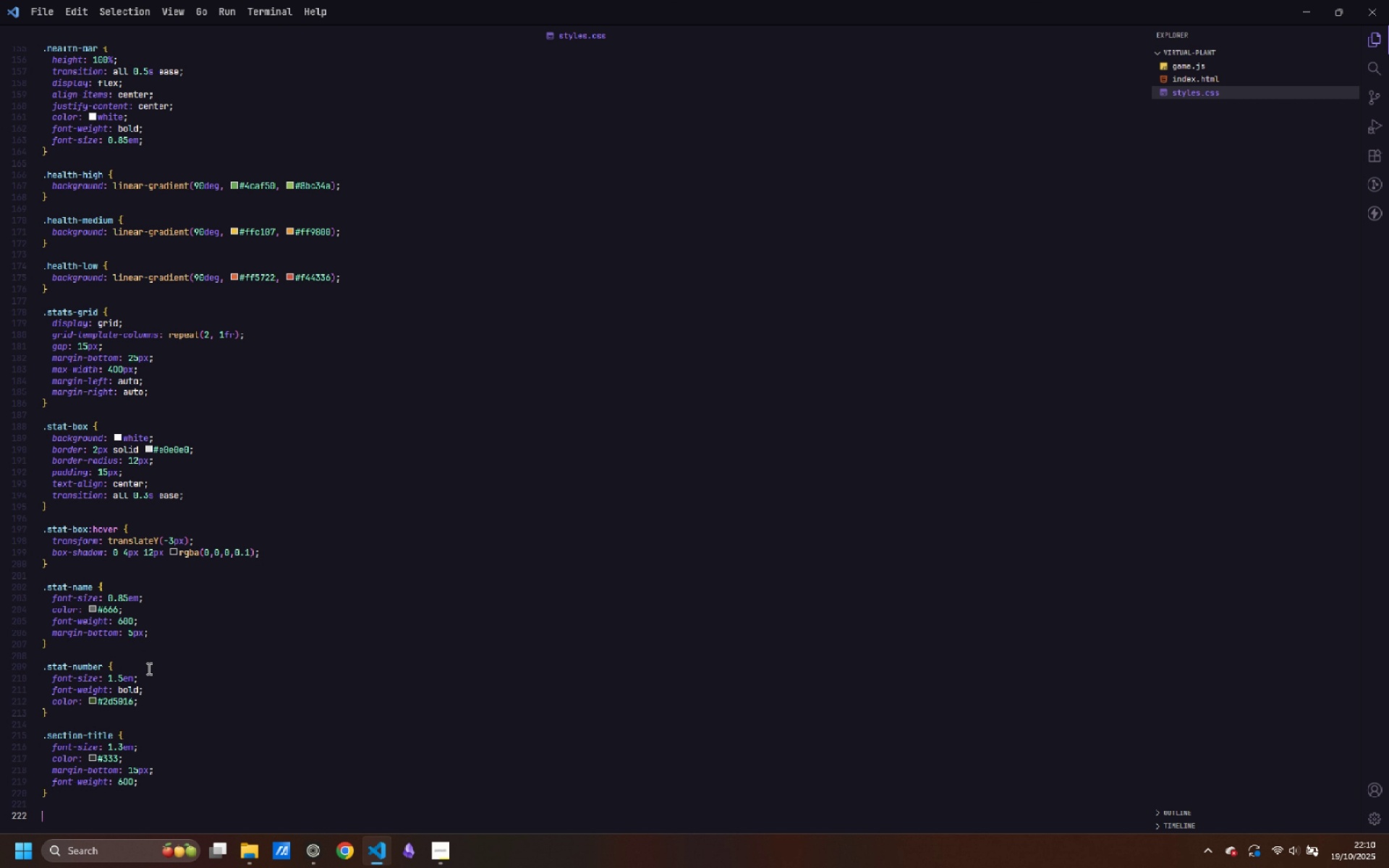 
key(Enter)
 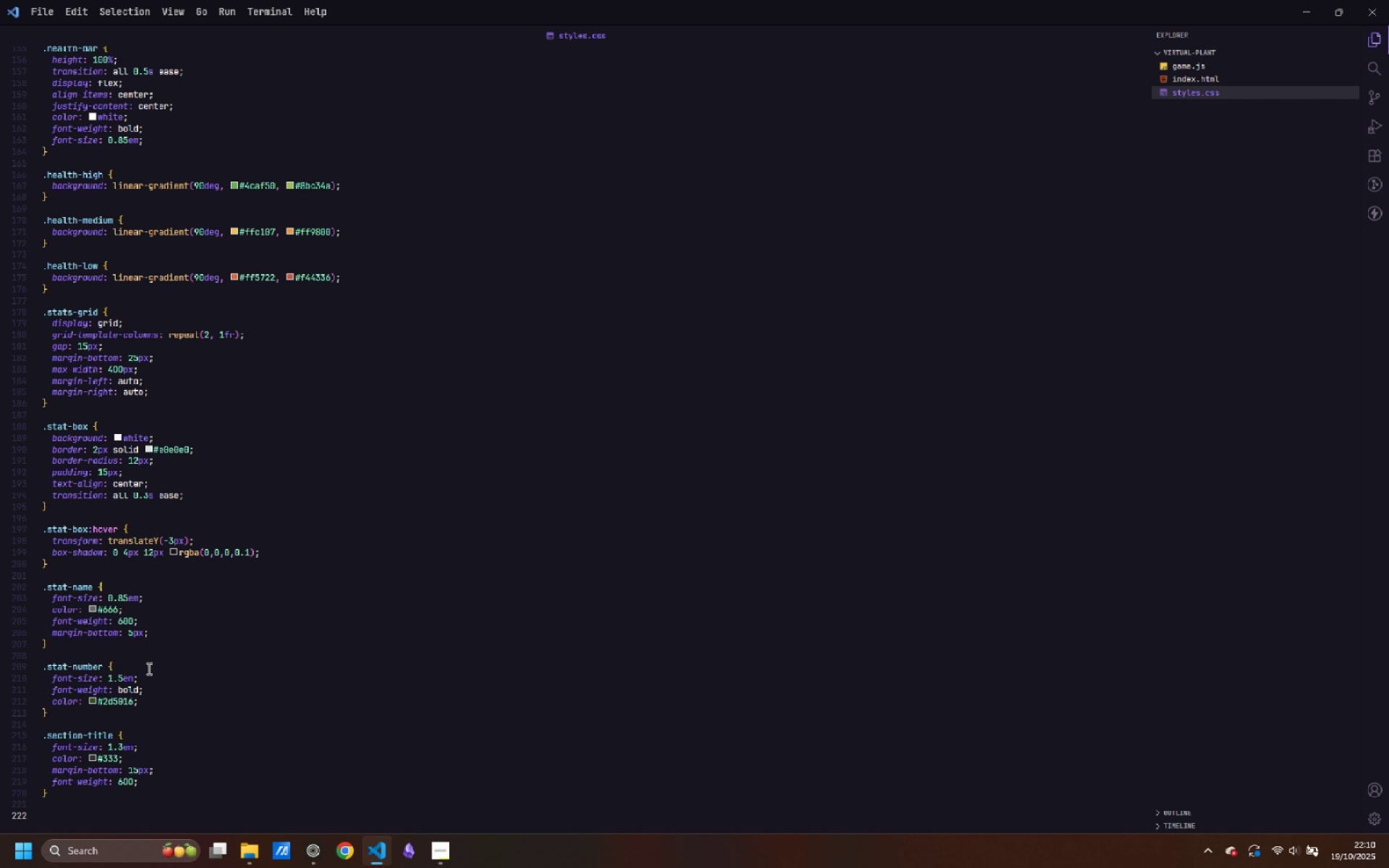 
type(.quick-guide {)
 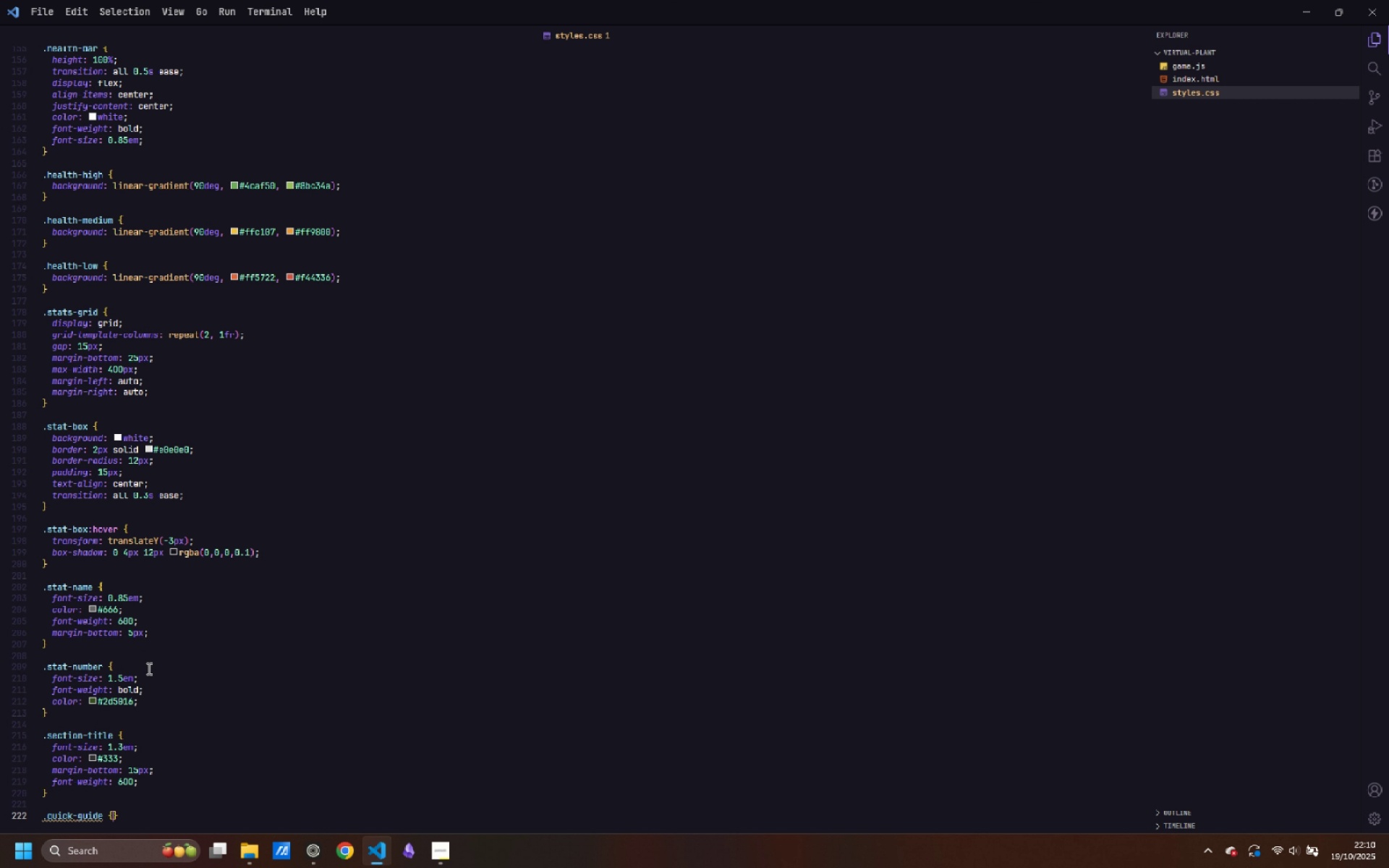 
key(Enter)
 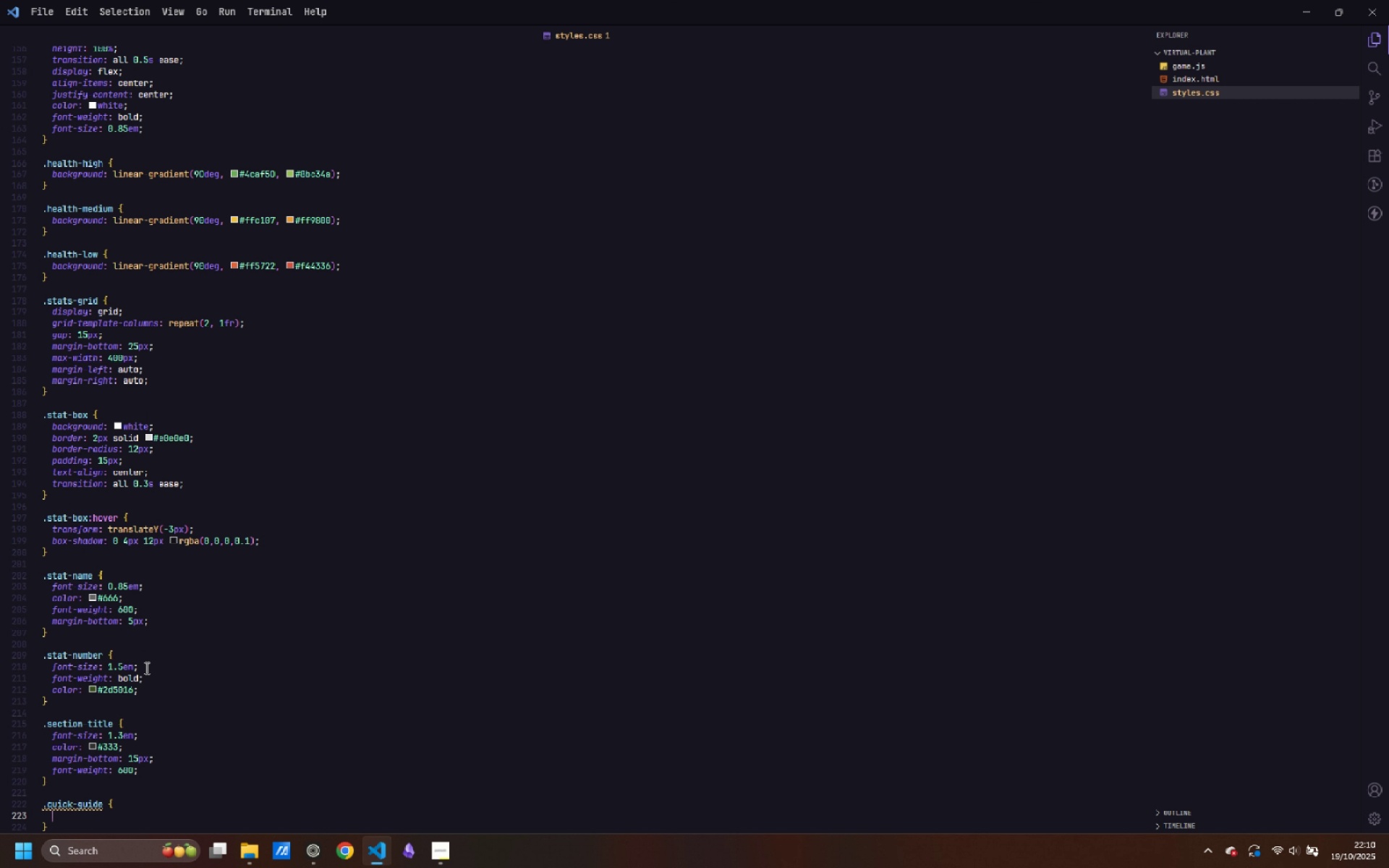 
scroll: coordinate [168, 618], scroll_direction: down, amount: 4.0
 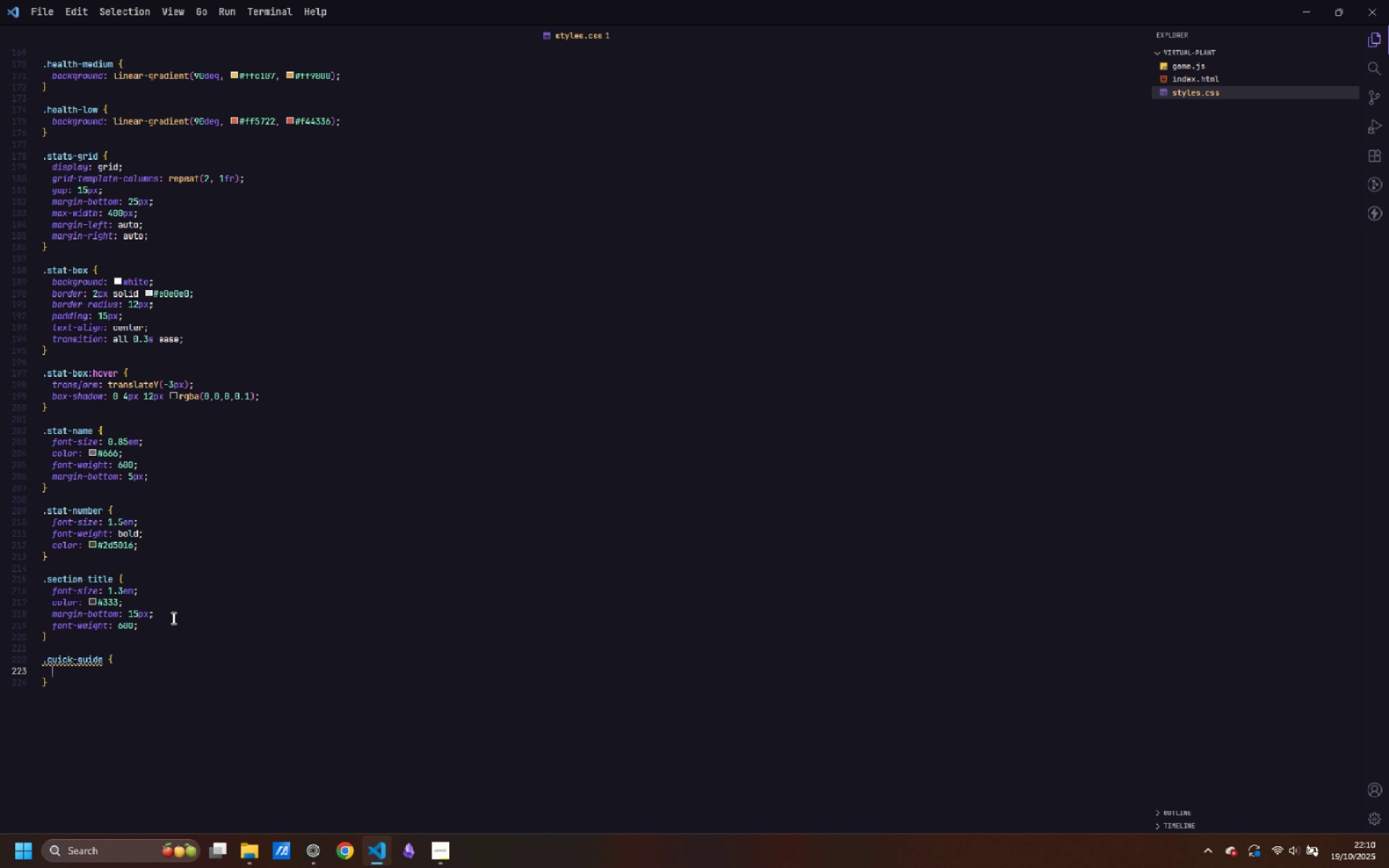 
type(background: #e8f5e9;)
 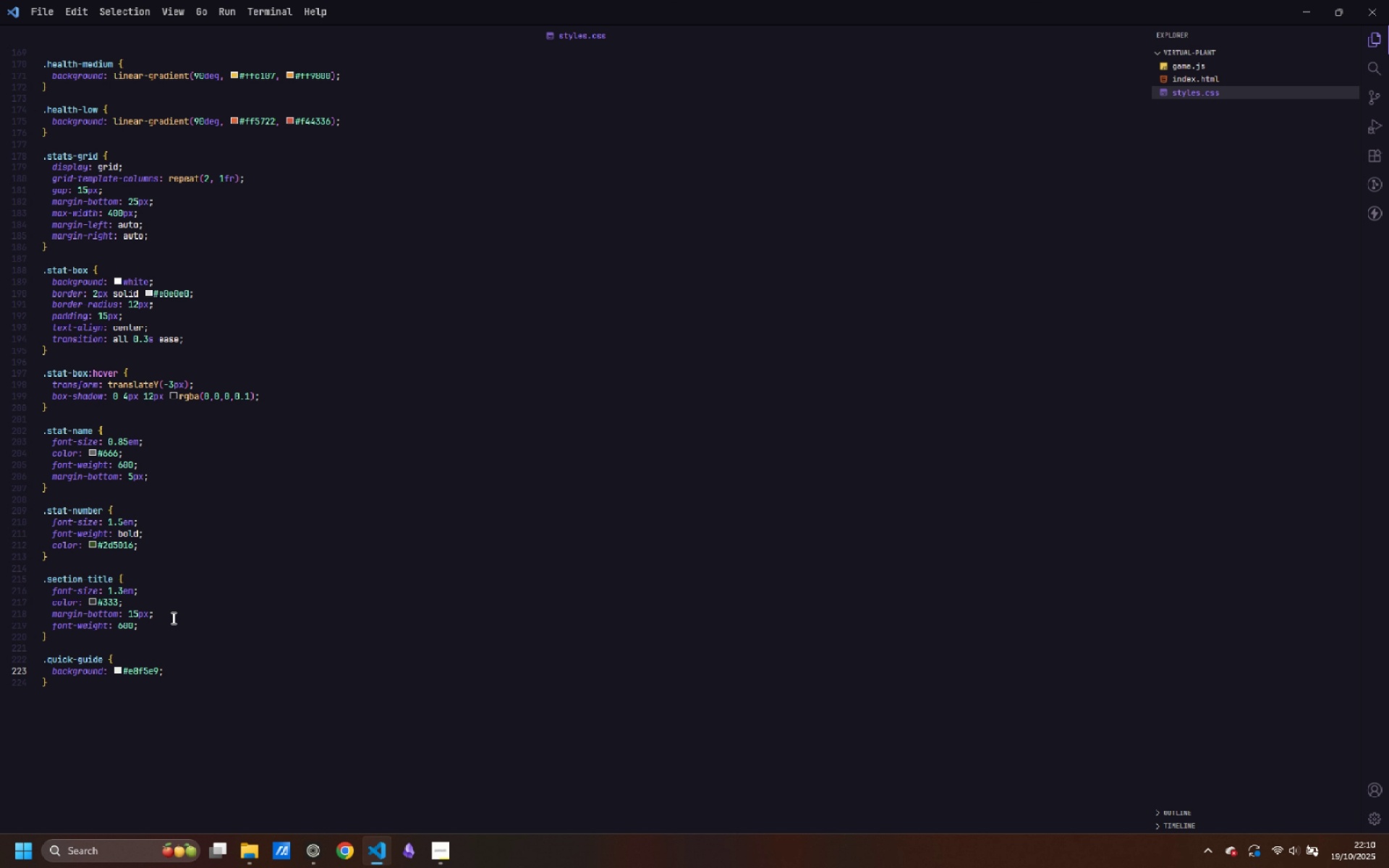 
key(Enter)
 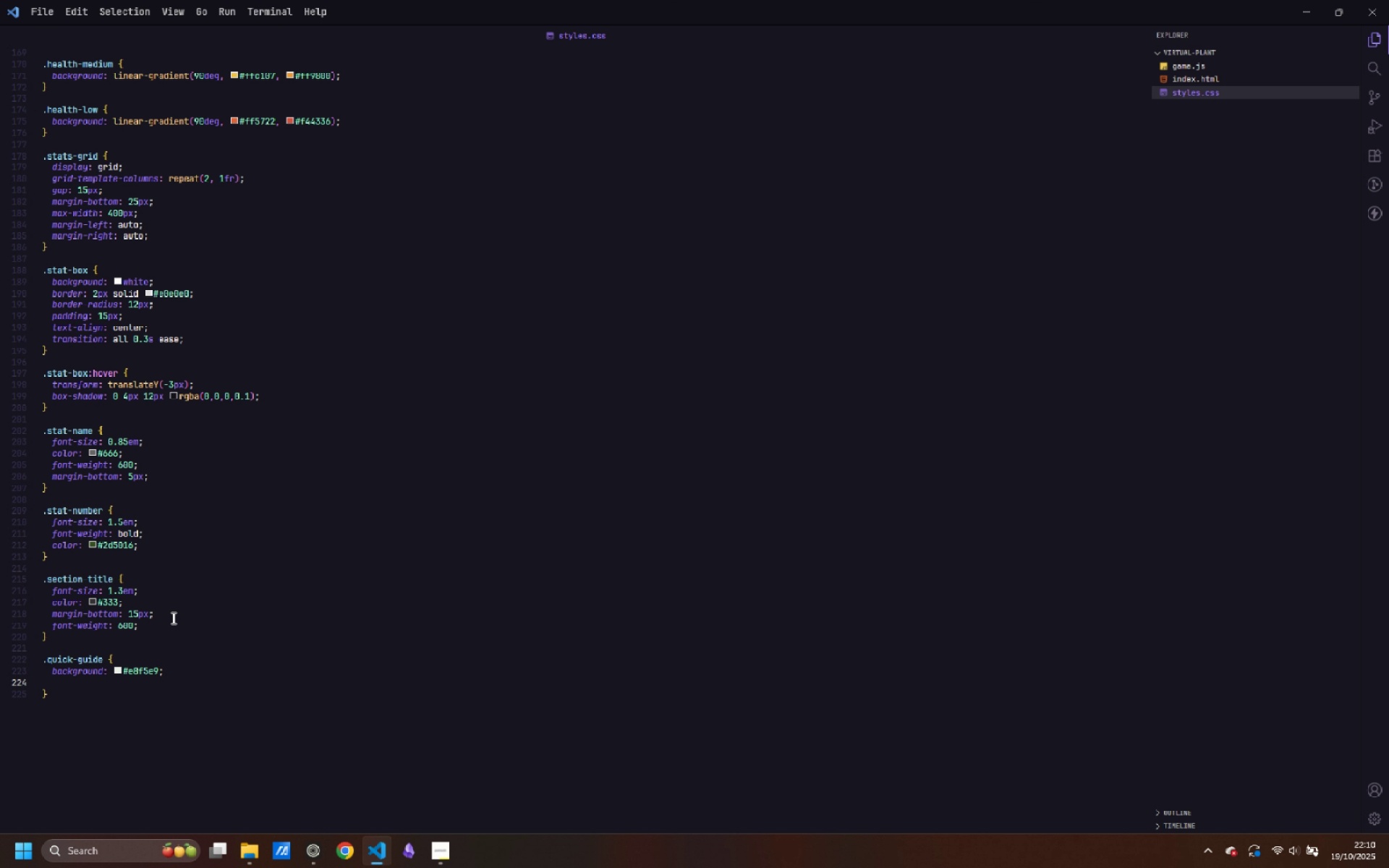 
type(border-left: 4px solid #4caf50;)
 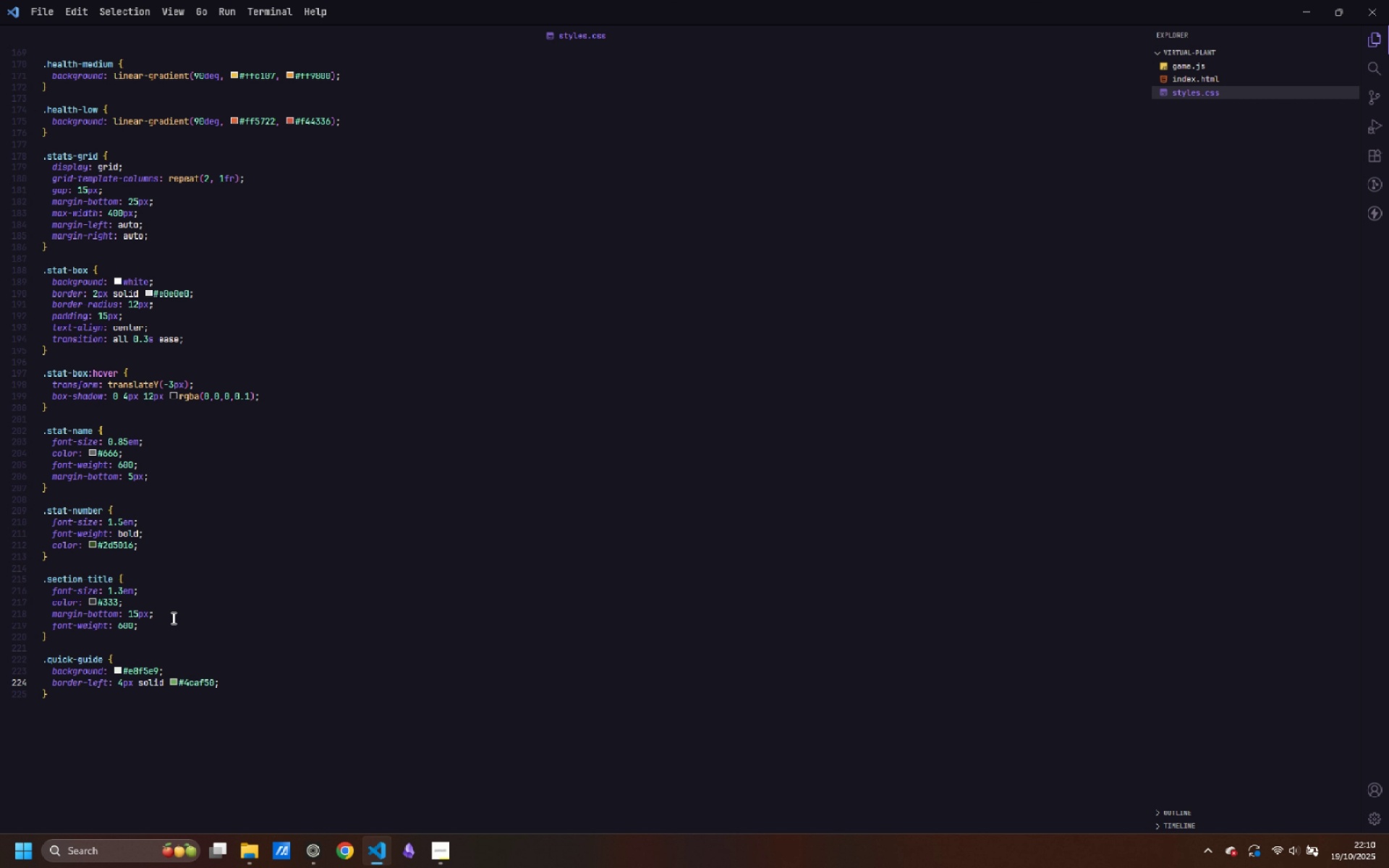 
key(Enter)
 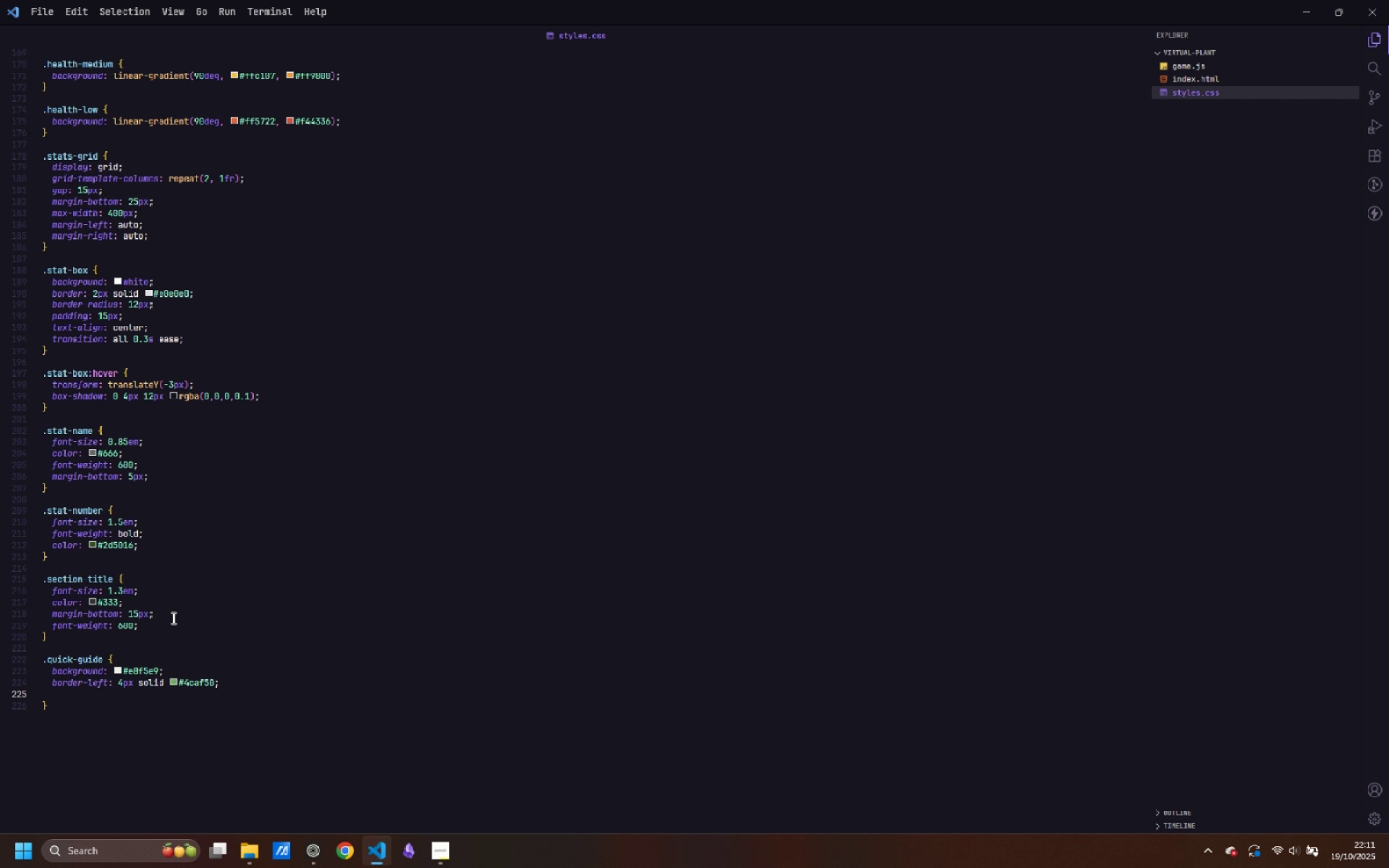 
type(padding: 15px;)
 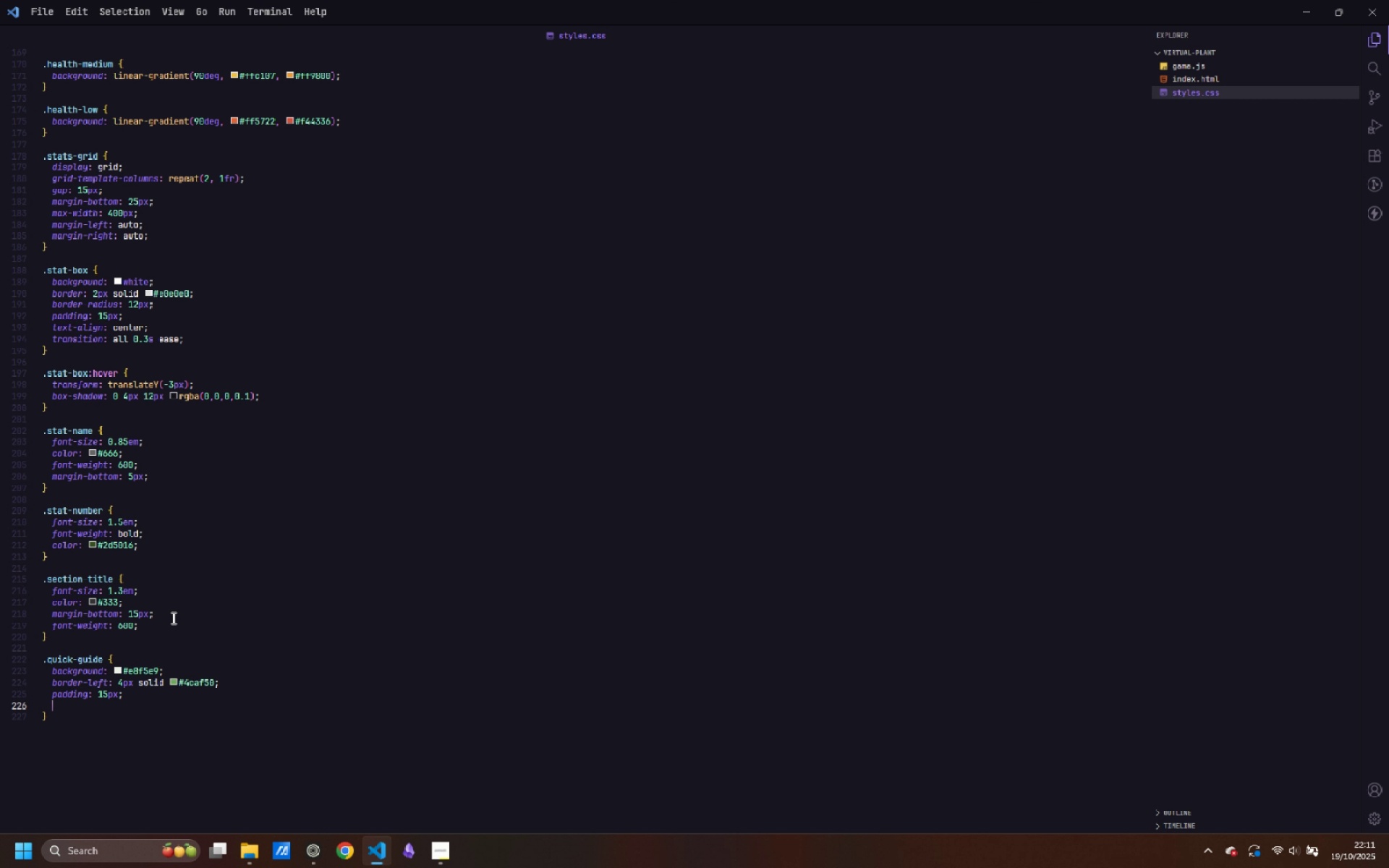 
key(Enter)
 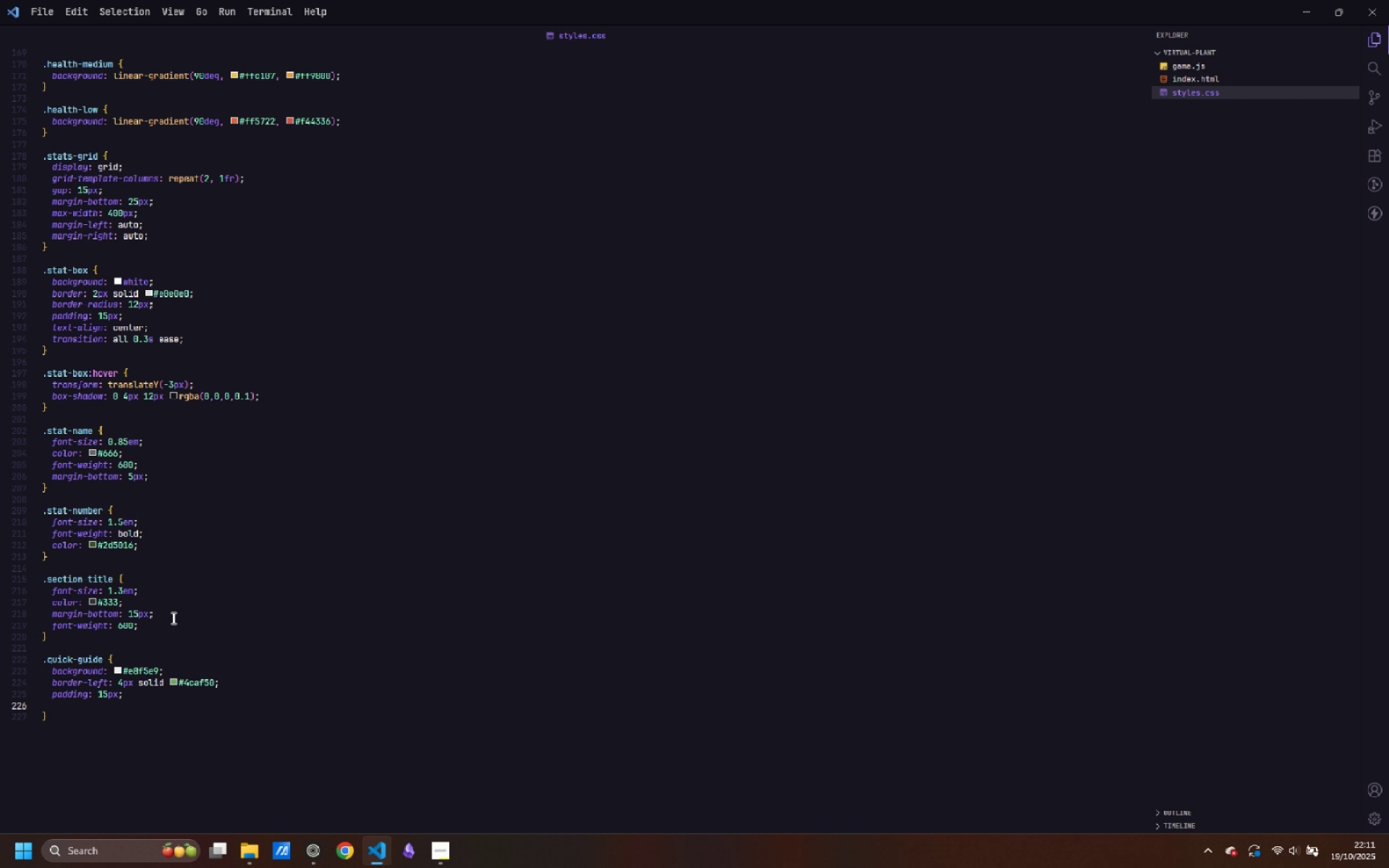 
type(boder)
key(Backspace)
key(Backspace)
key(Backspace)
type(rder: )
key(Backspace)
type(-radius)
 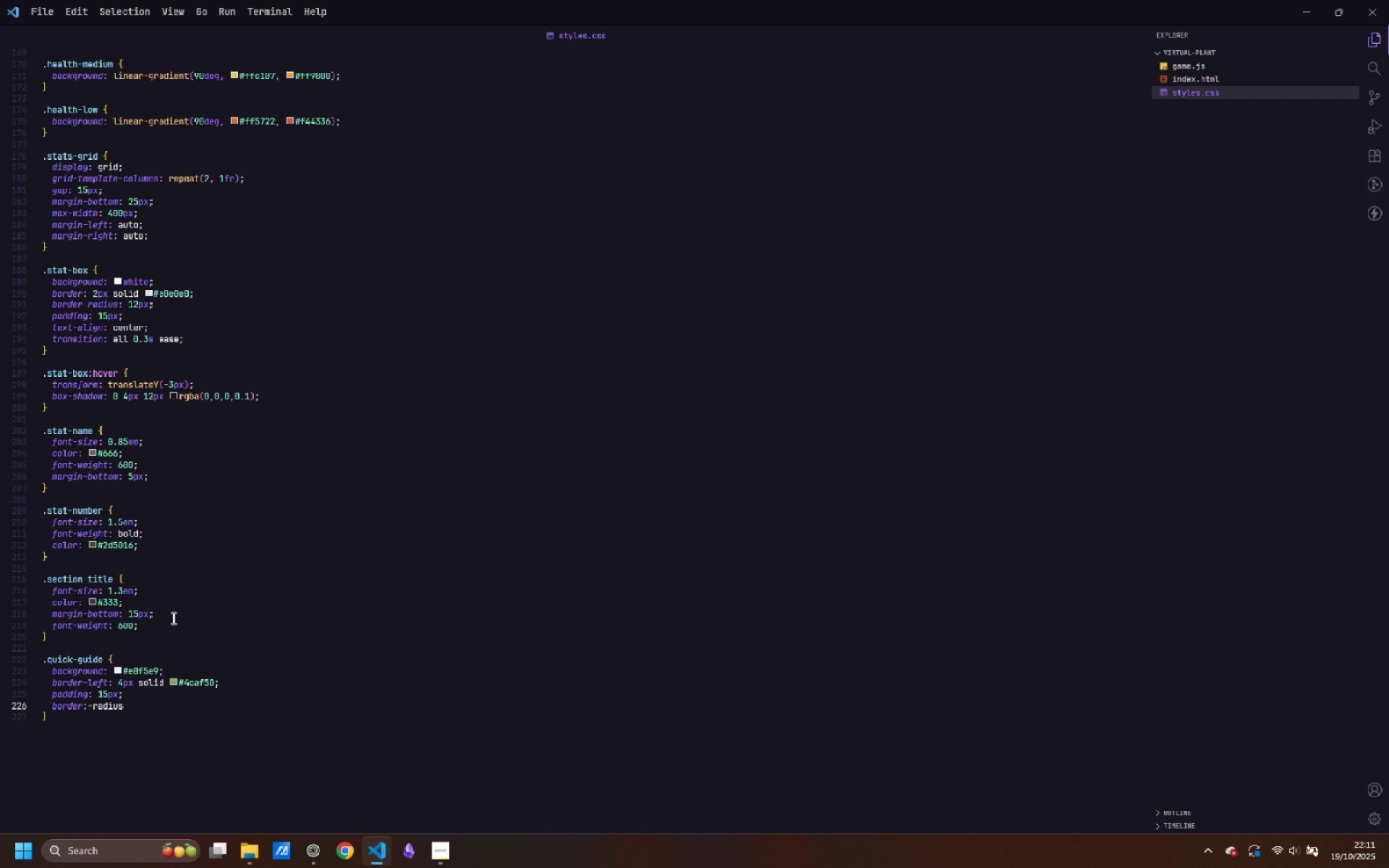 
key(Control+ArrowLeft)
 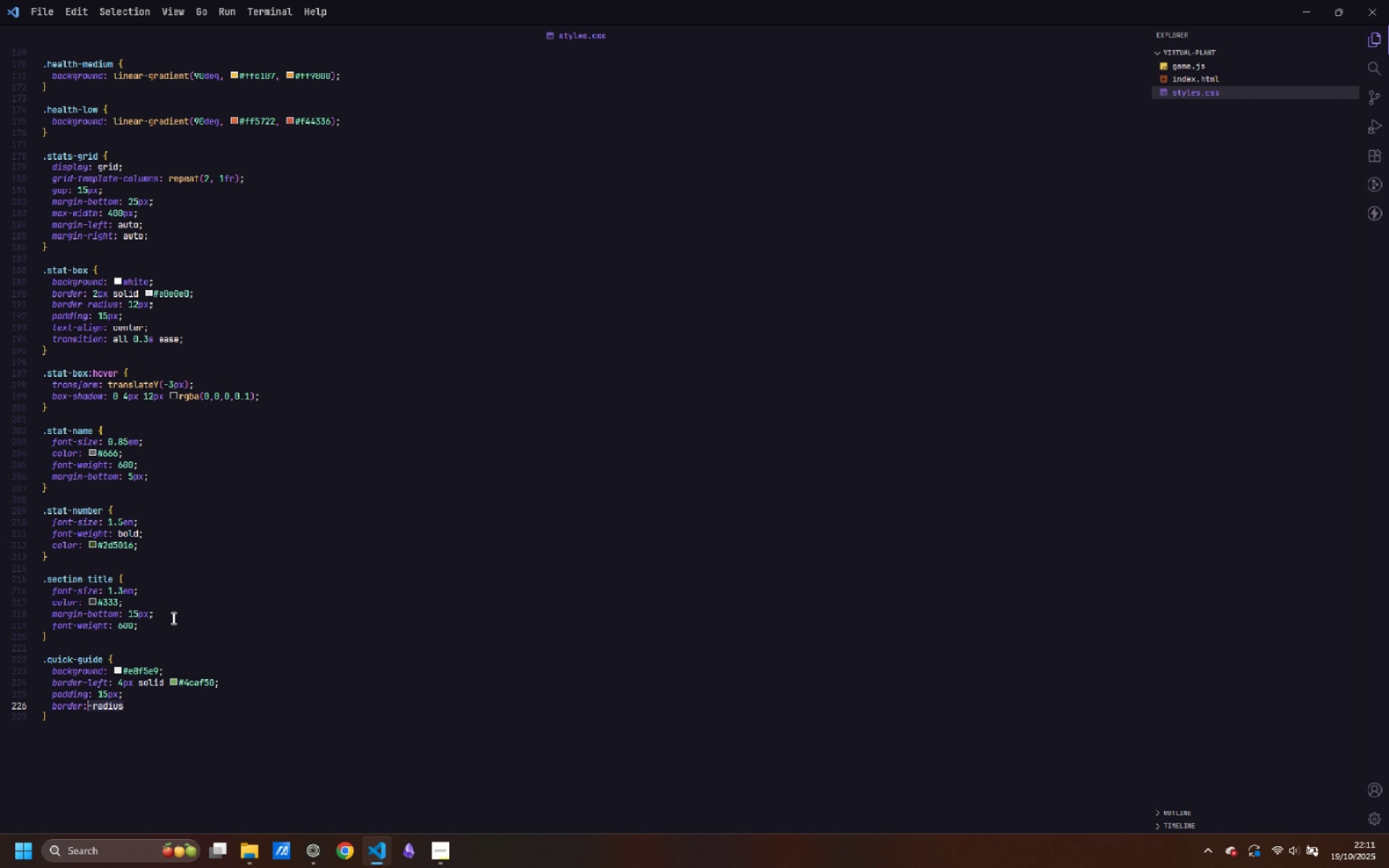 
key(ArrowLeft)
 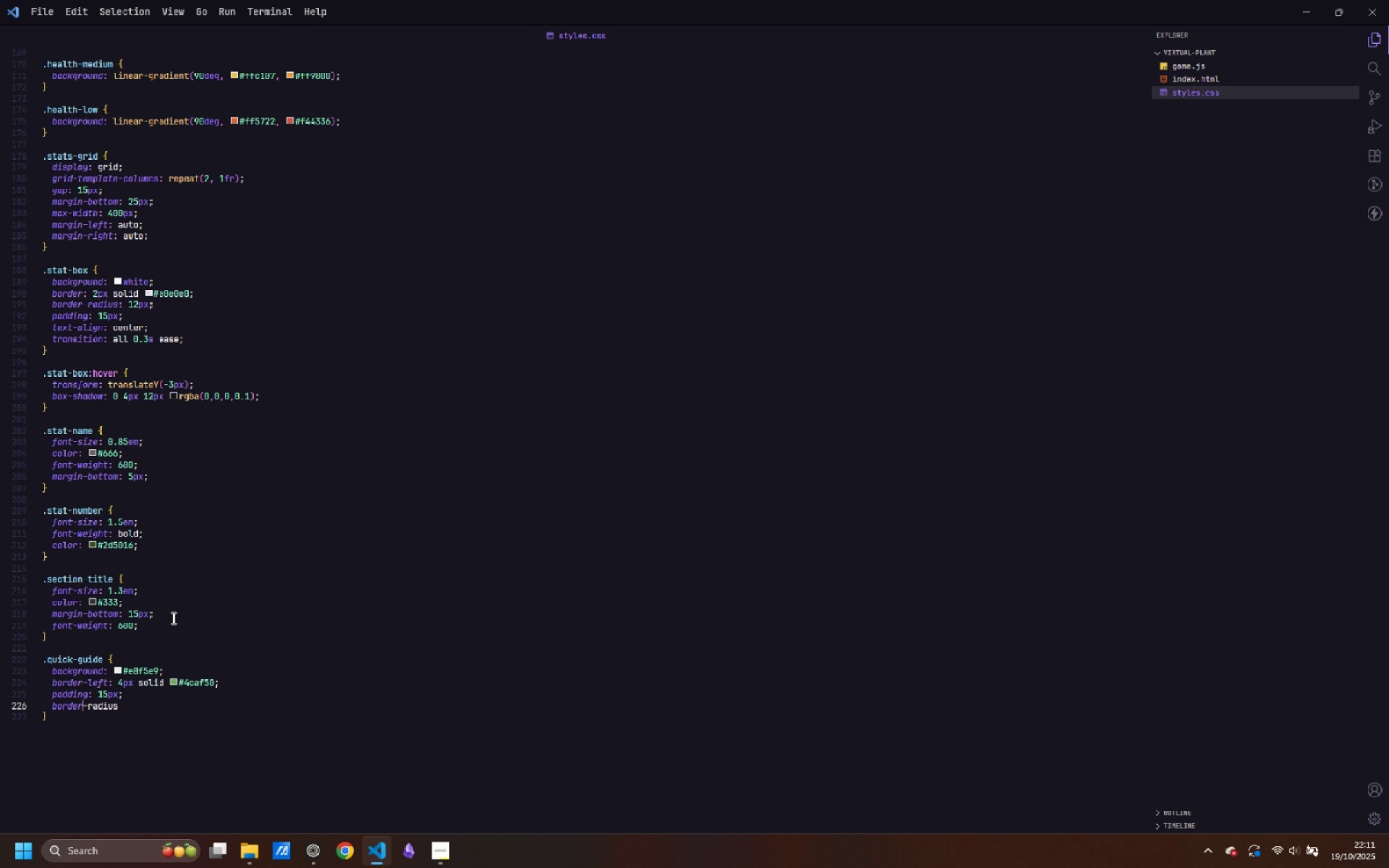 
key(Backspace)
 